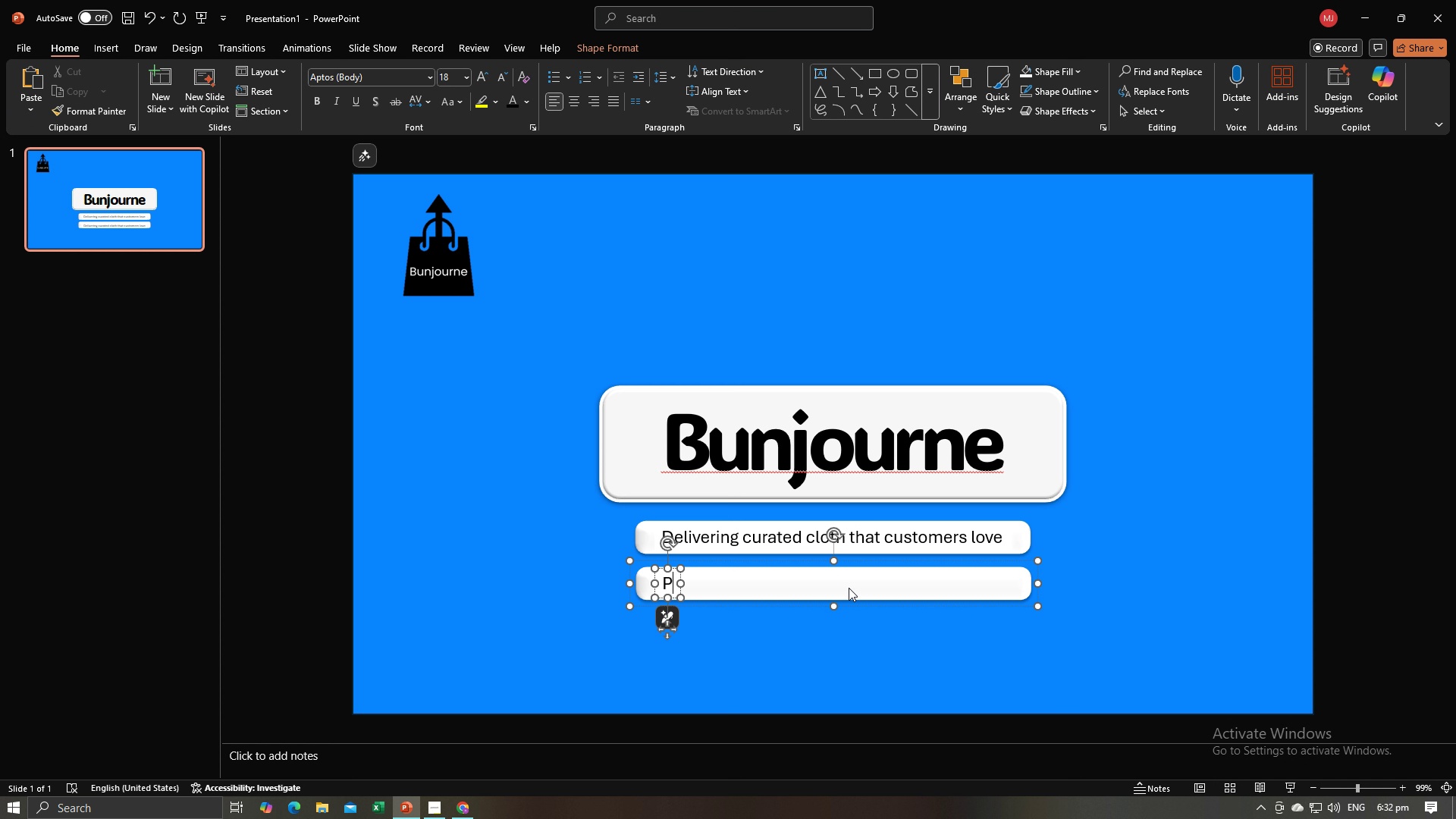 
type(Prepared by:)
key(Backspace)
key(Backspace)
key(Backspace)
key(Backspace)
key(Backspace)
key(Backspace)
 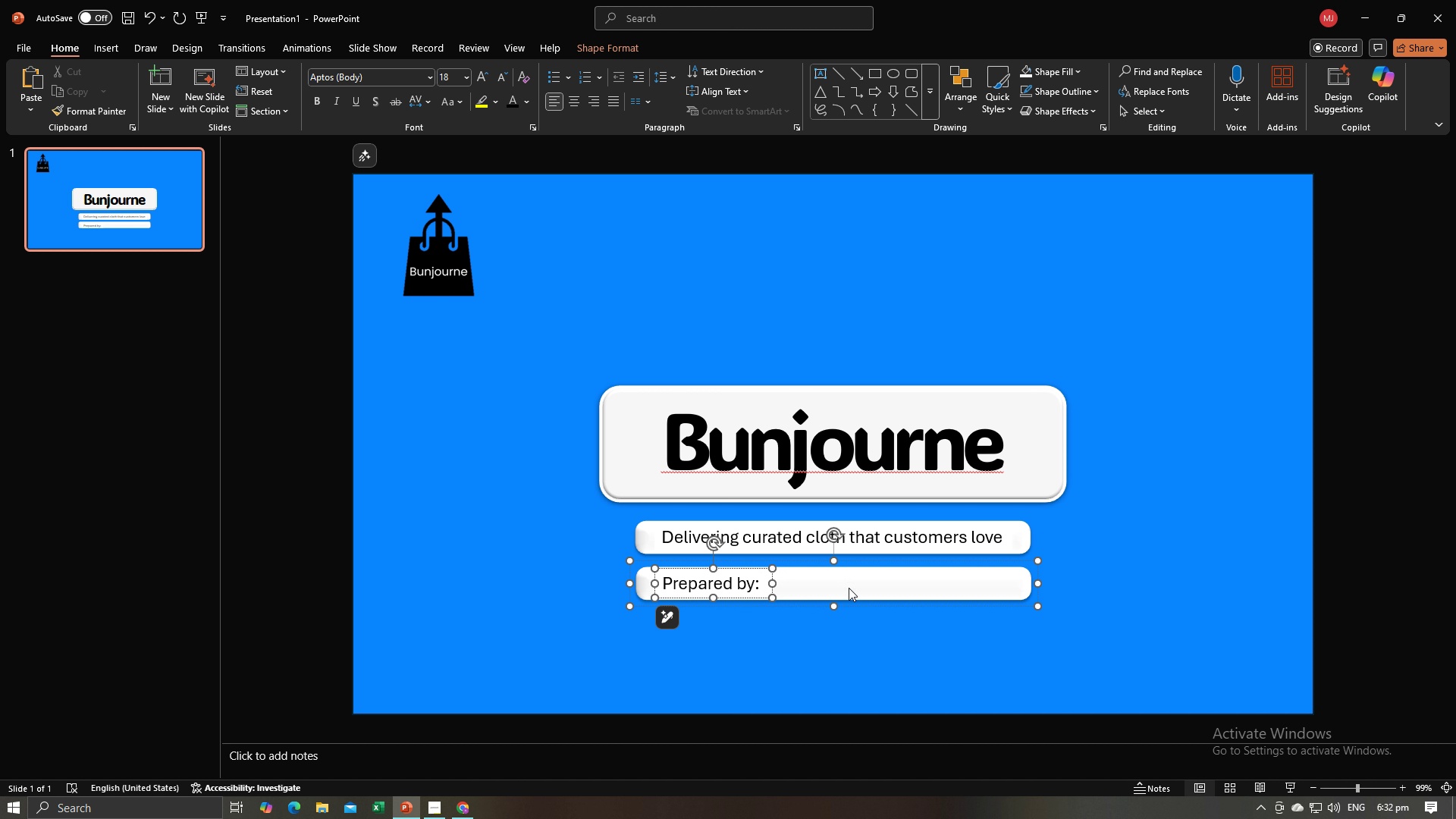 
 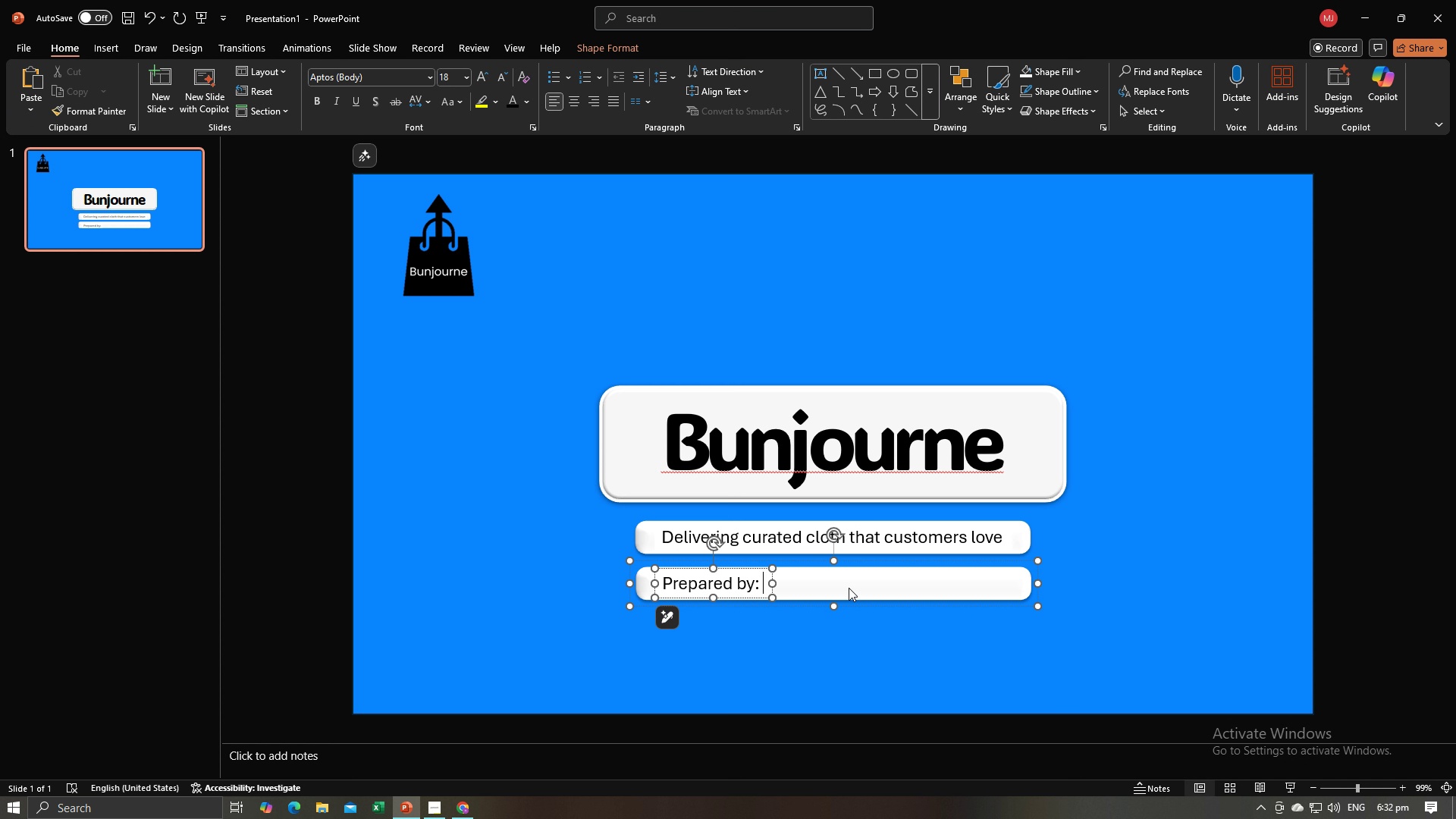 
hold_key(key=Space, duration=7.66)
 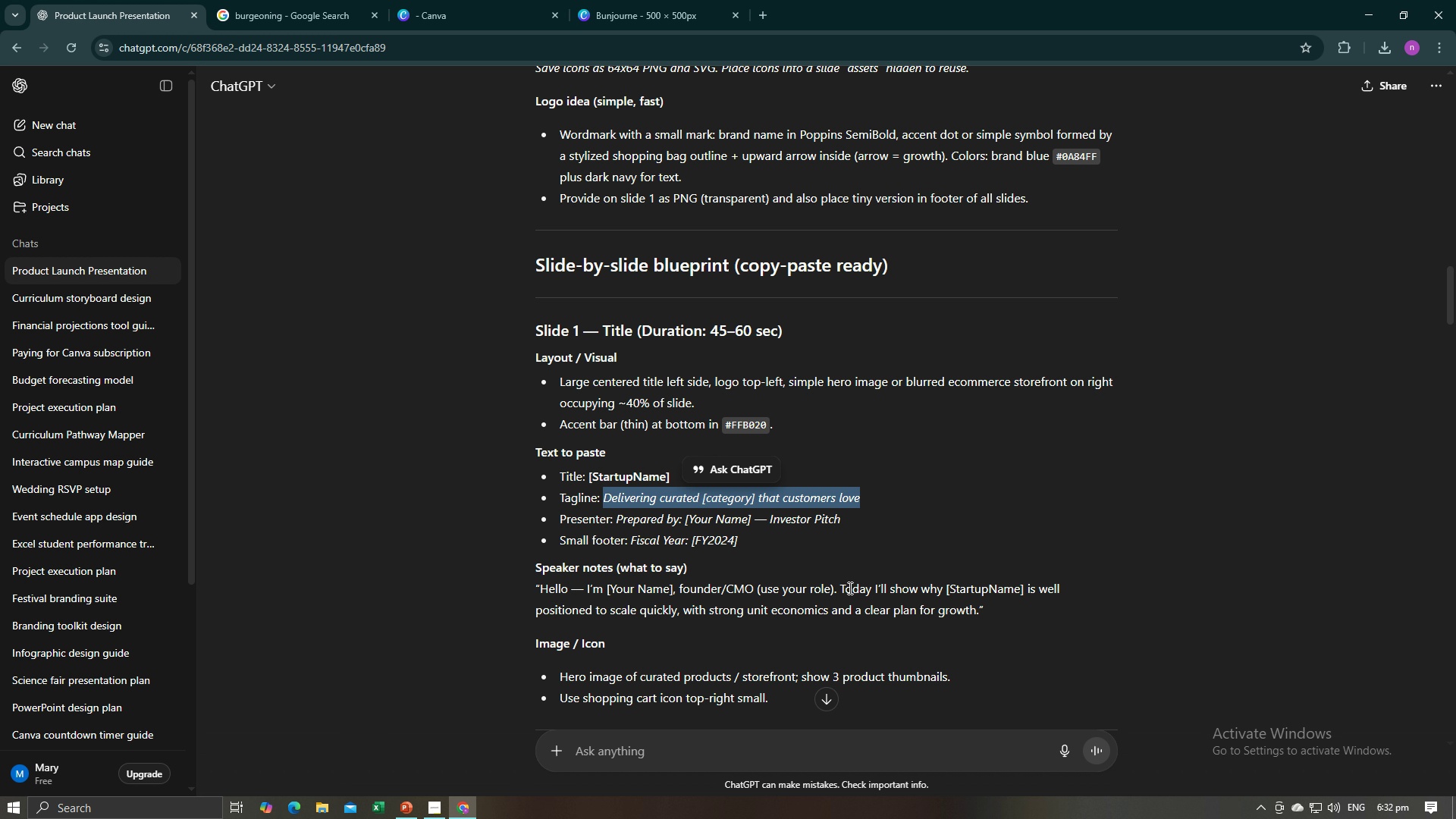 
key(Alt+AltLeft)
 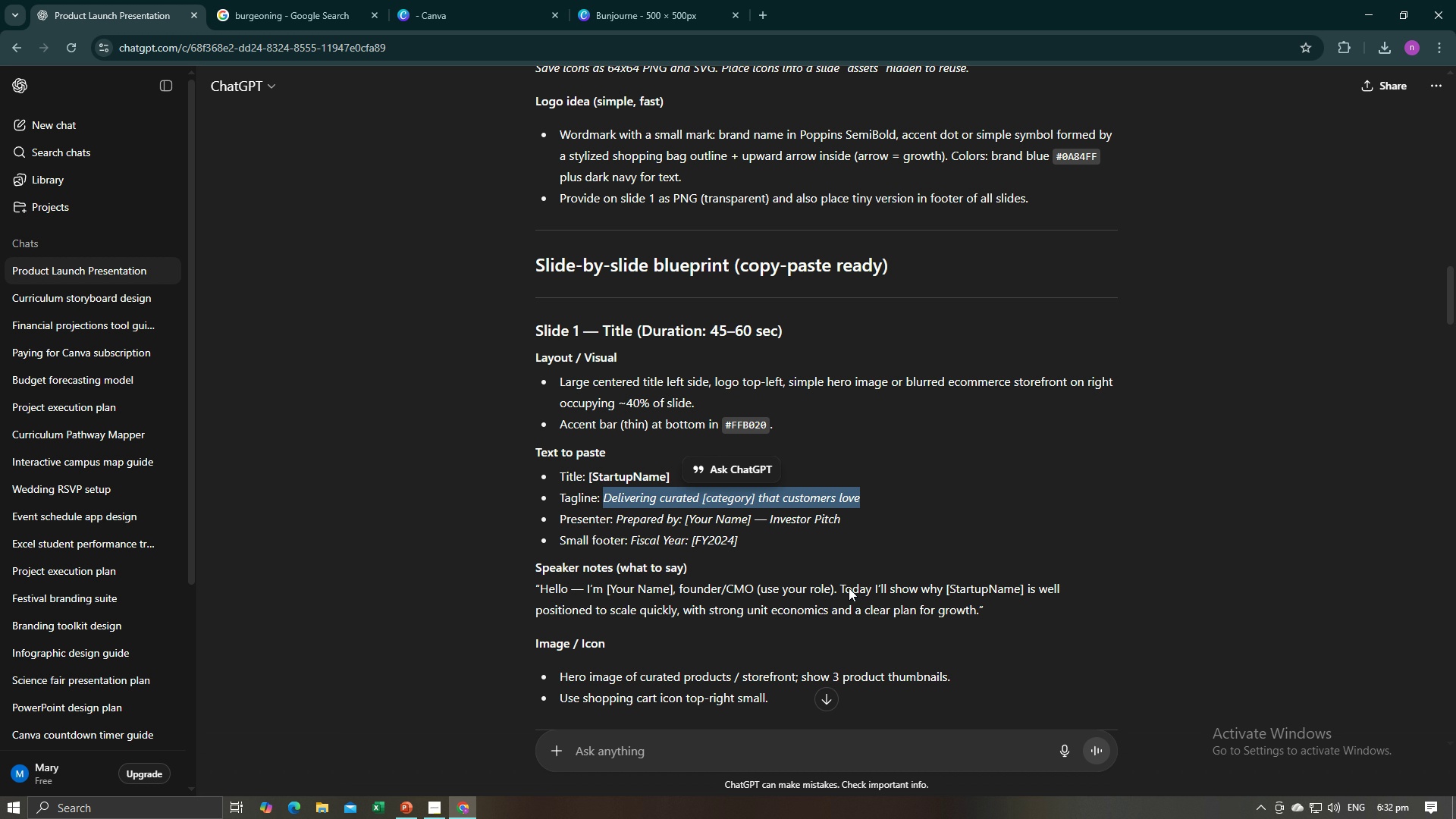 
key(Alt+Tab)
 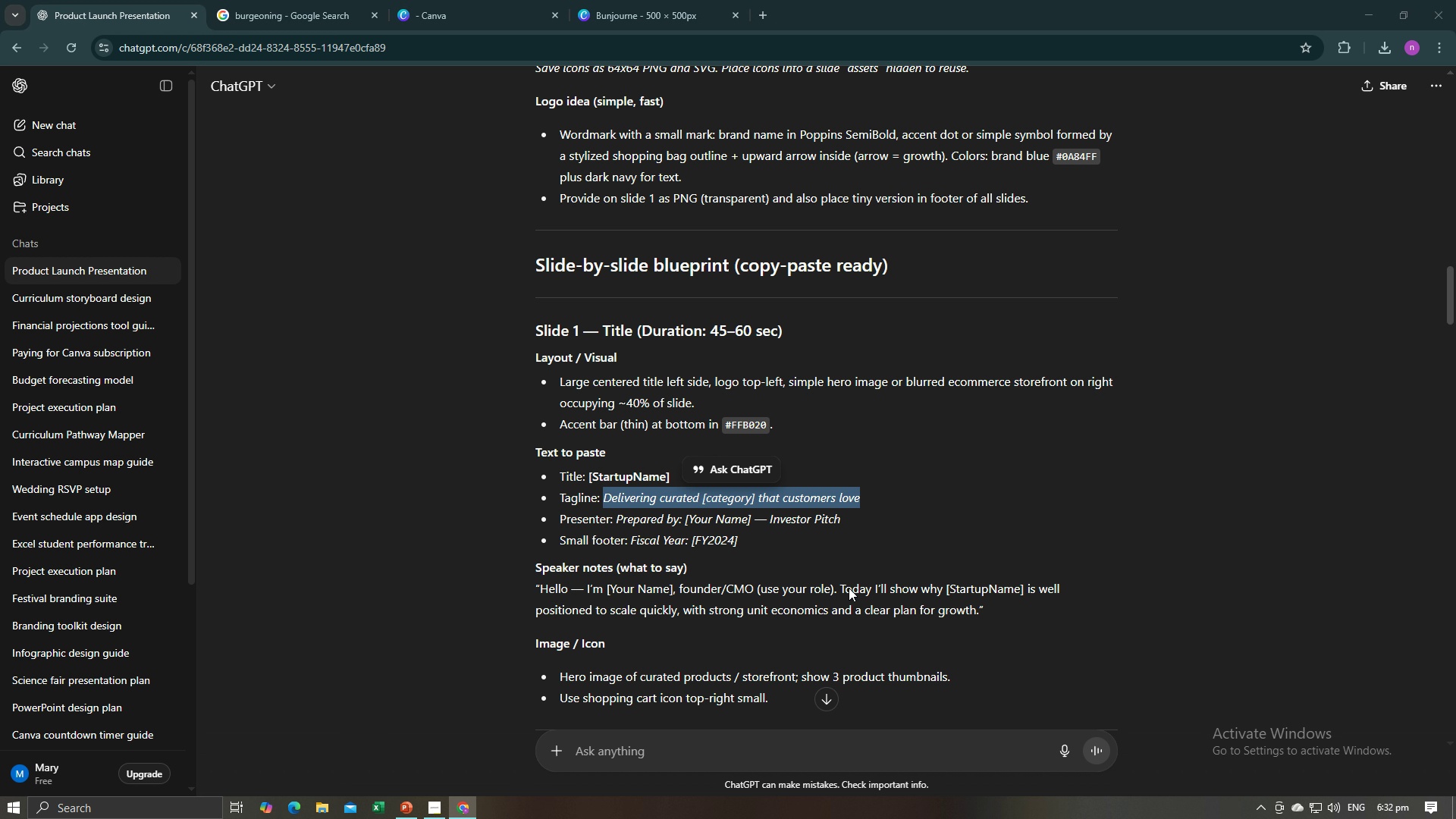 
key(Alt+AltLeft)
 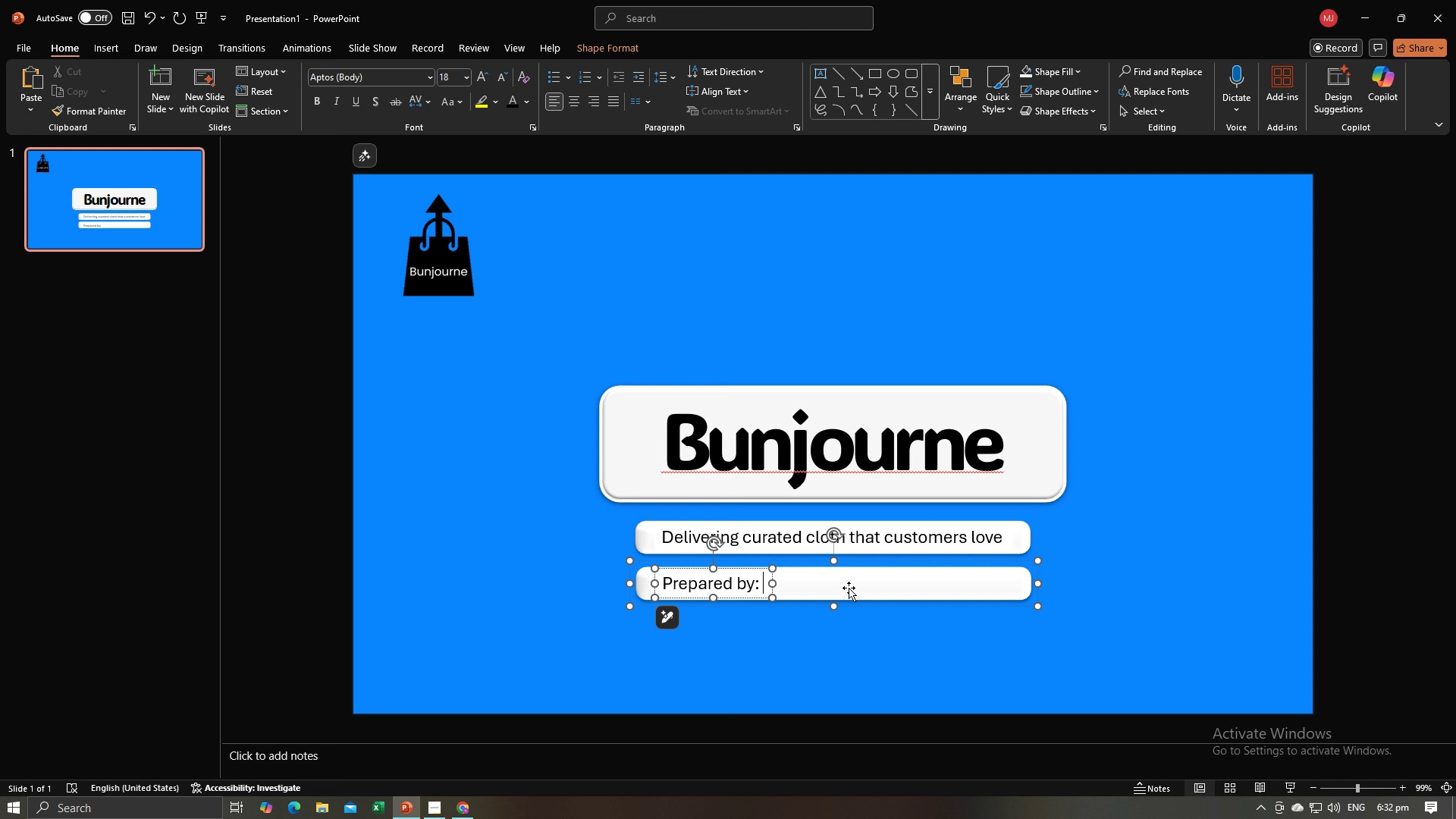 
key(Tab)
type(Maria)
 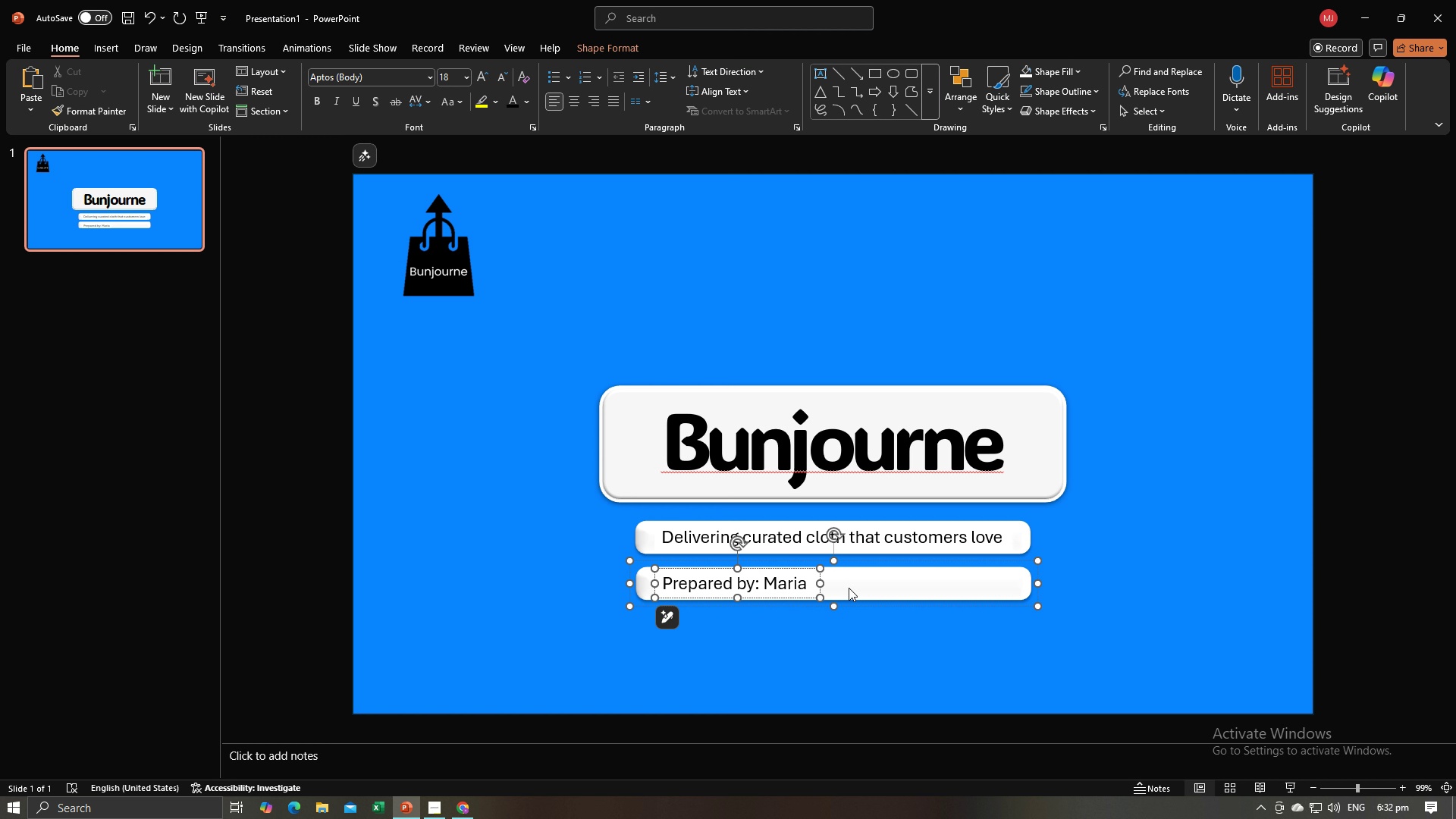 
key(Alt+AltLeft)
 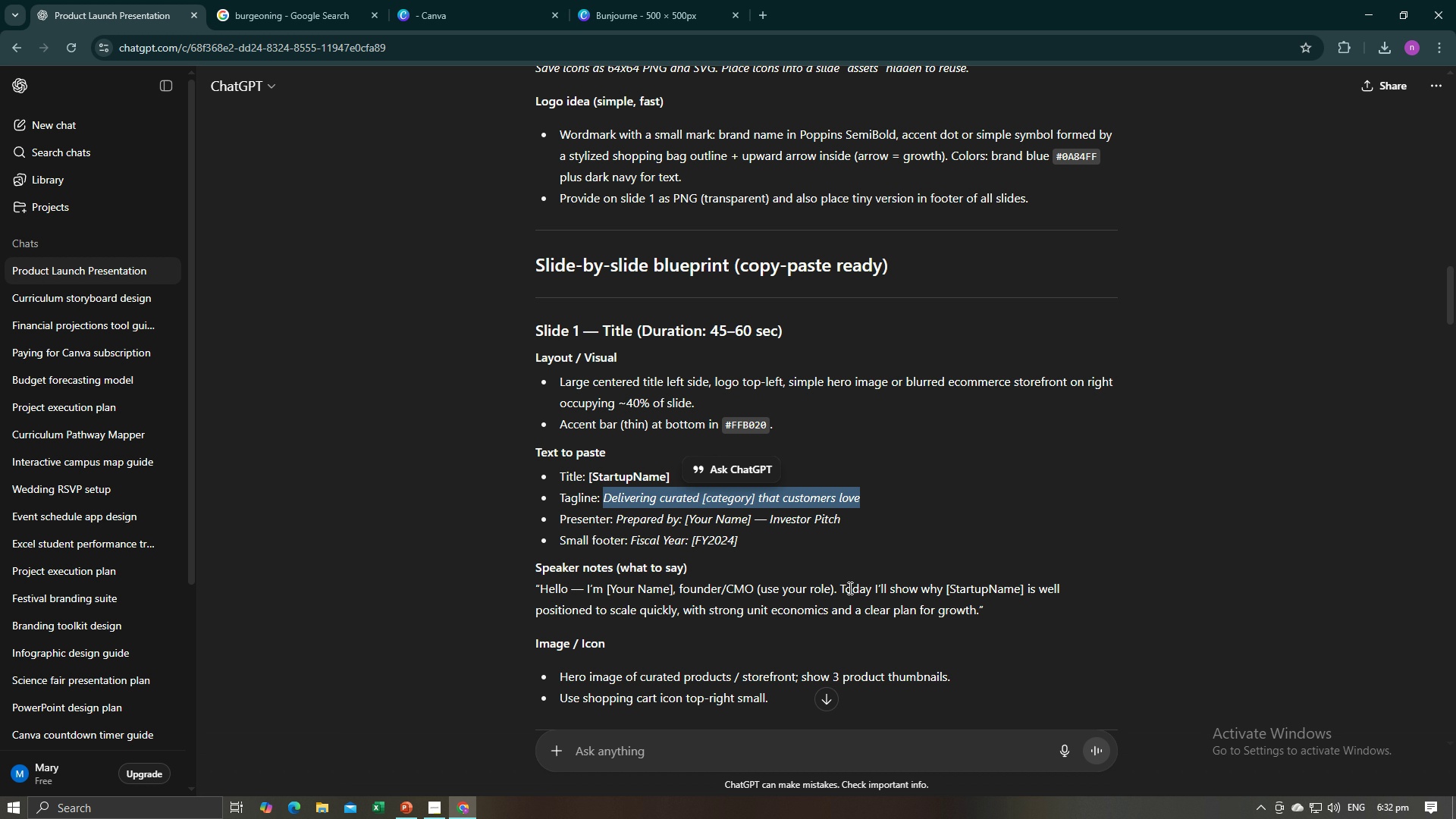 
key(Alt+Tab)
 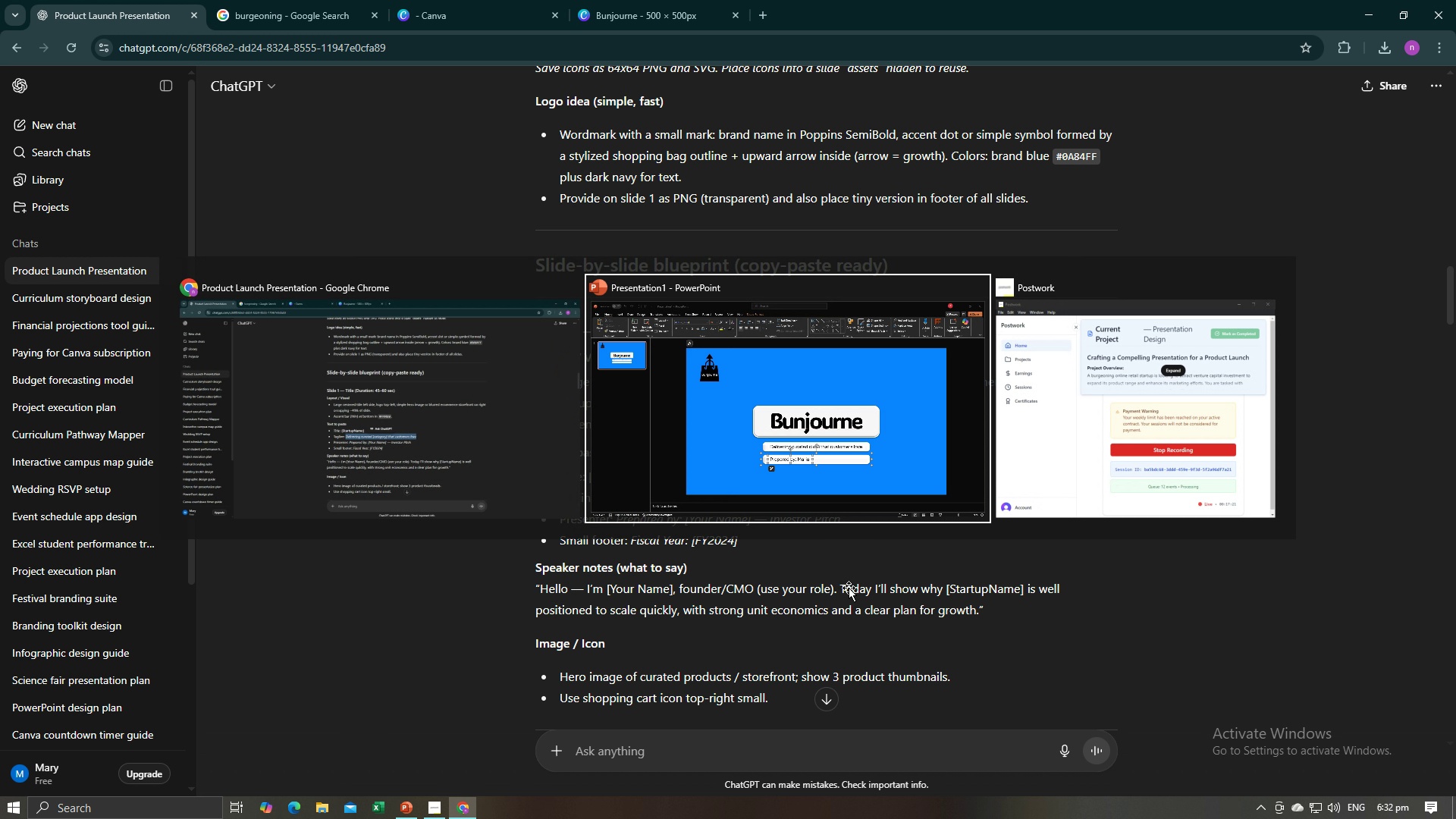 
key(Alt+AltLeft)
 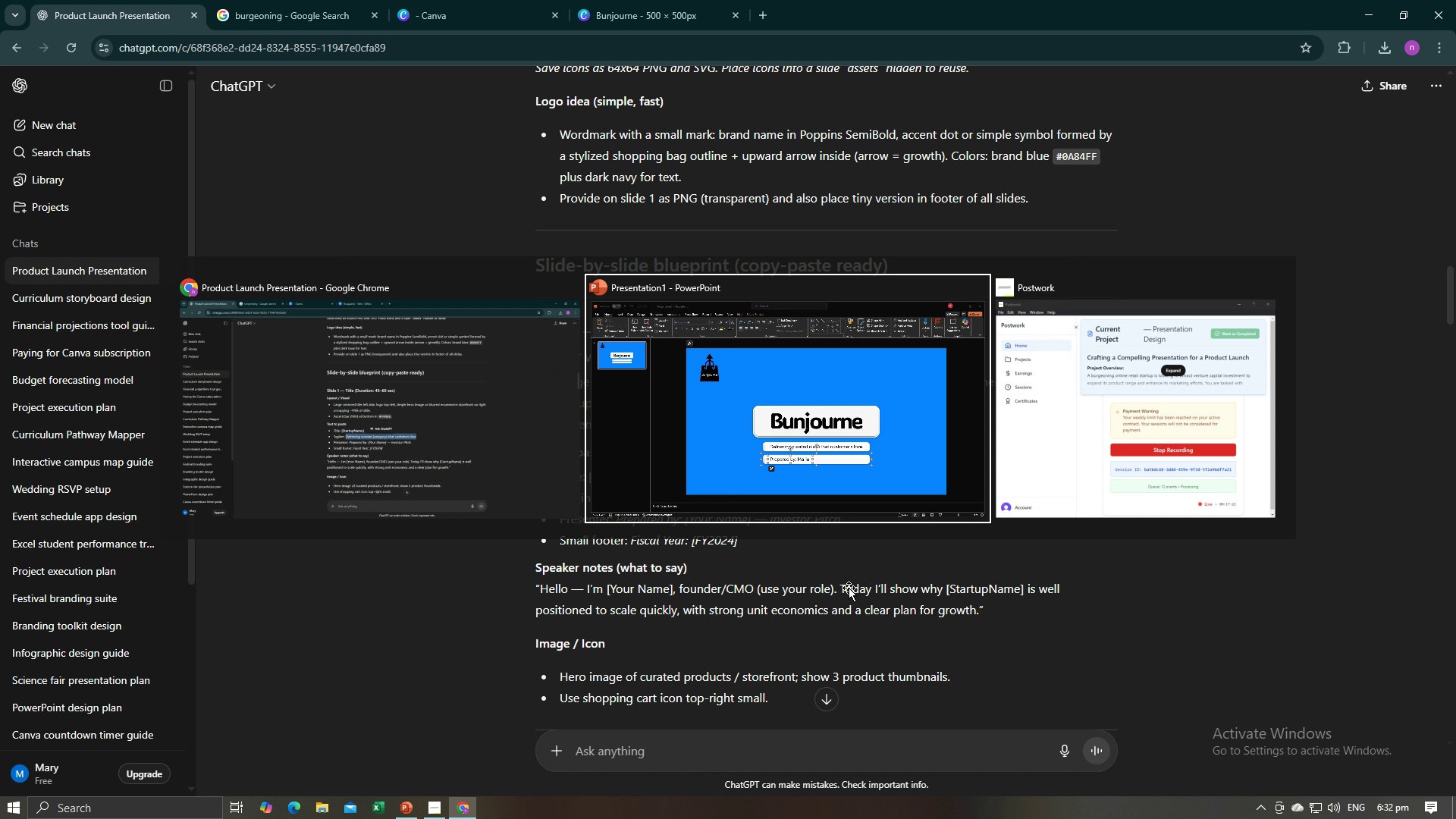 
key(Alt+Tab)
 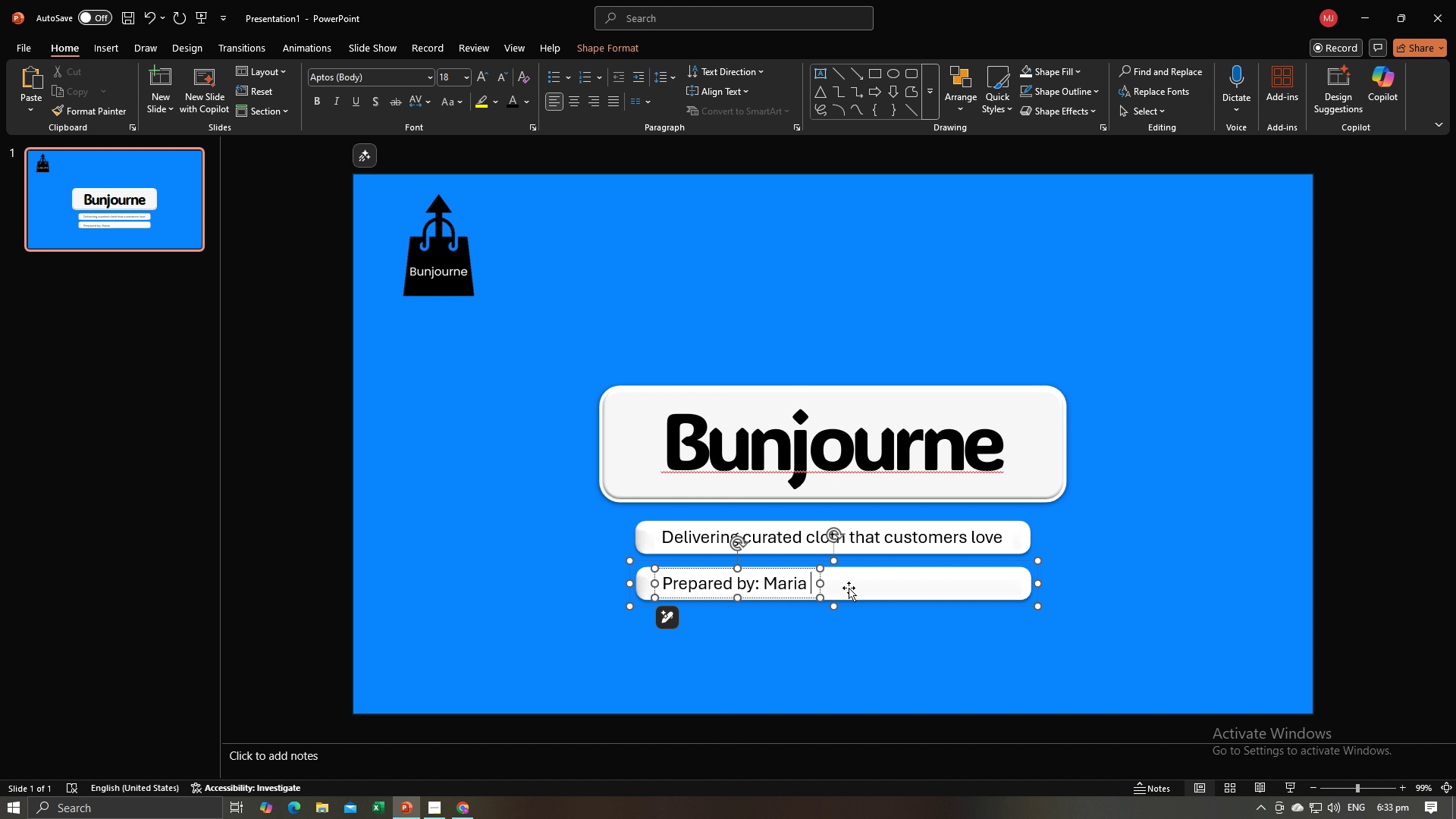 
key(Alt+AltLeft)
 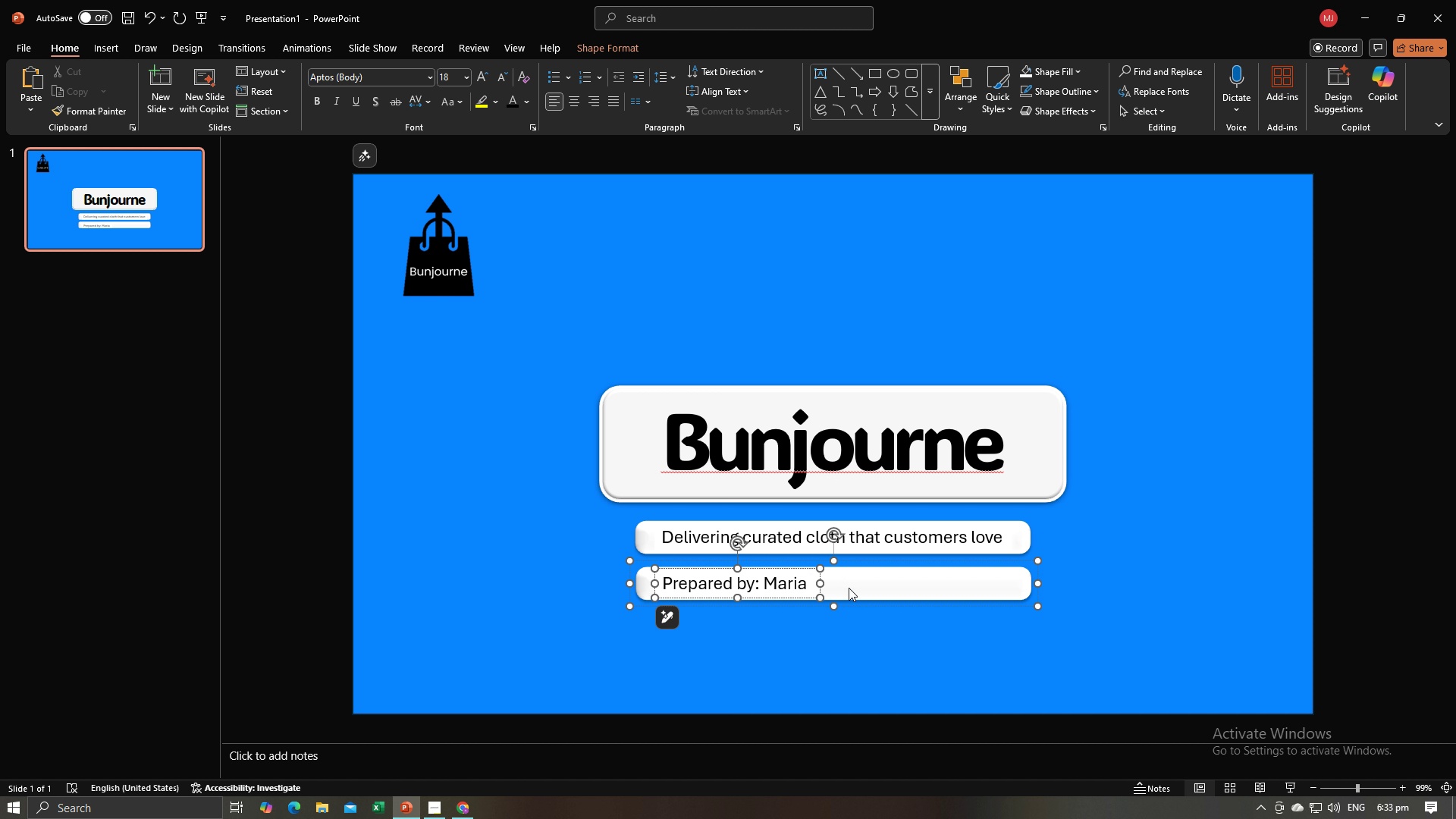 
key(Alt+Tab)
 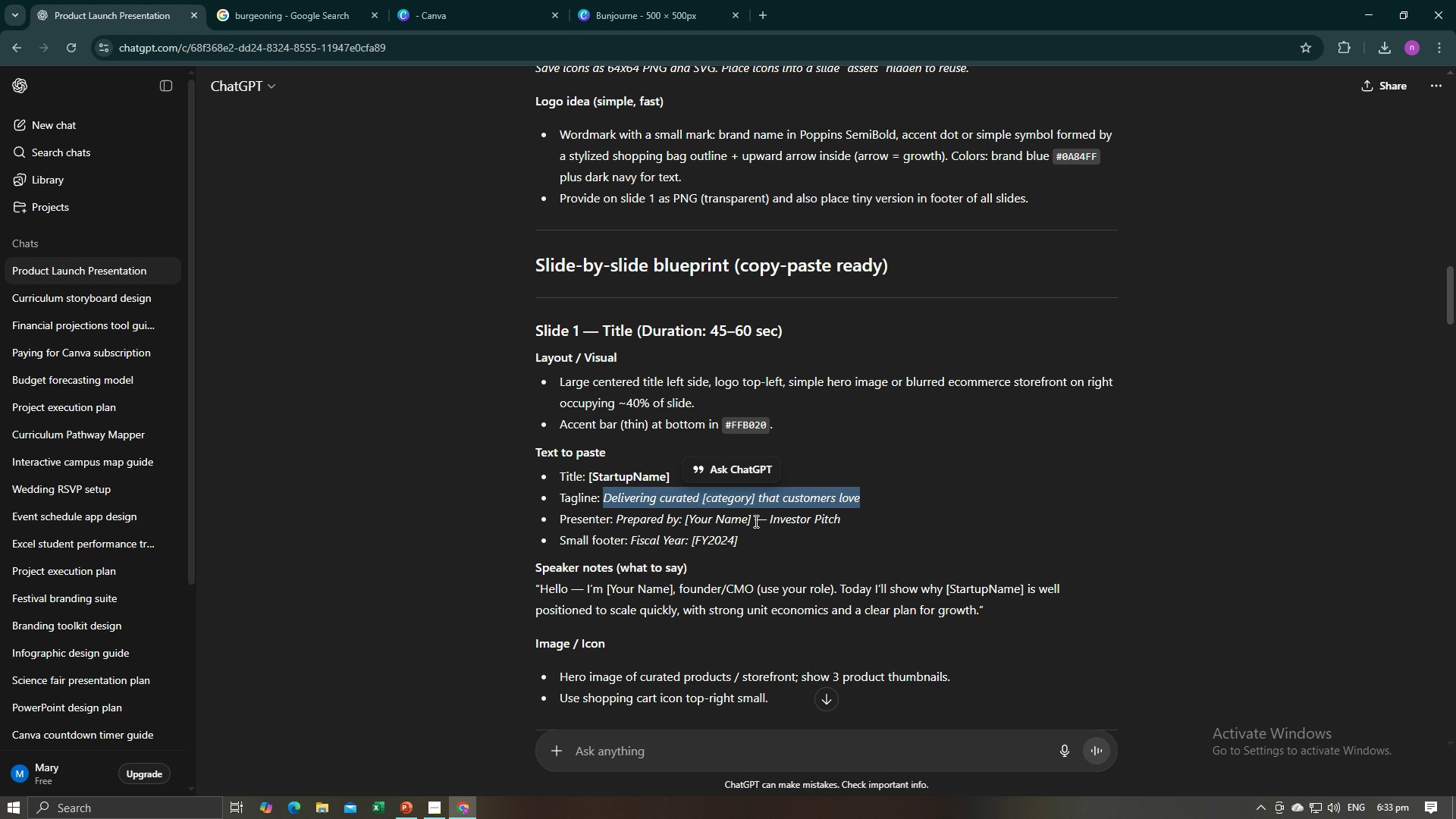 
left_click_drag(start_coordinate=[753, 521], to_coordinate=[839, 521])
 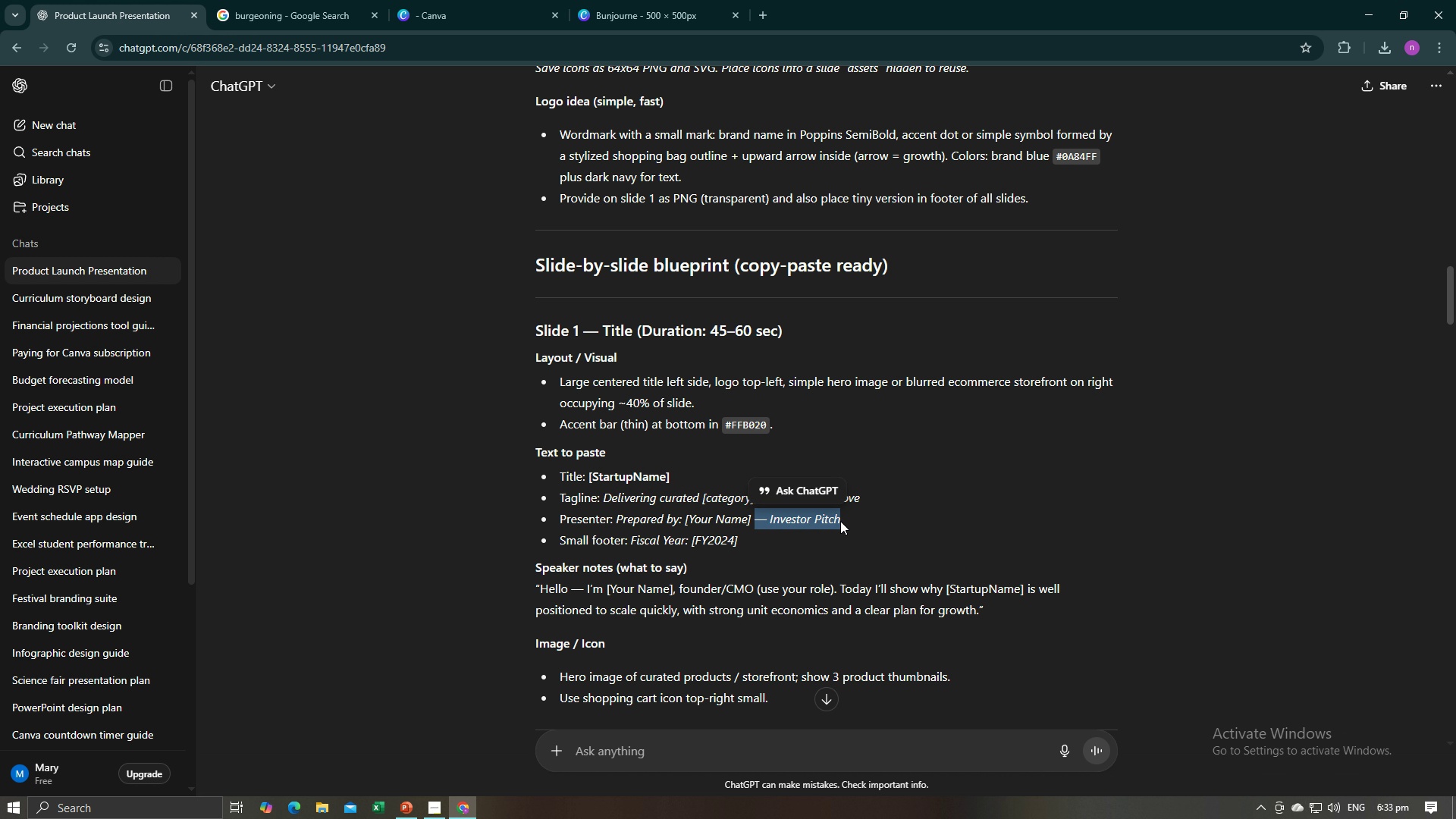 
key(Control+C)
 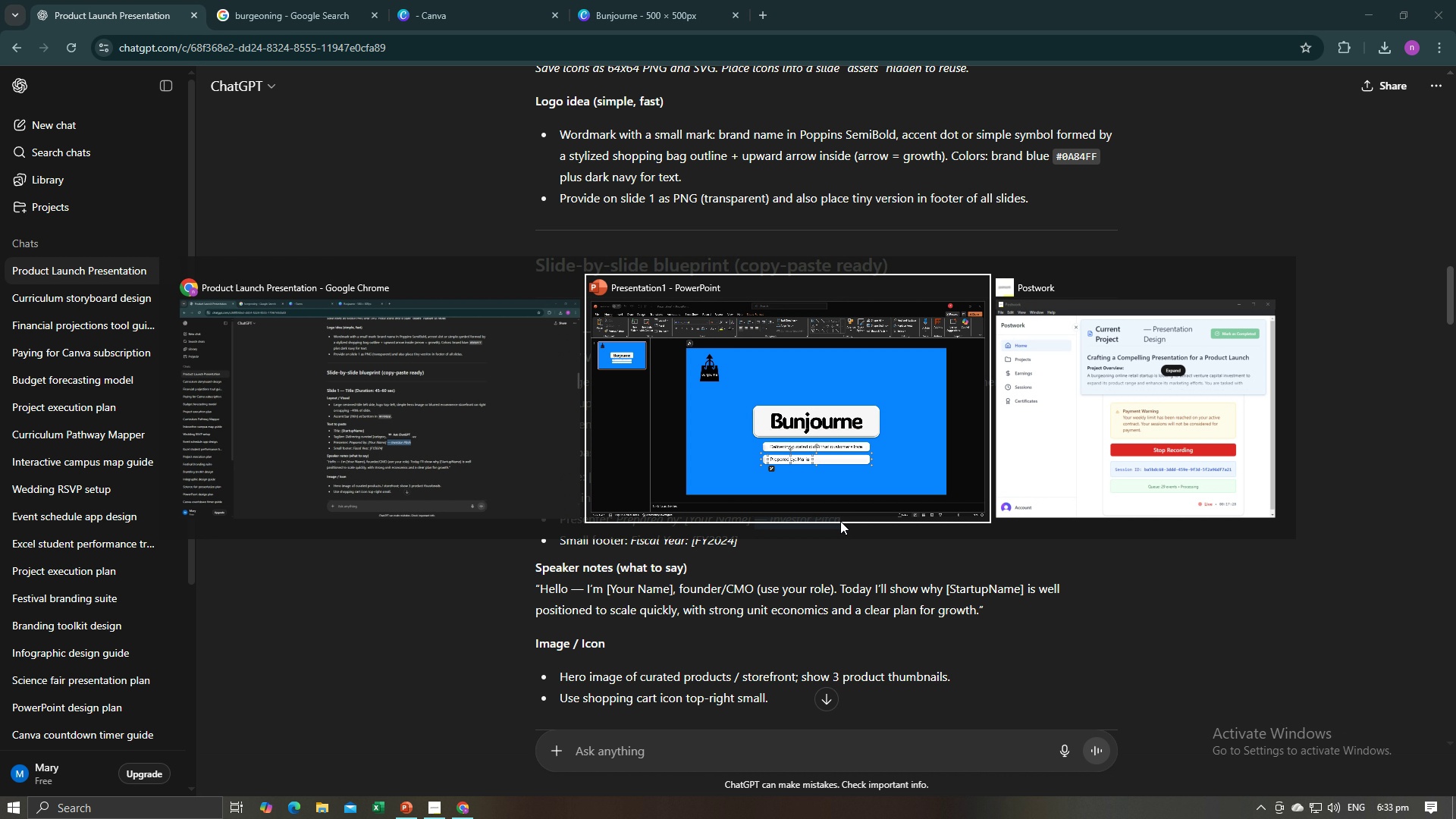 
key(Alt+AltLeft)
 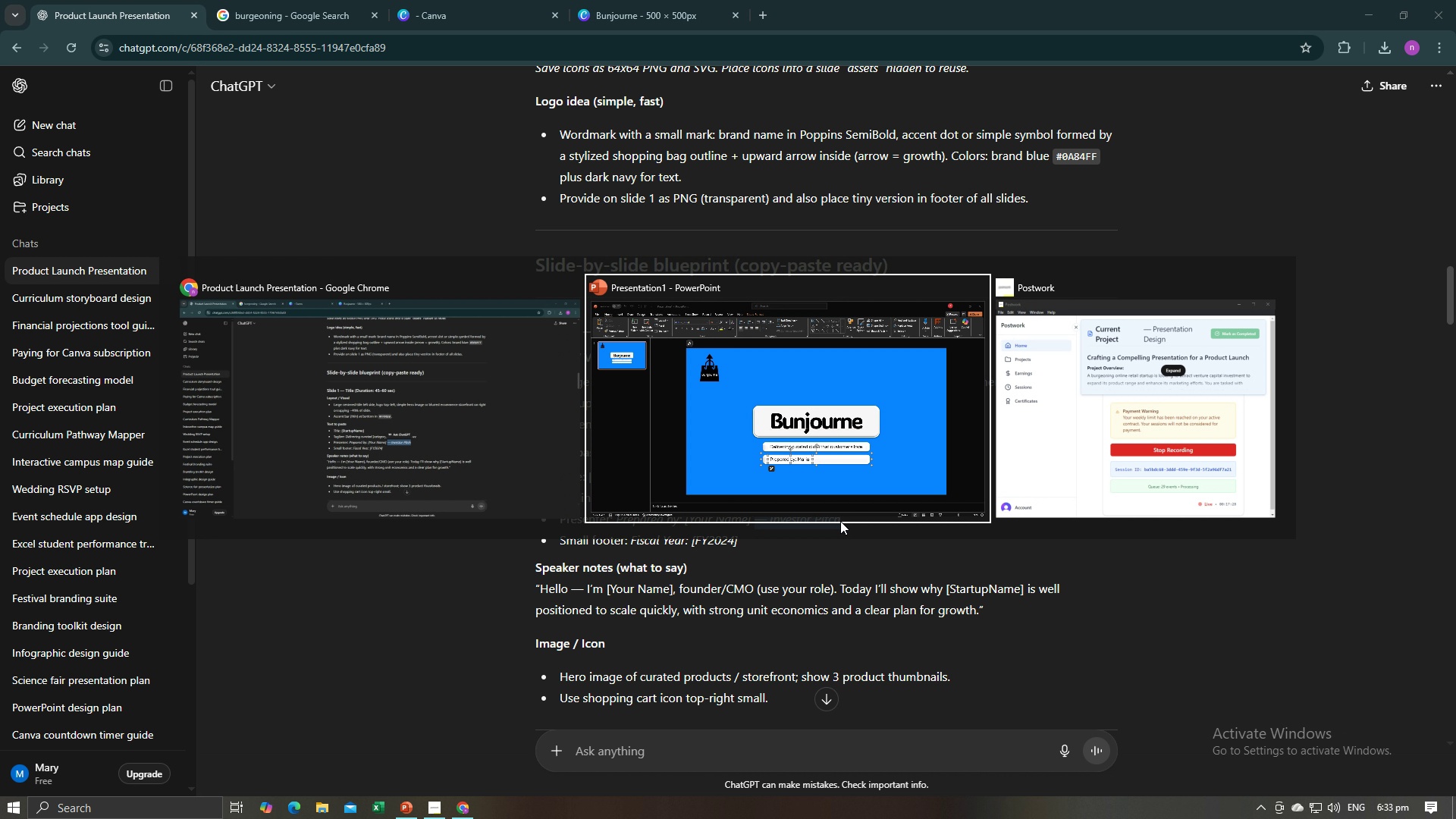 
key(Alt+Tab)
 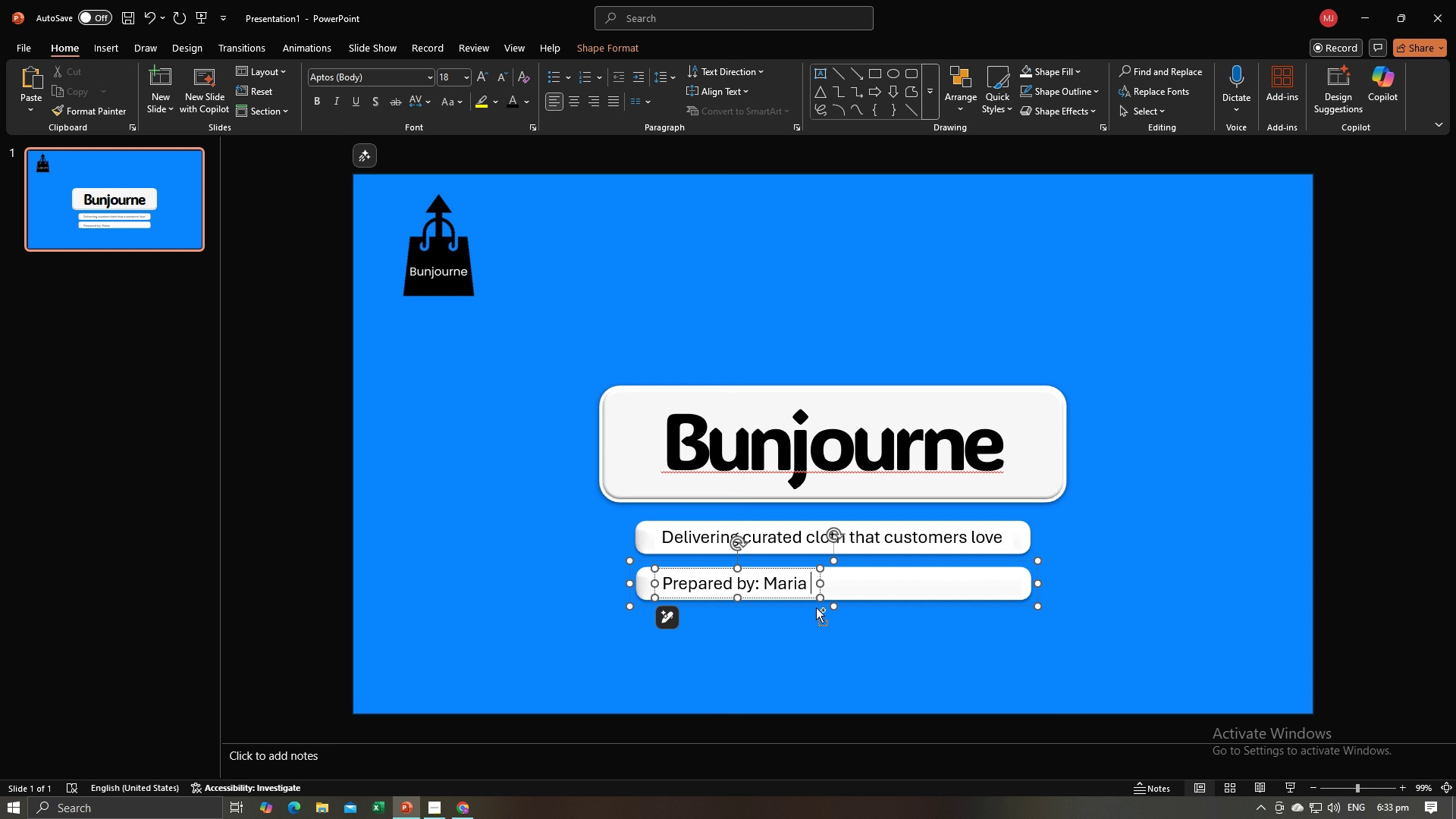 
hold_key(key=ControlLeft, duration=0.41)
 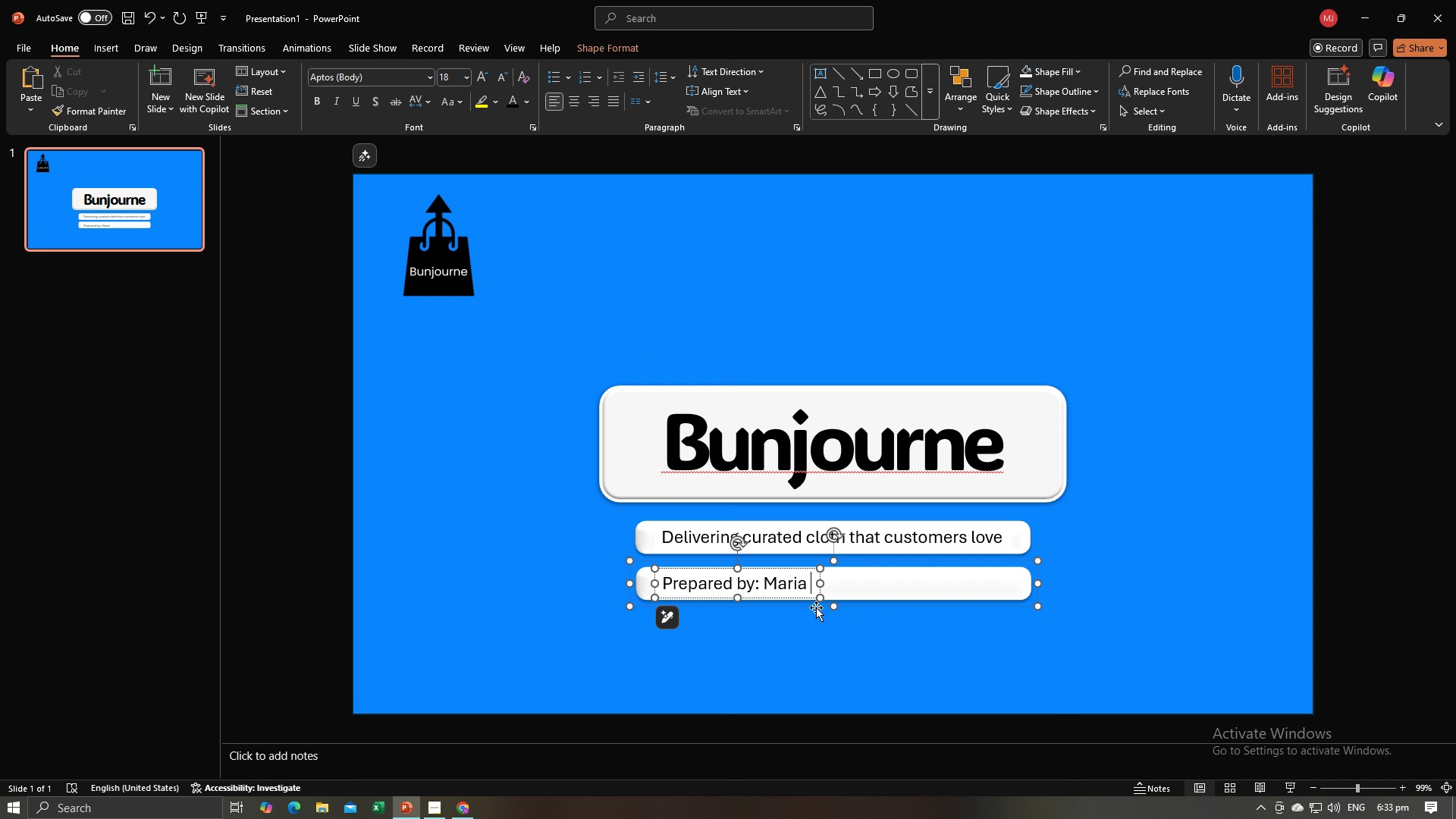 
key(Control+V)
 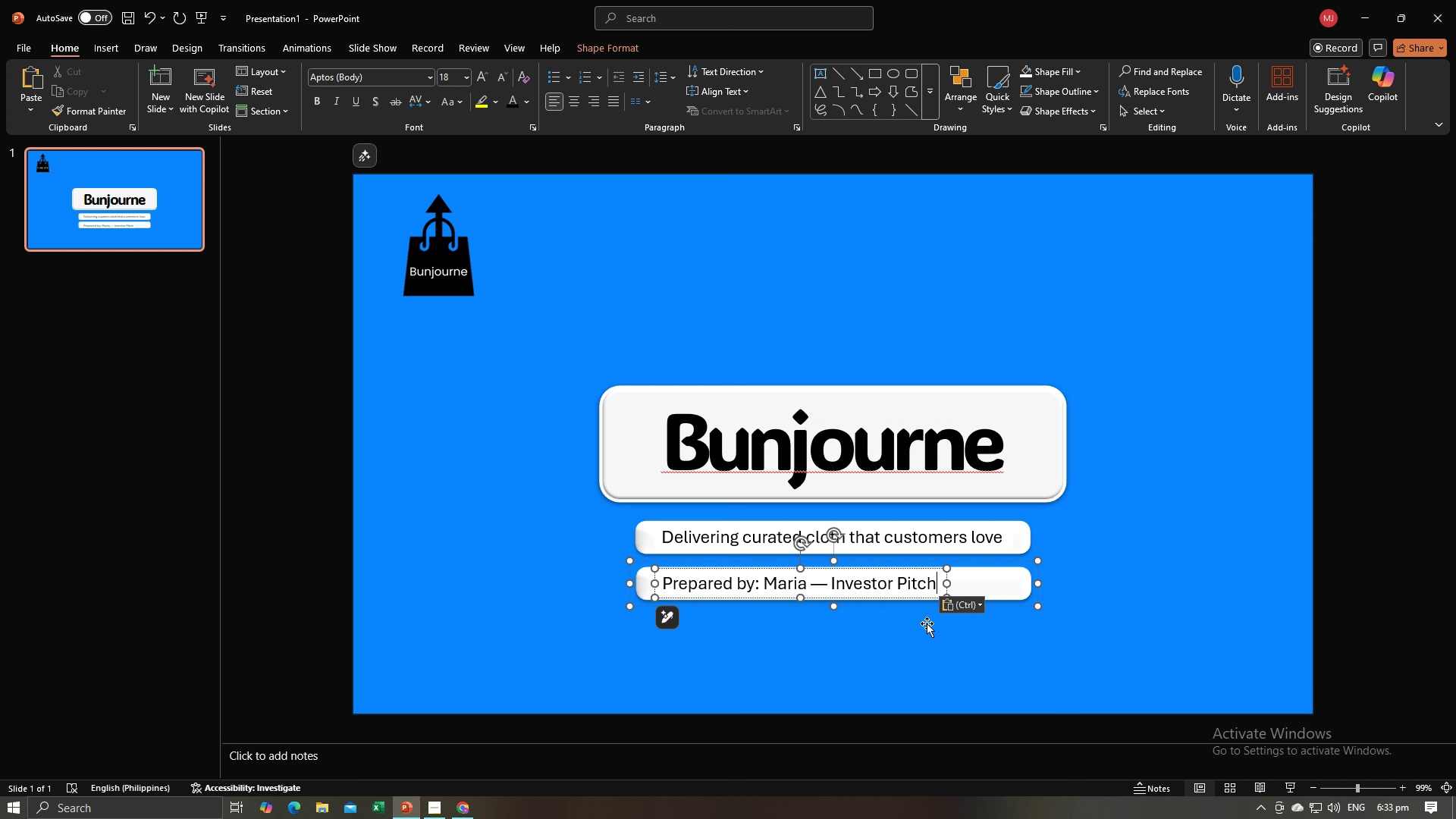 
left_click([929, 629])
 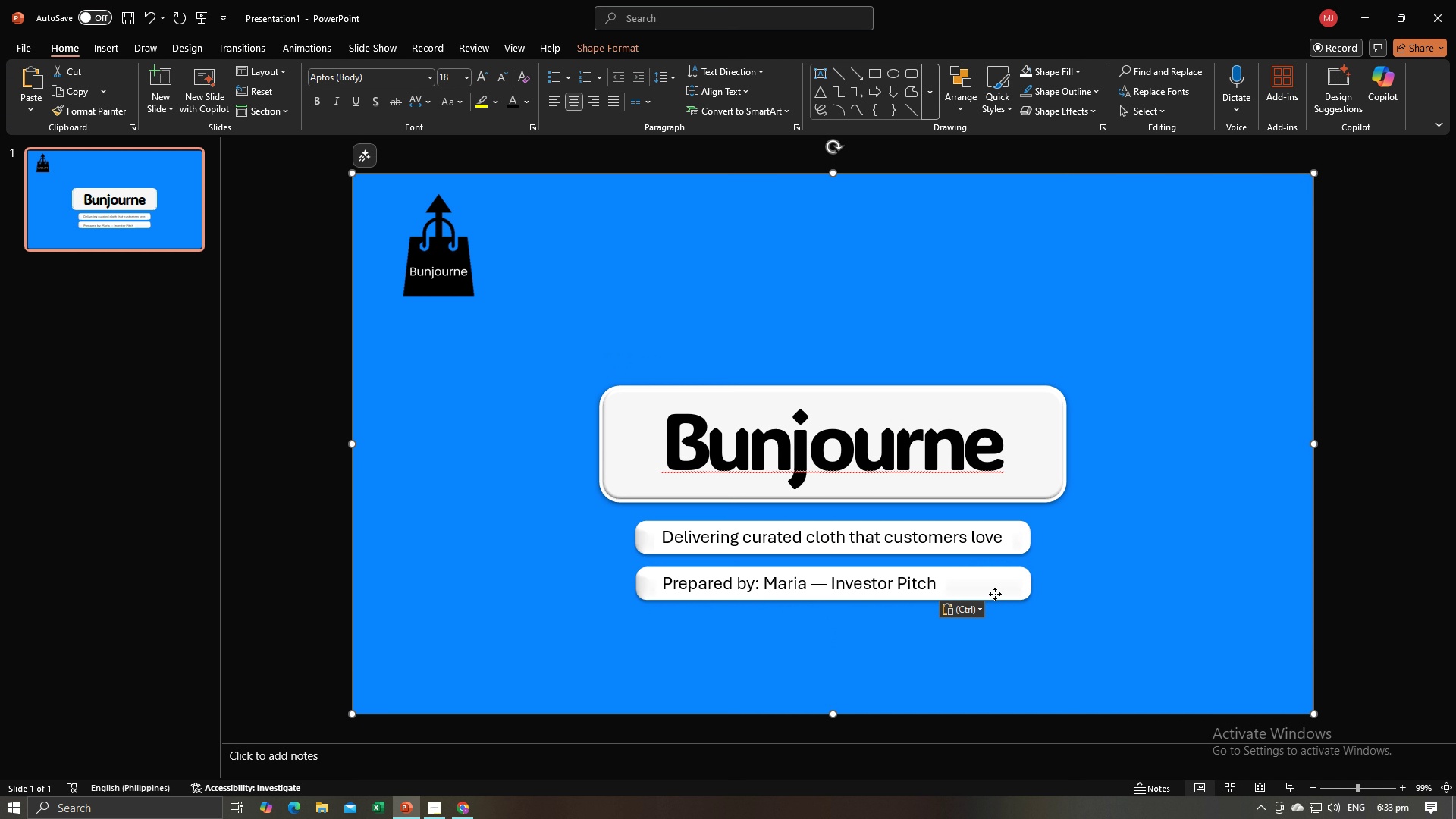 
left_click([995, 594])
 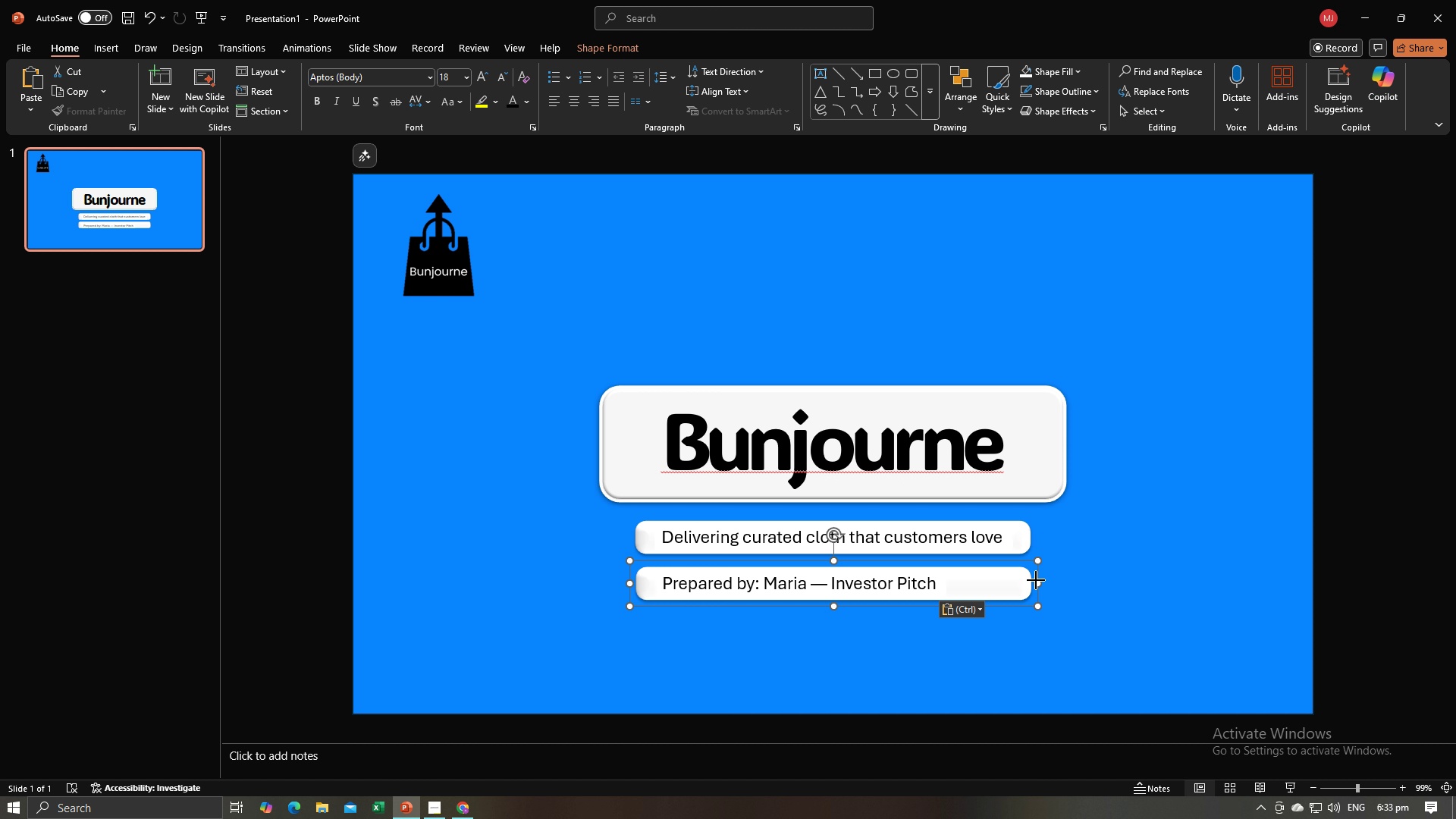 
left_click_drag(start_coordinate=[1036, 580], to_coordinate=[950, 589])
 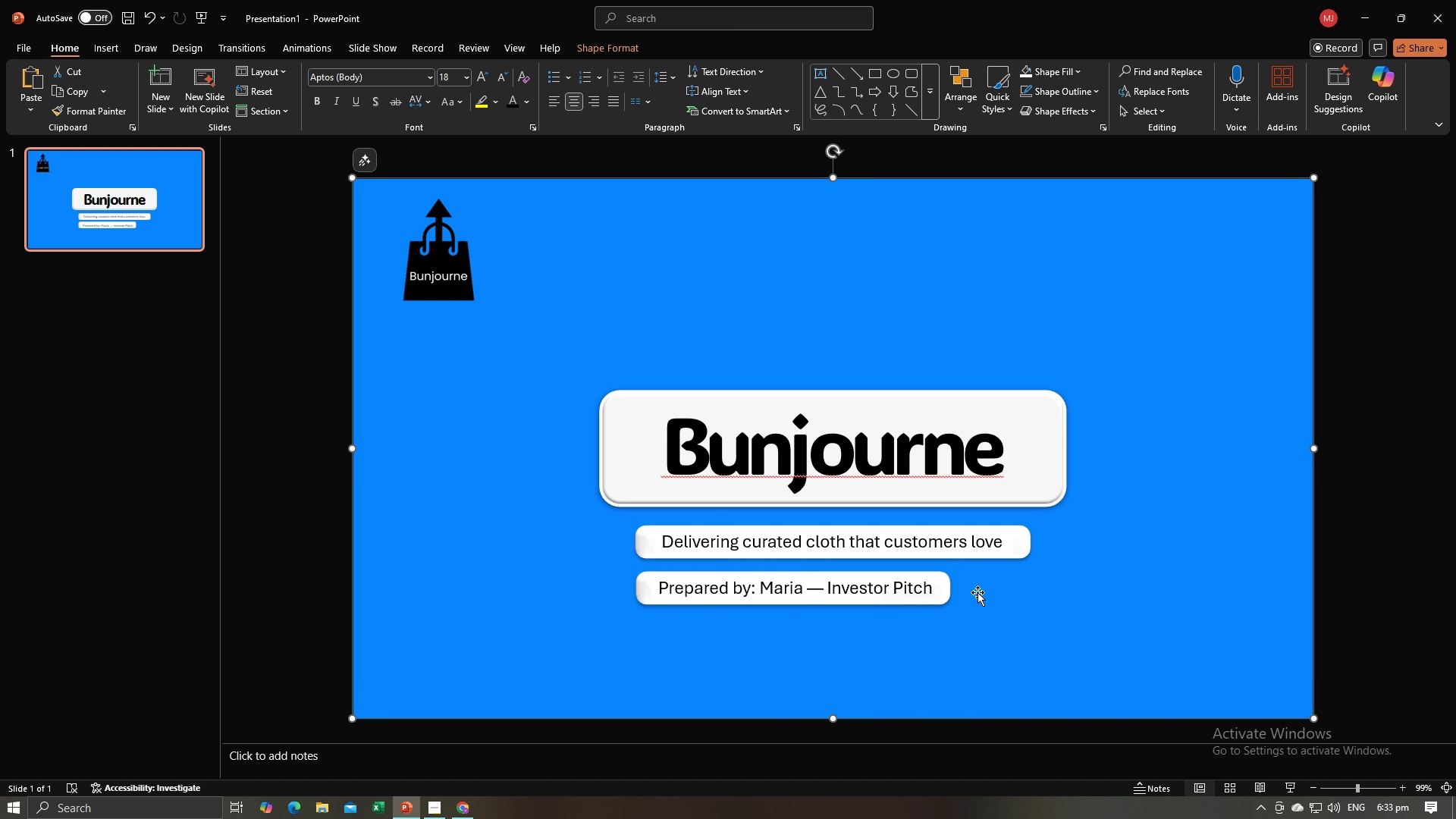 
left_click([977, 592])
 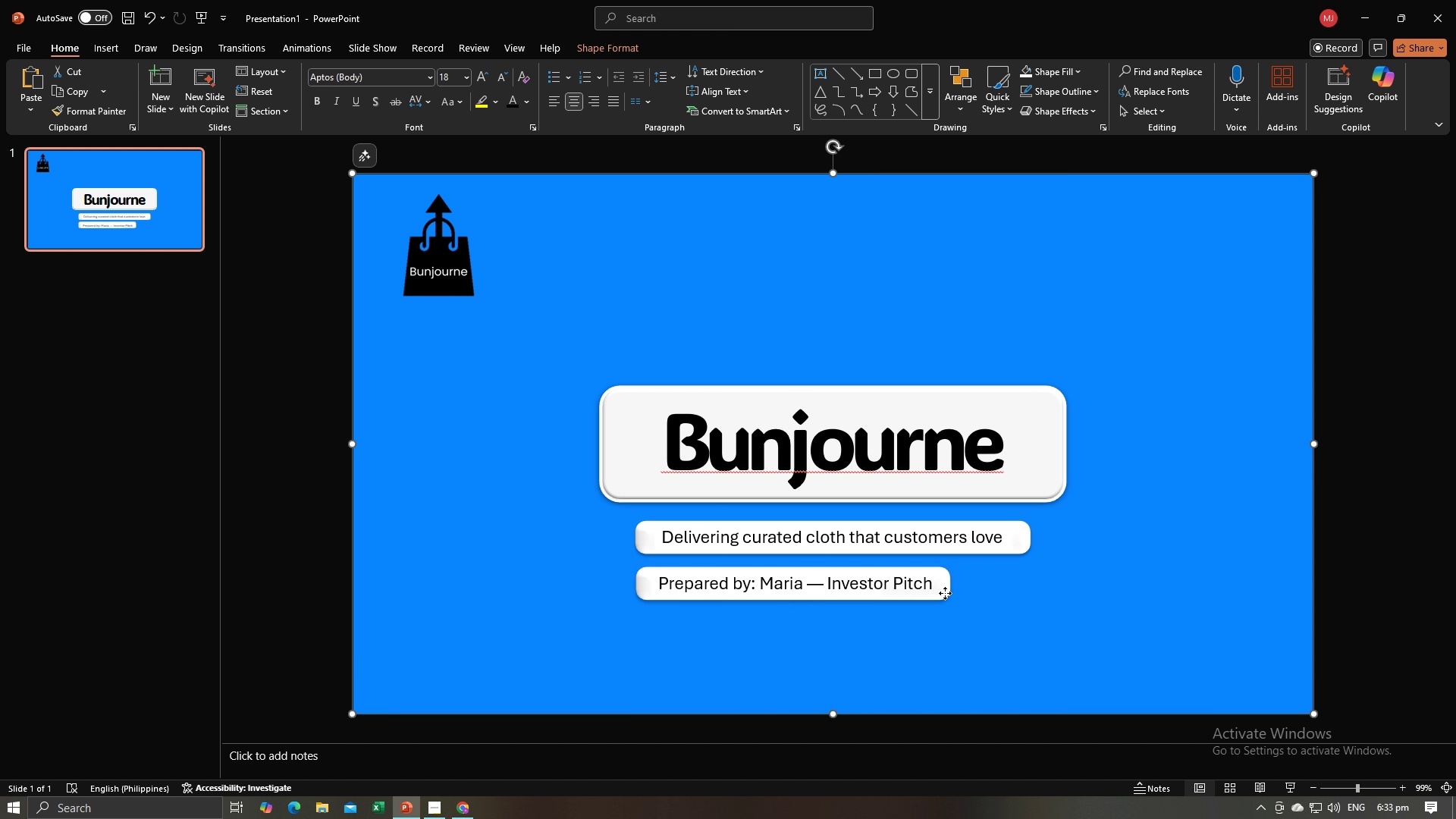 
double_click([945, 593])
 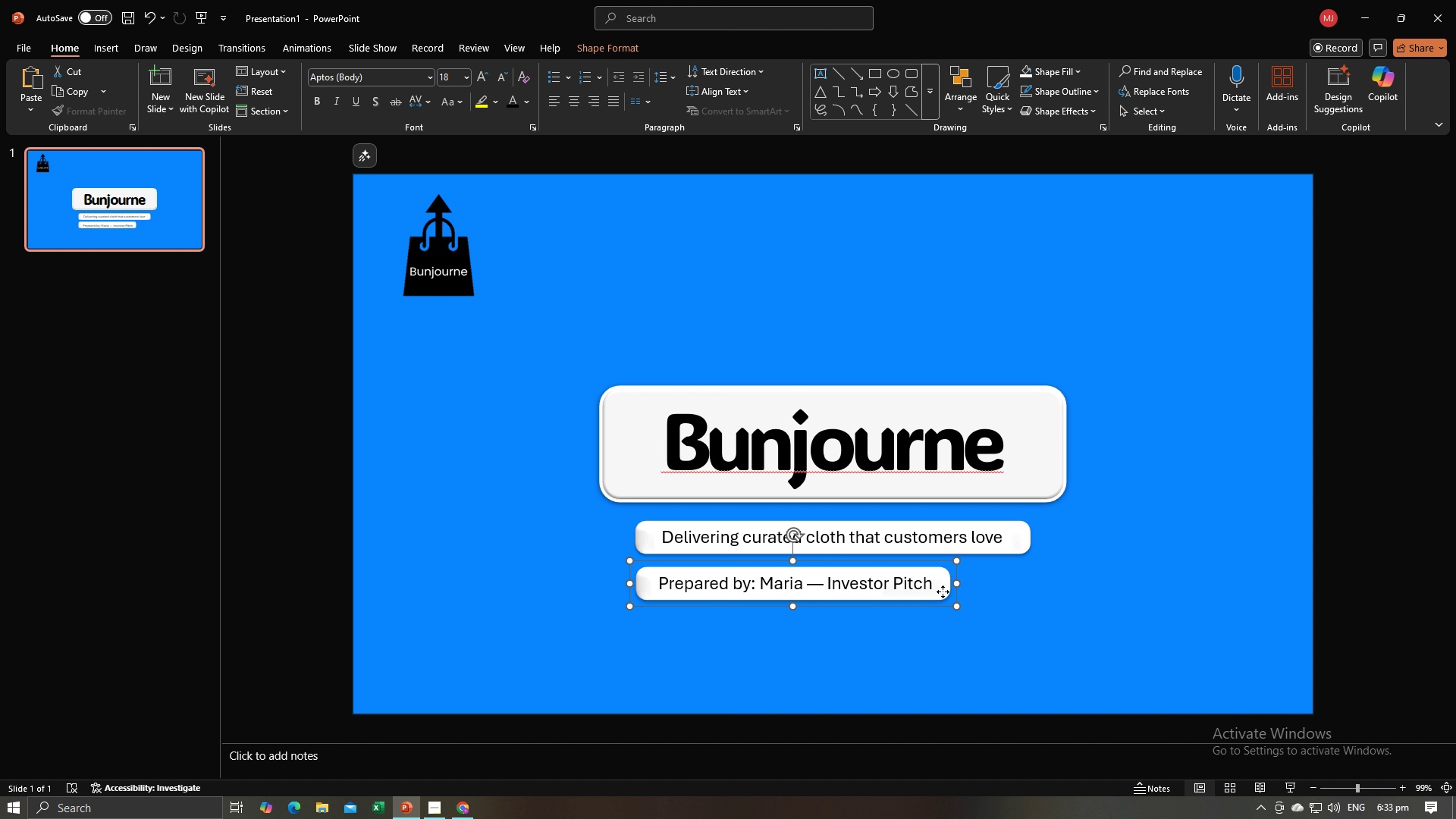 
left_click_drag(start_coordinate=[943, 592], to_coordinate=[980, 590])
 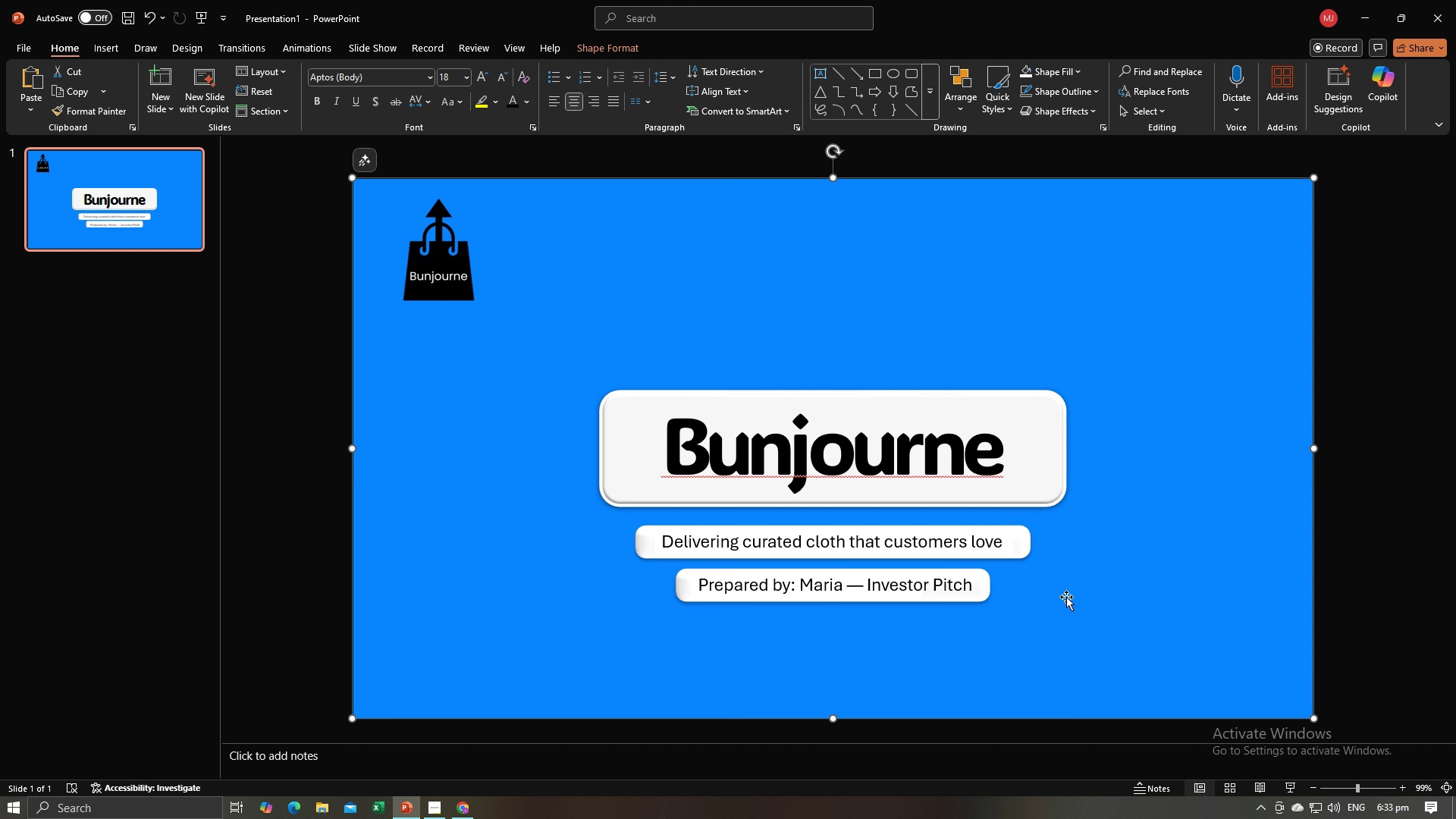 
left_click([1066, 597])
 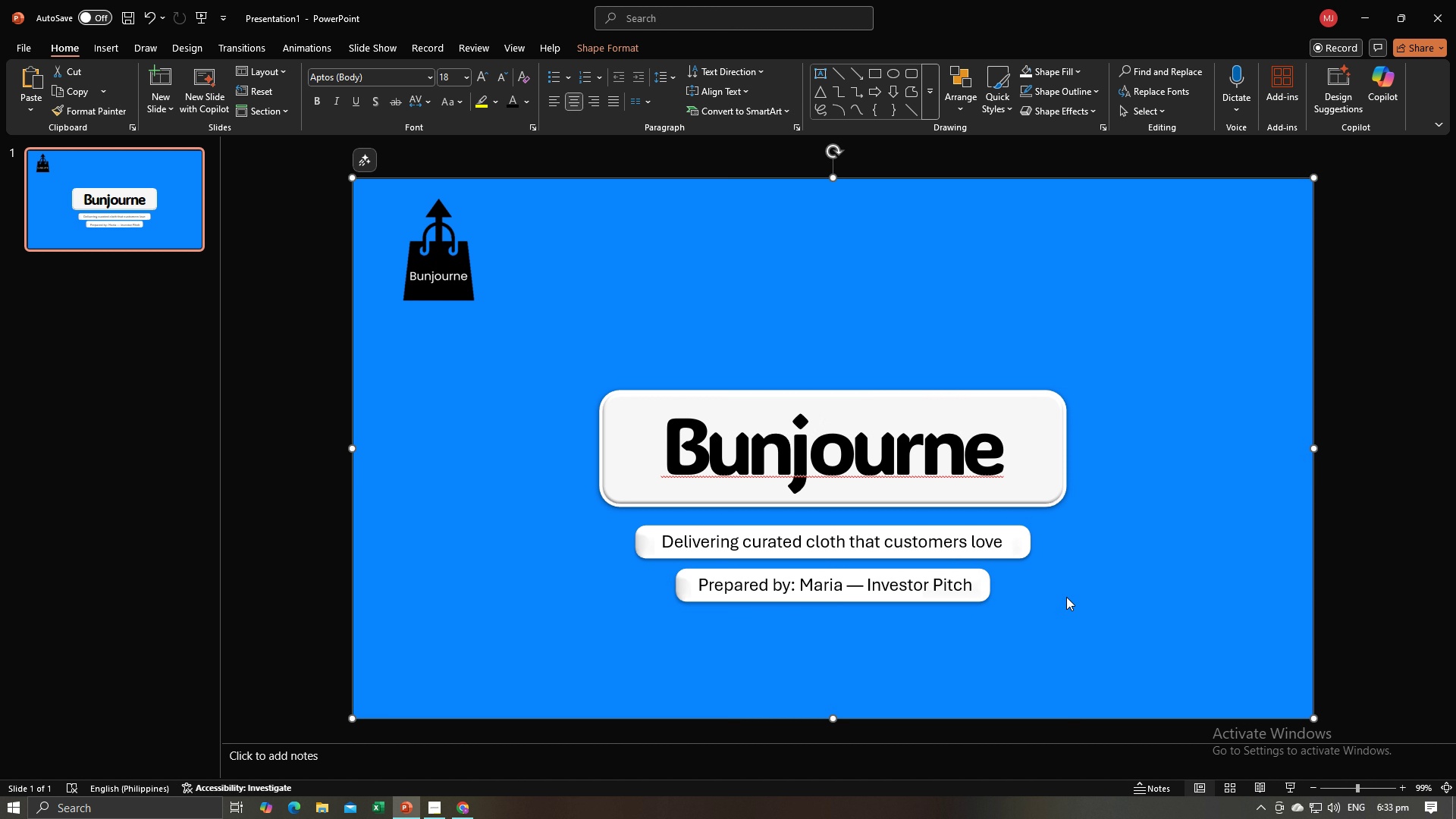 
key(Alt+AltLeft)
 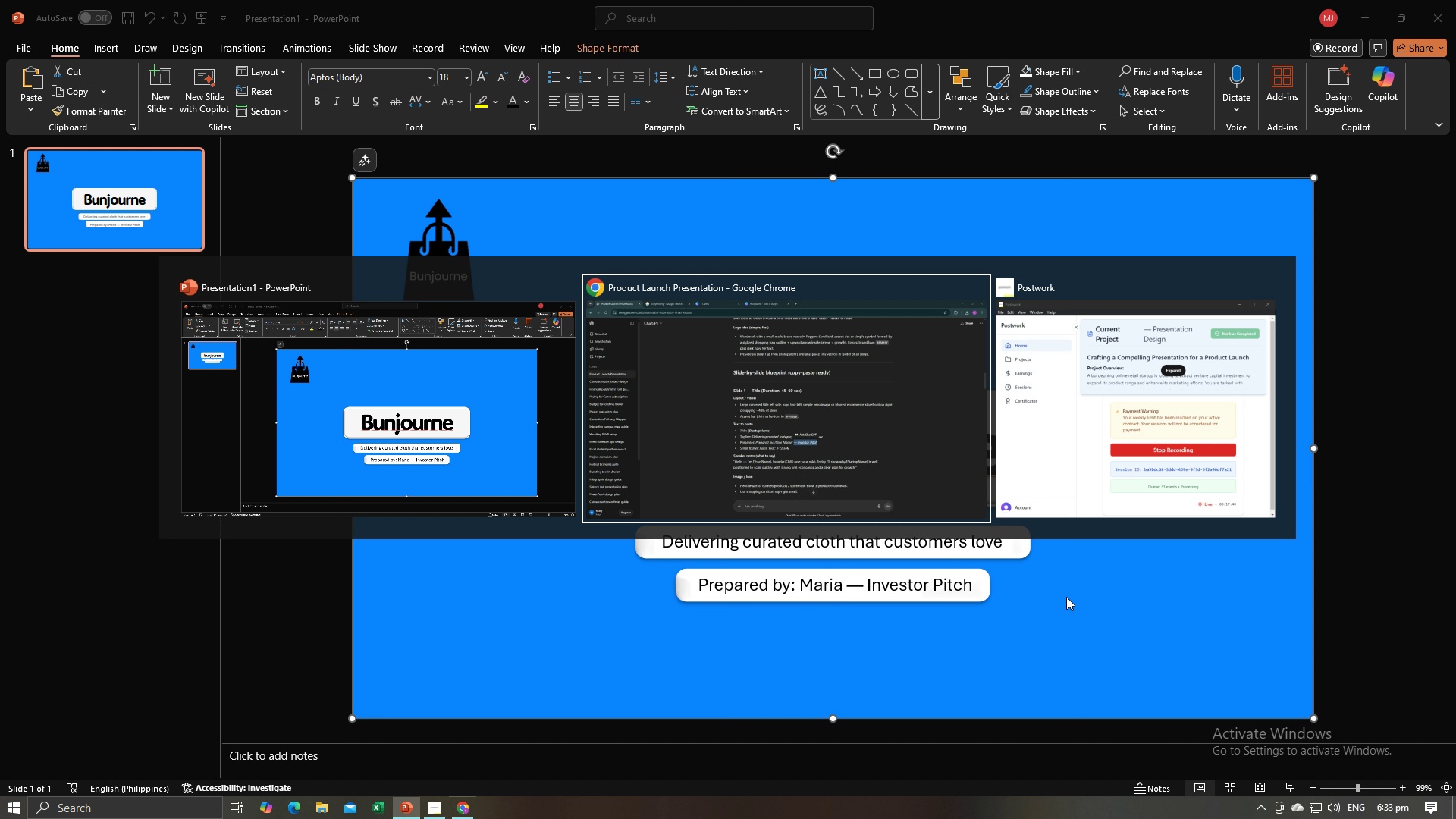 
key(Alt+Tab)
 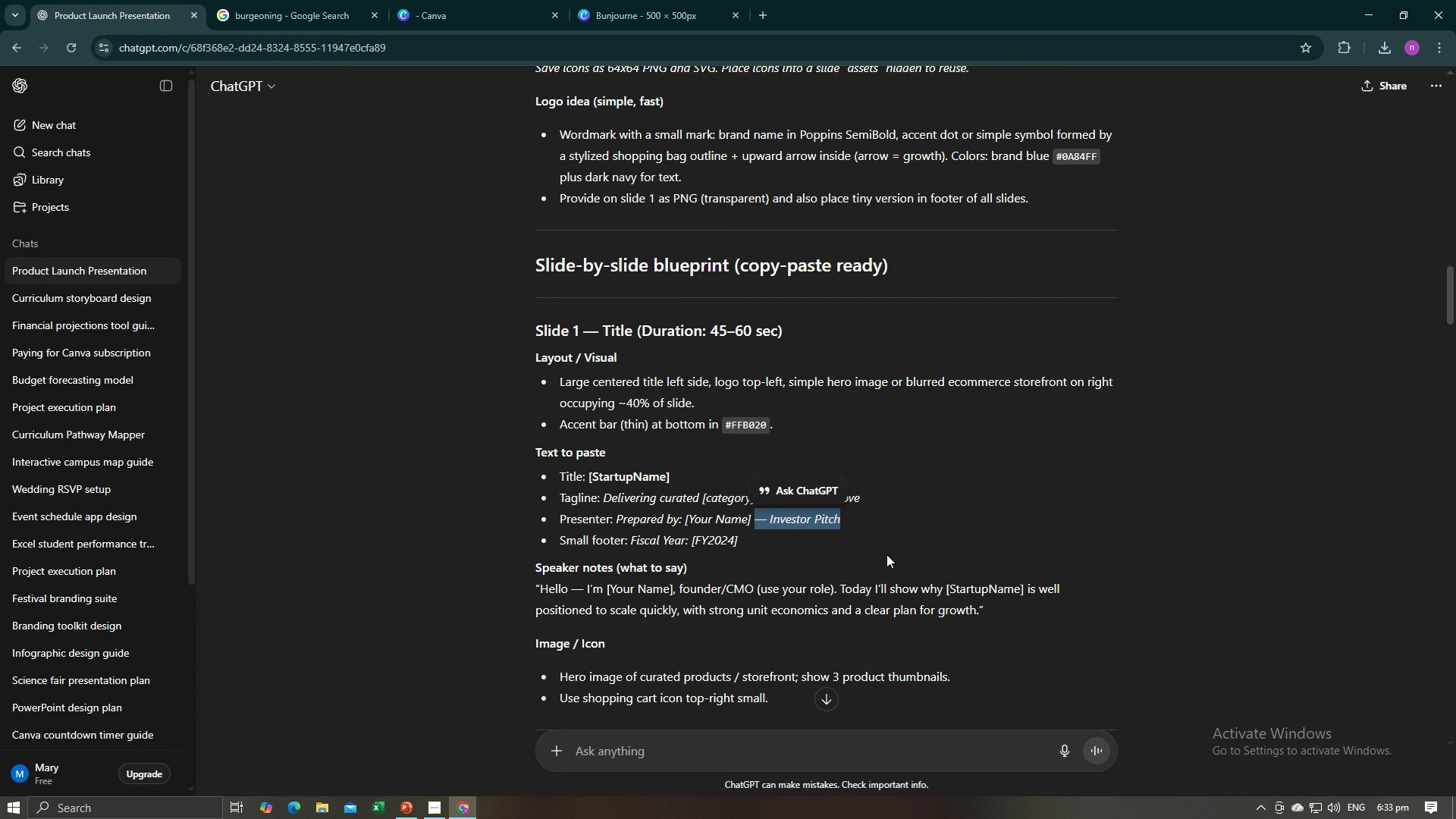 
left_click([912, 548])
 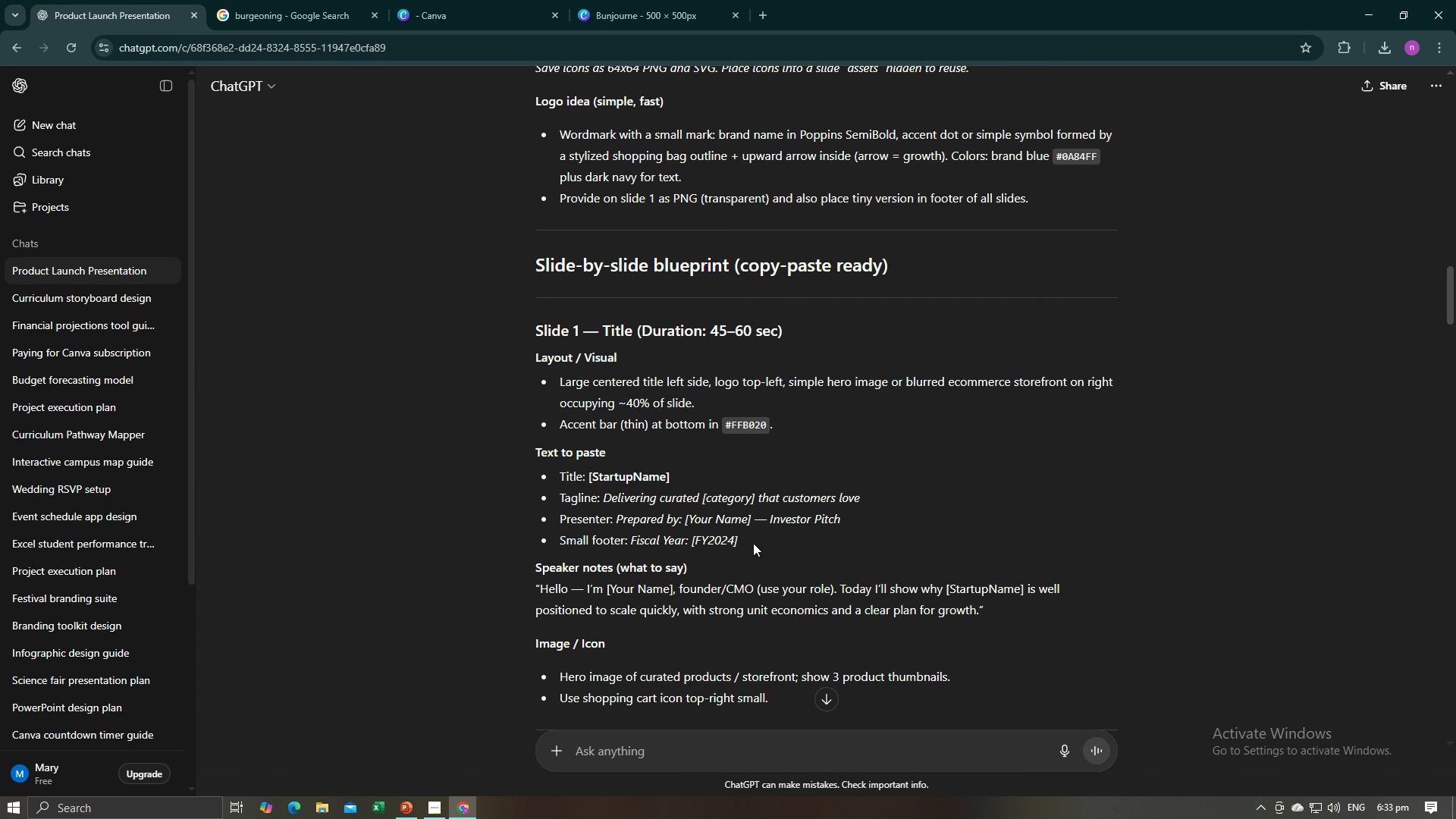 
left_click_drag(start_coordinate=[740, 540], to_coordinate=[633, 538])
 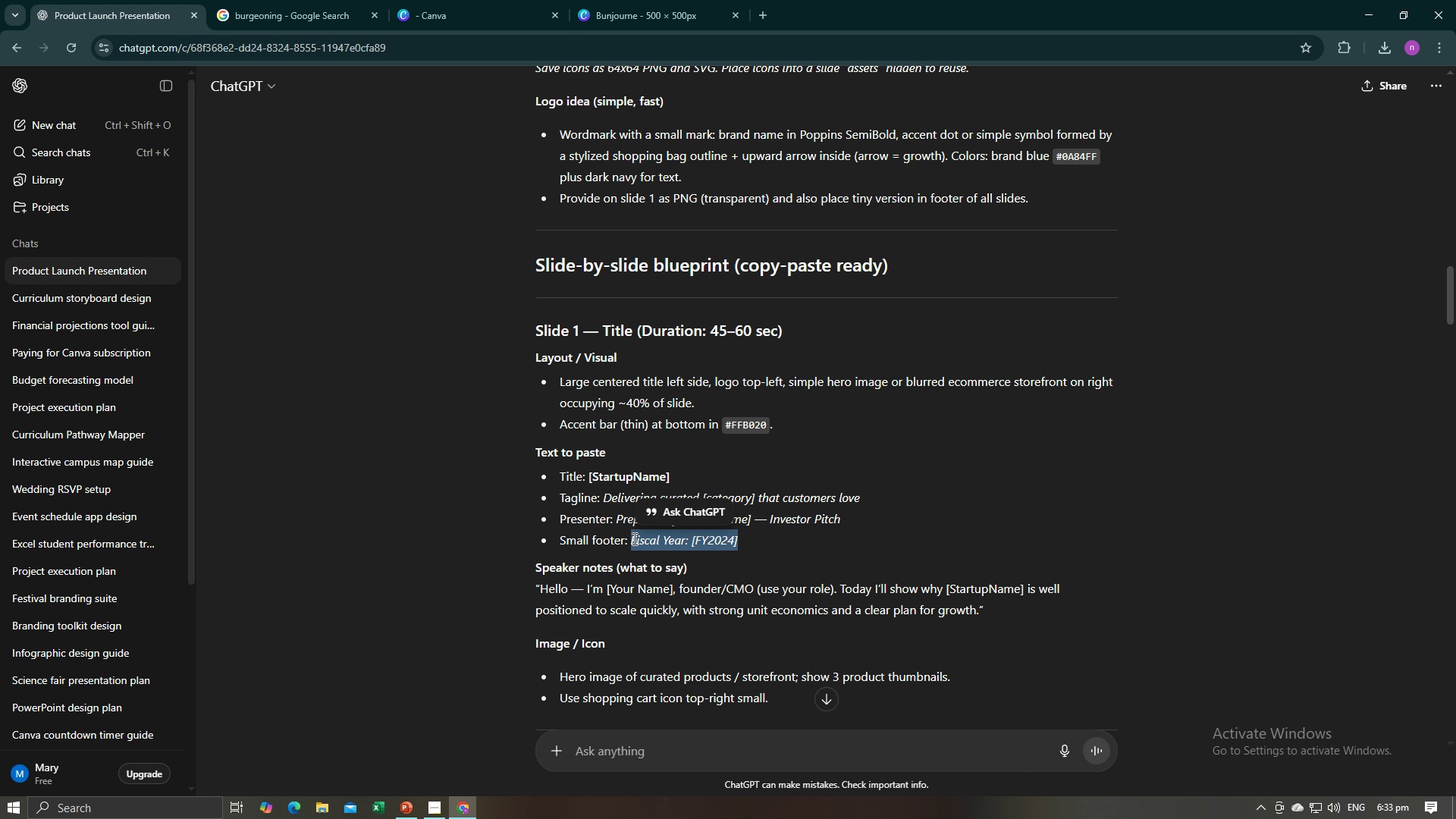 
key(Control+C)
 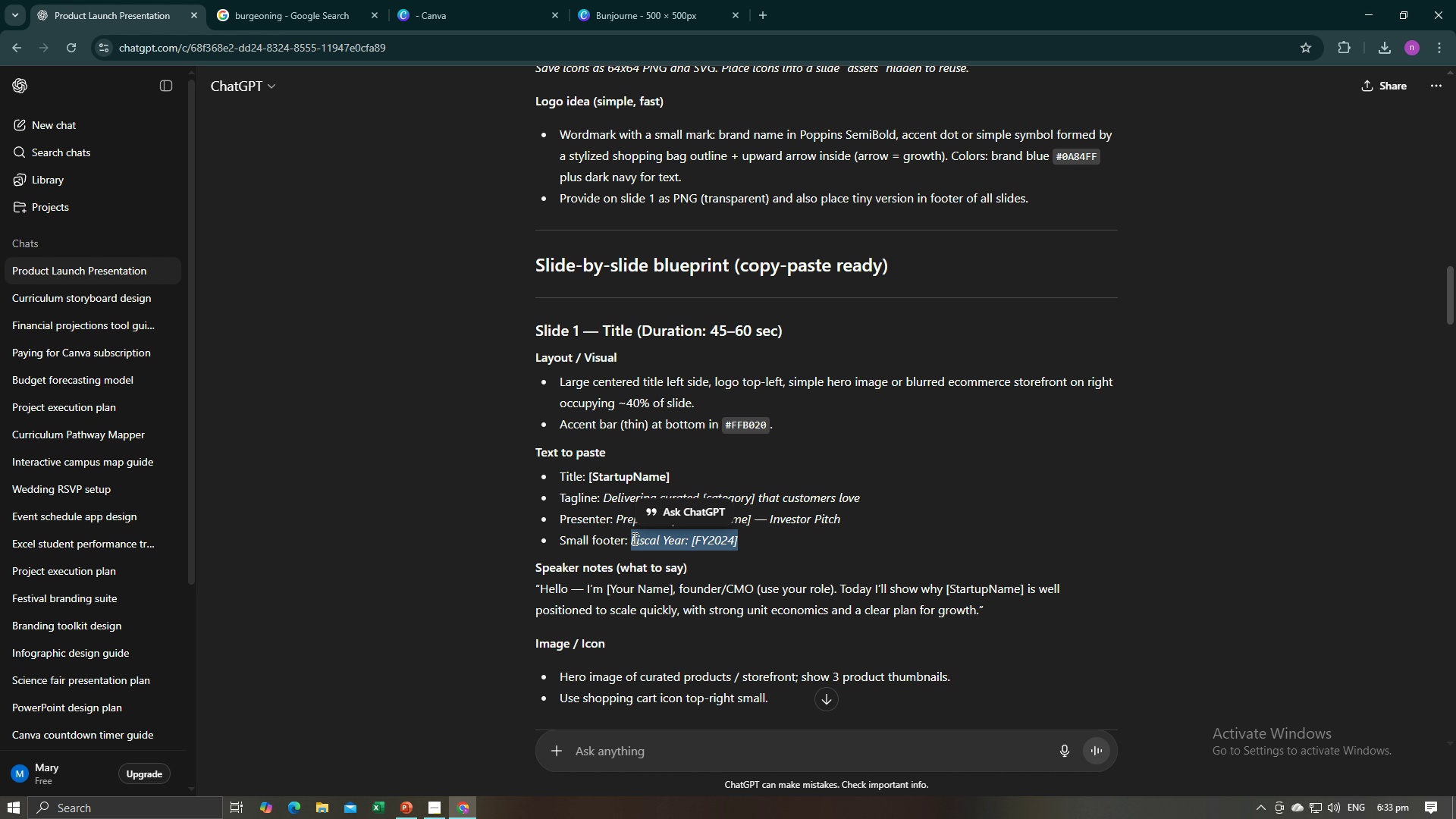 
key(Control+C)
 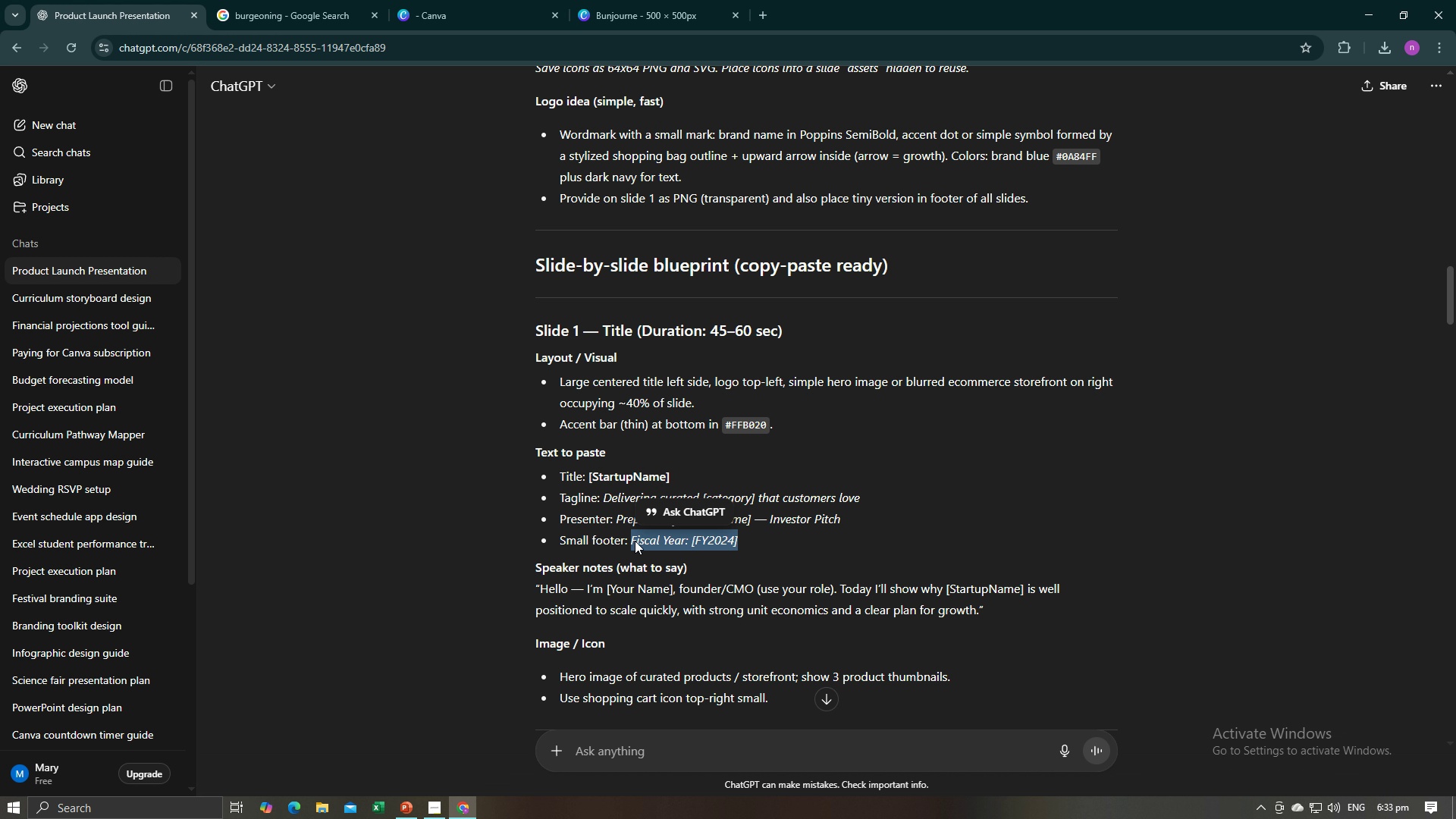 
key(Alt+AltLeft)
 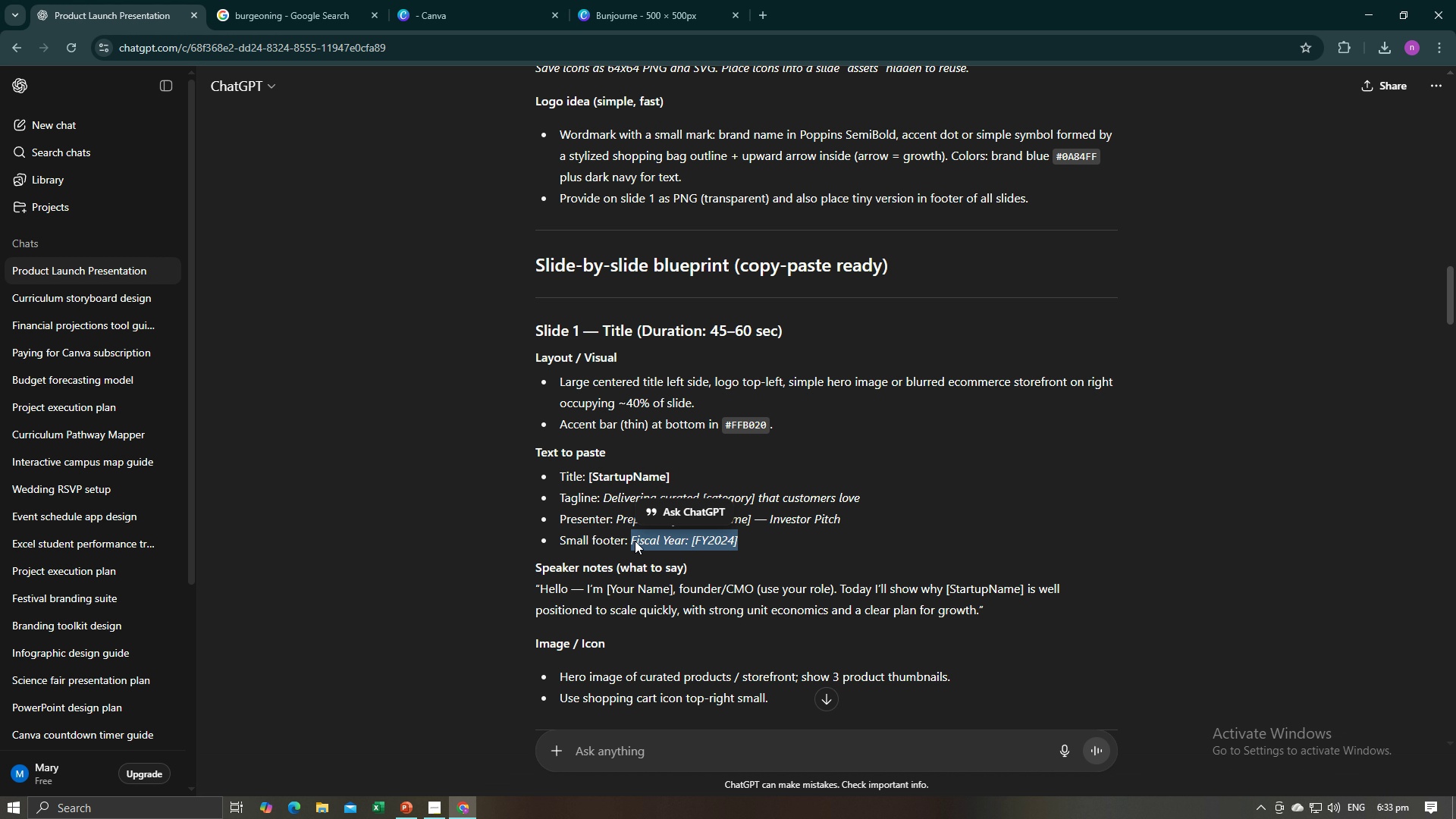 
key(Tab)
 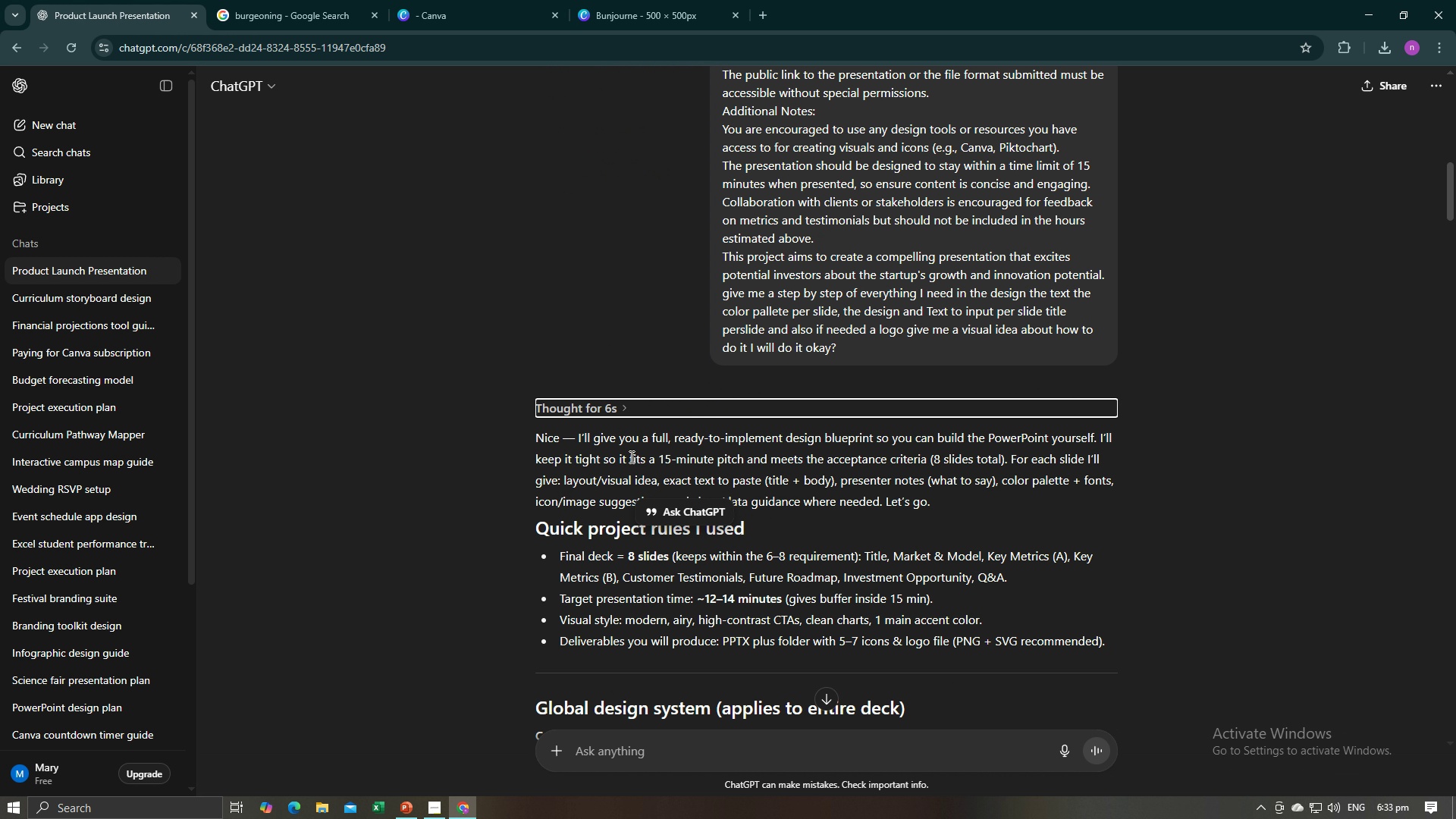 
scroll: coordinate [1072, 556], scroll_direction: down, amount: 18.0
 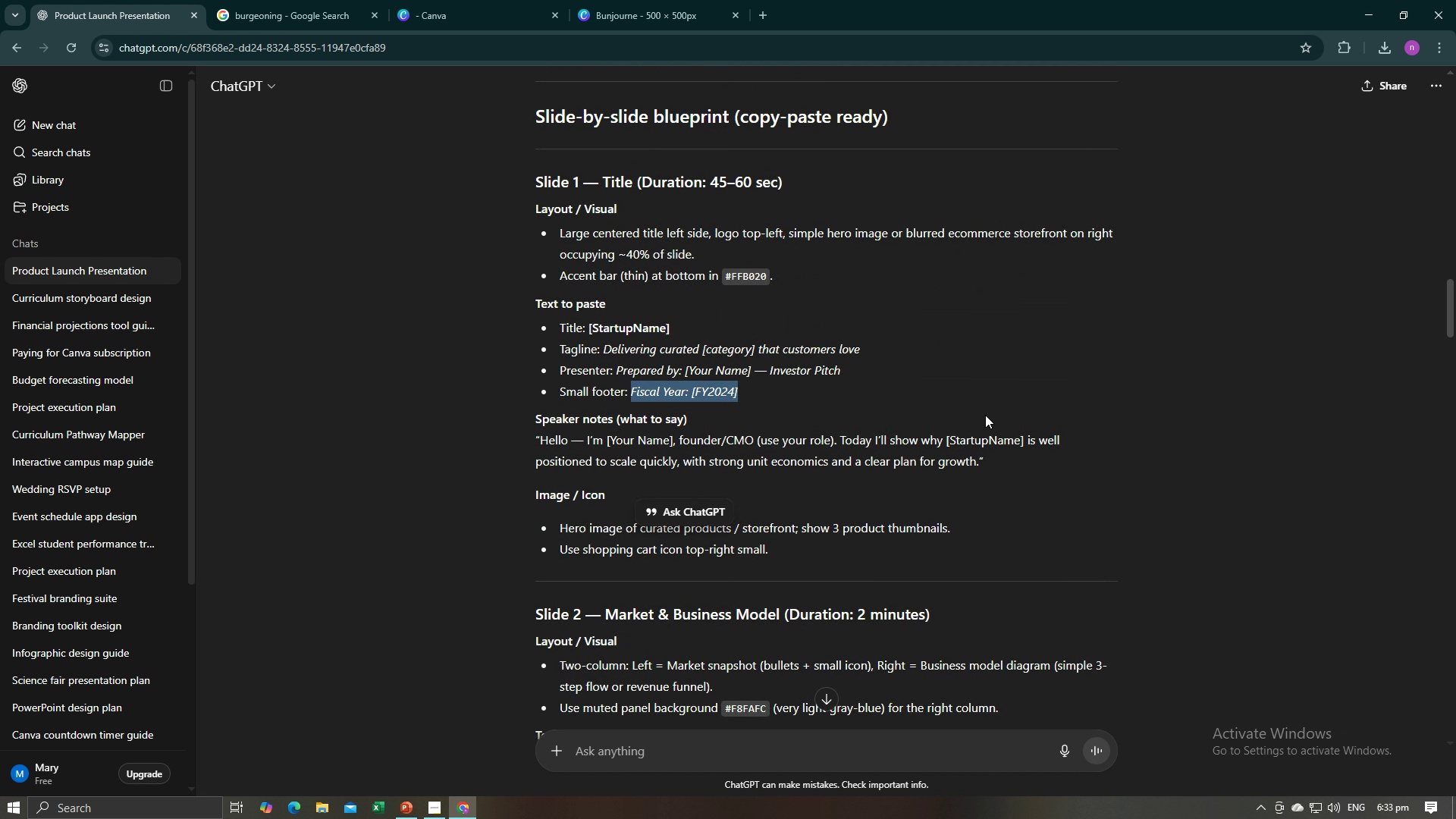 
left_click([985, 415])
 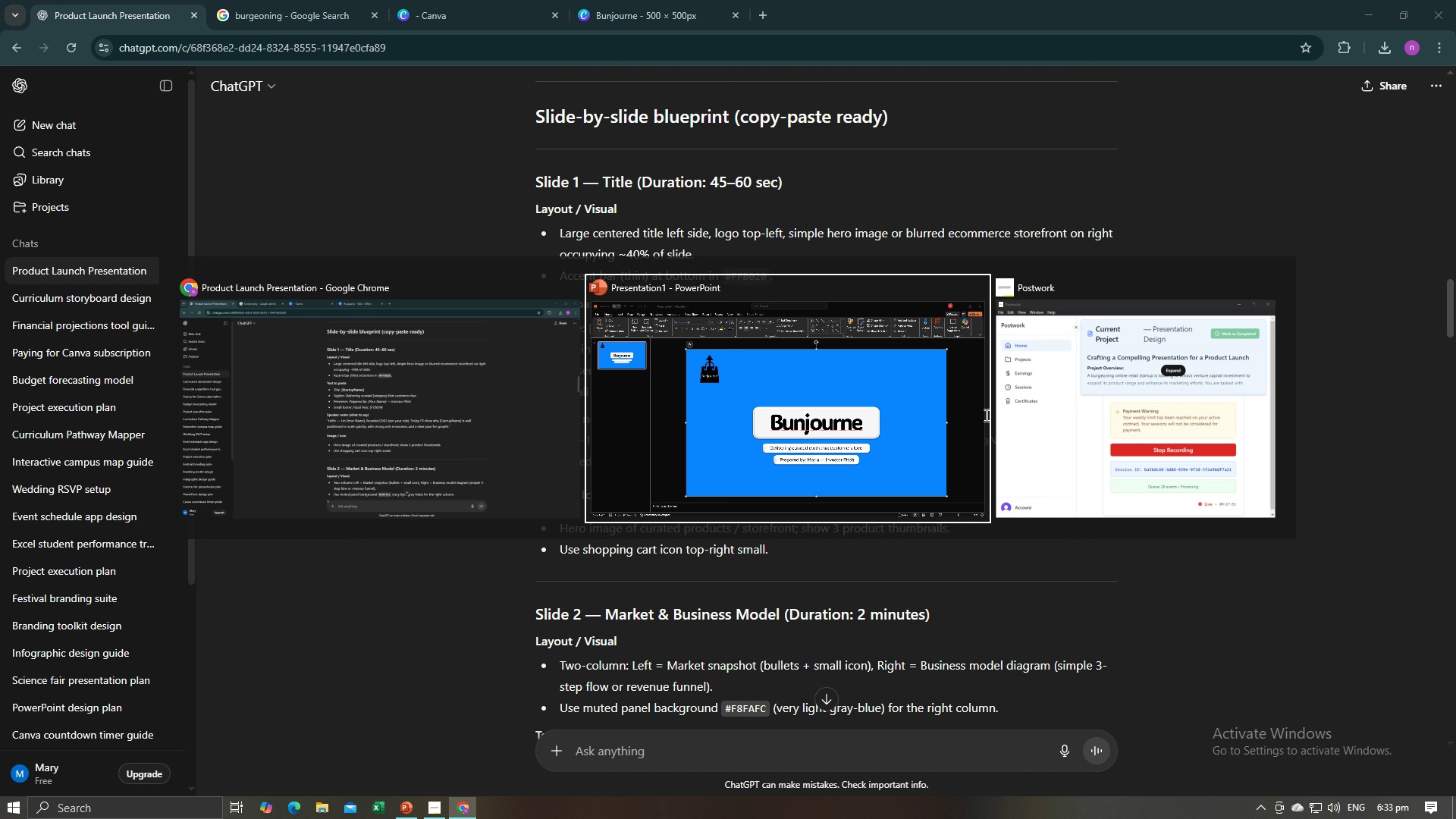 
key(Alt+AltLeft)
 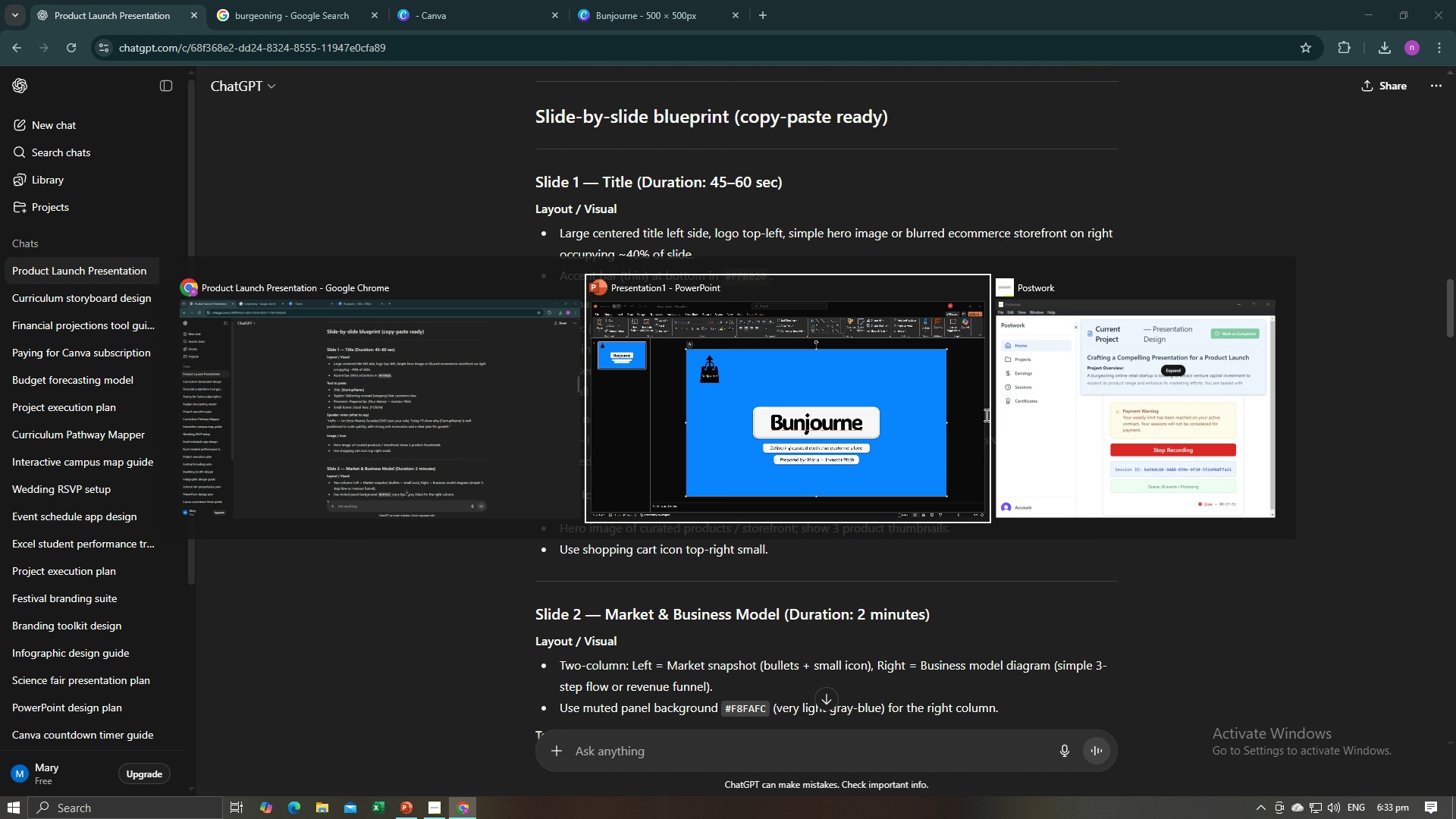 
key(Alt+Tab)
 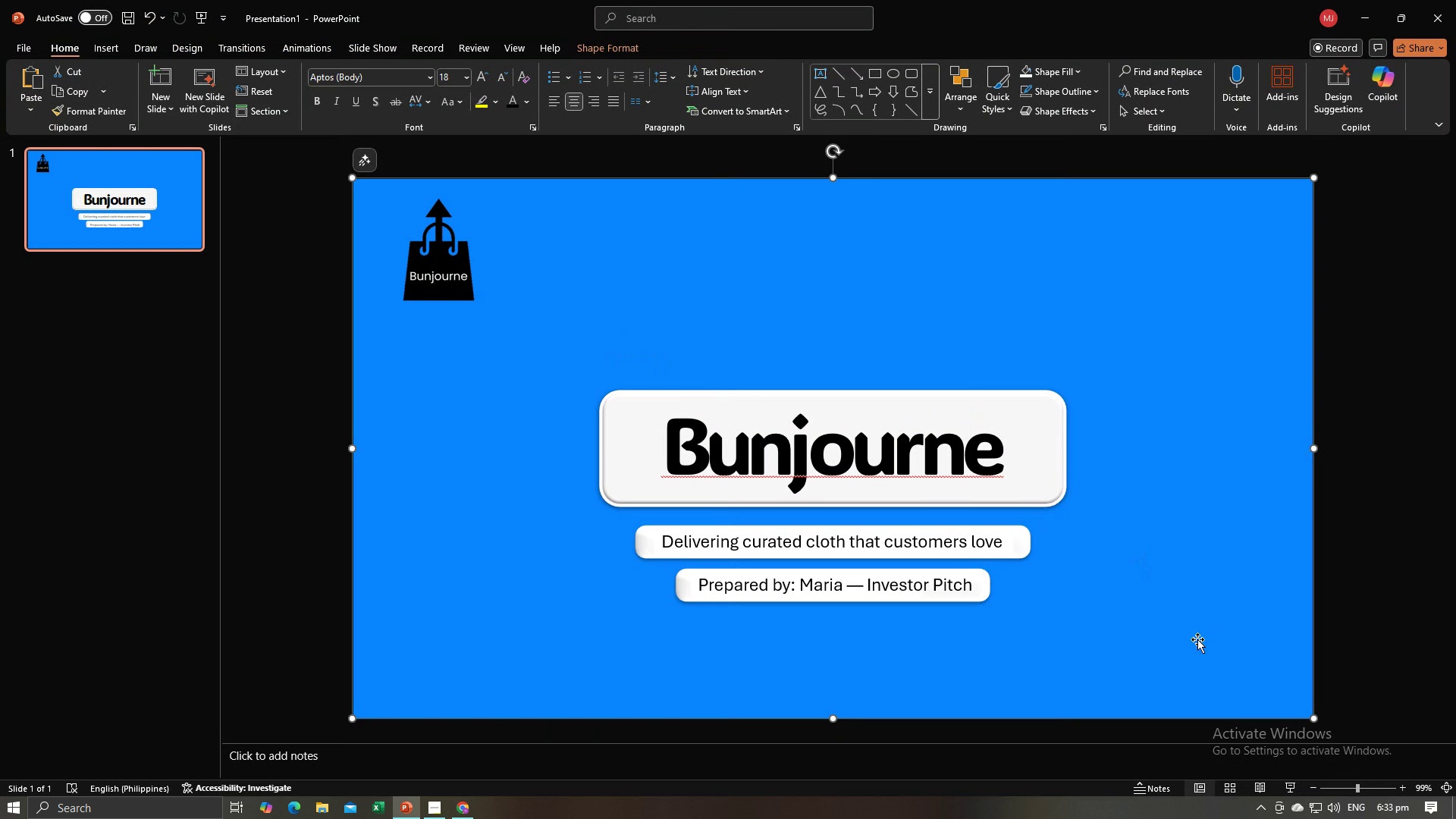 
key(Alt+AltLeft)
 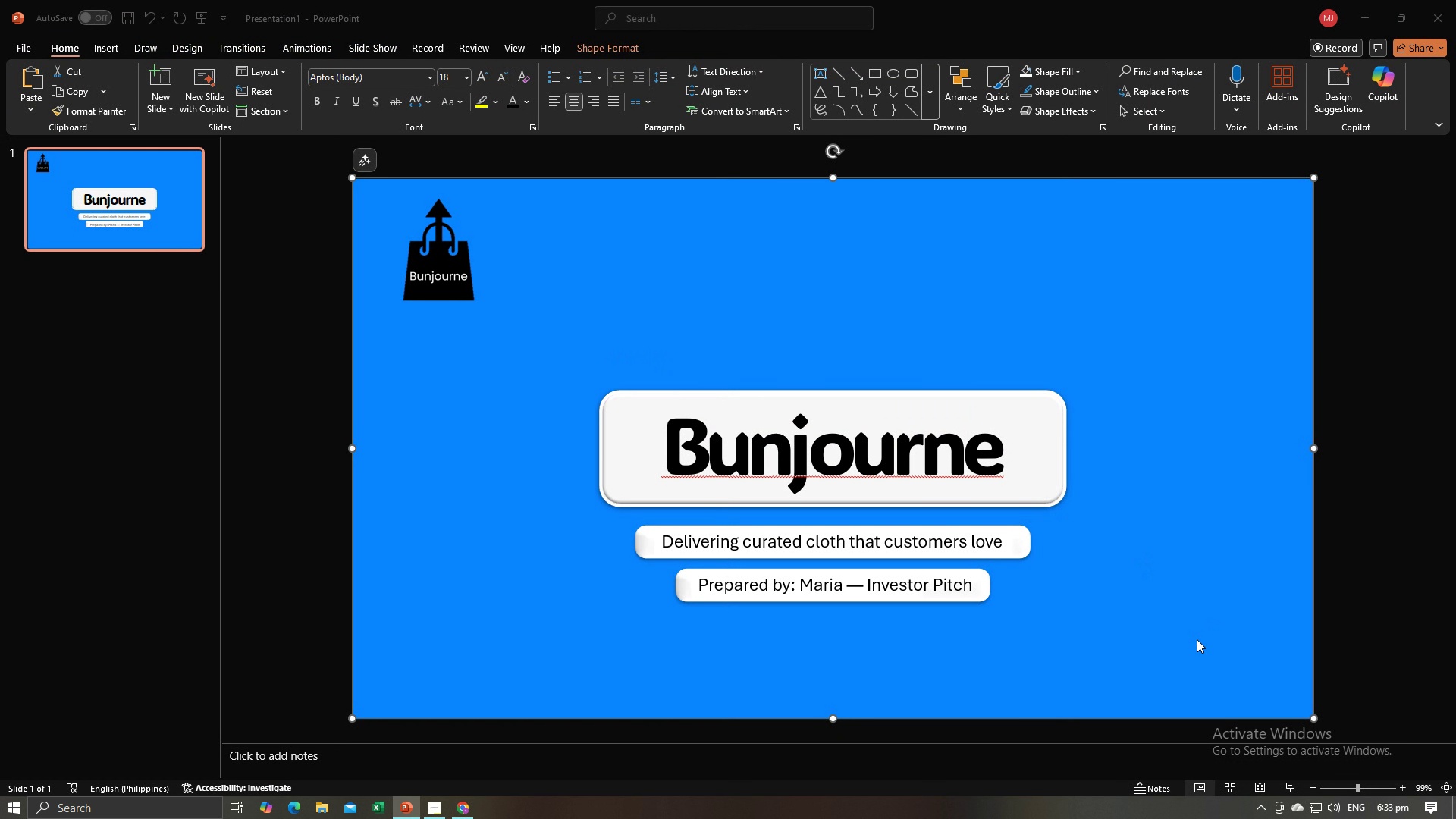 
key(Alt+Tab)
 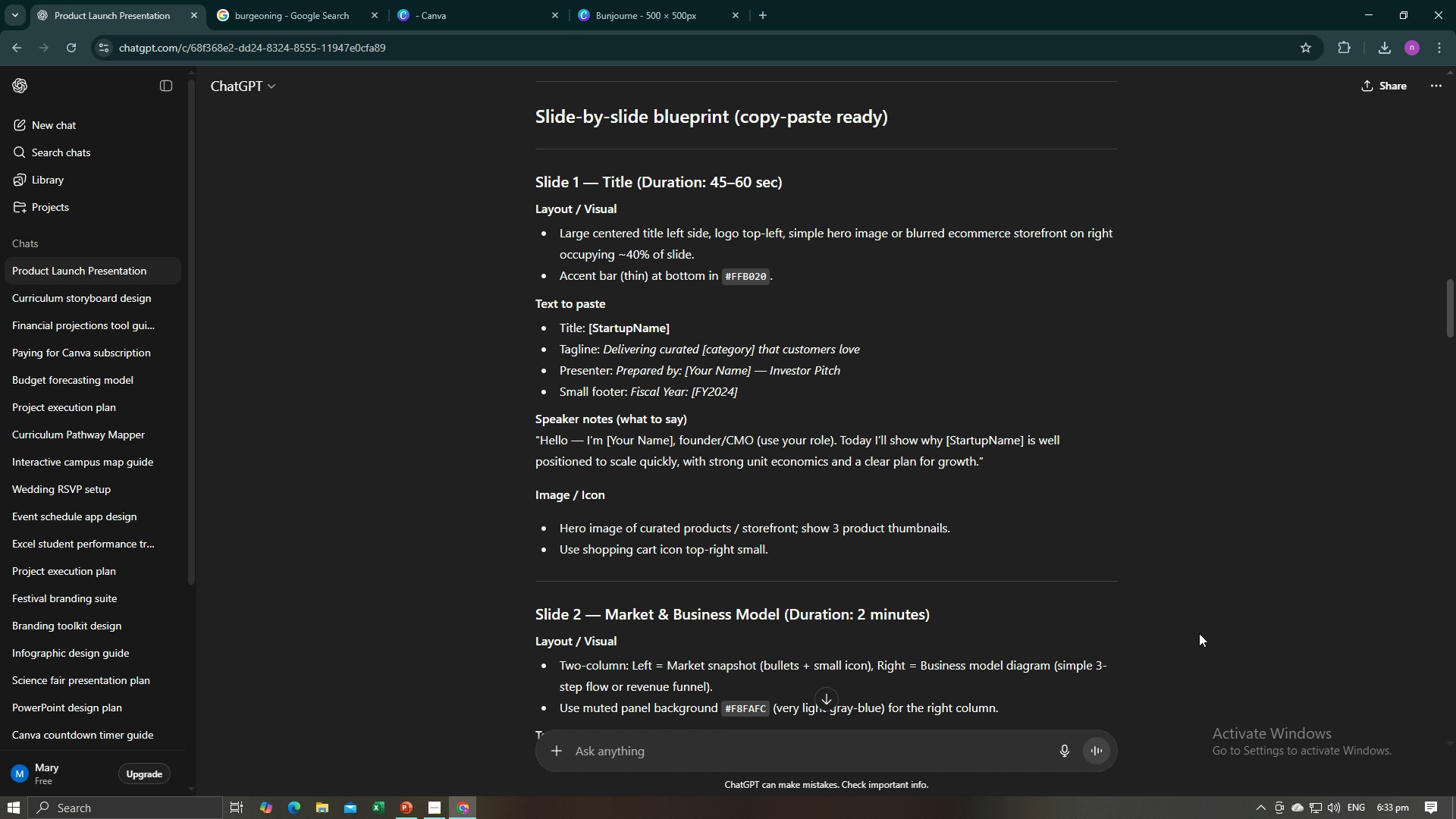 
wait(16.55)
 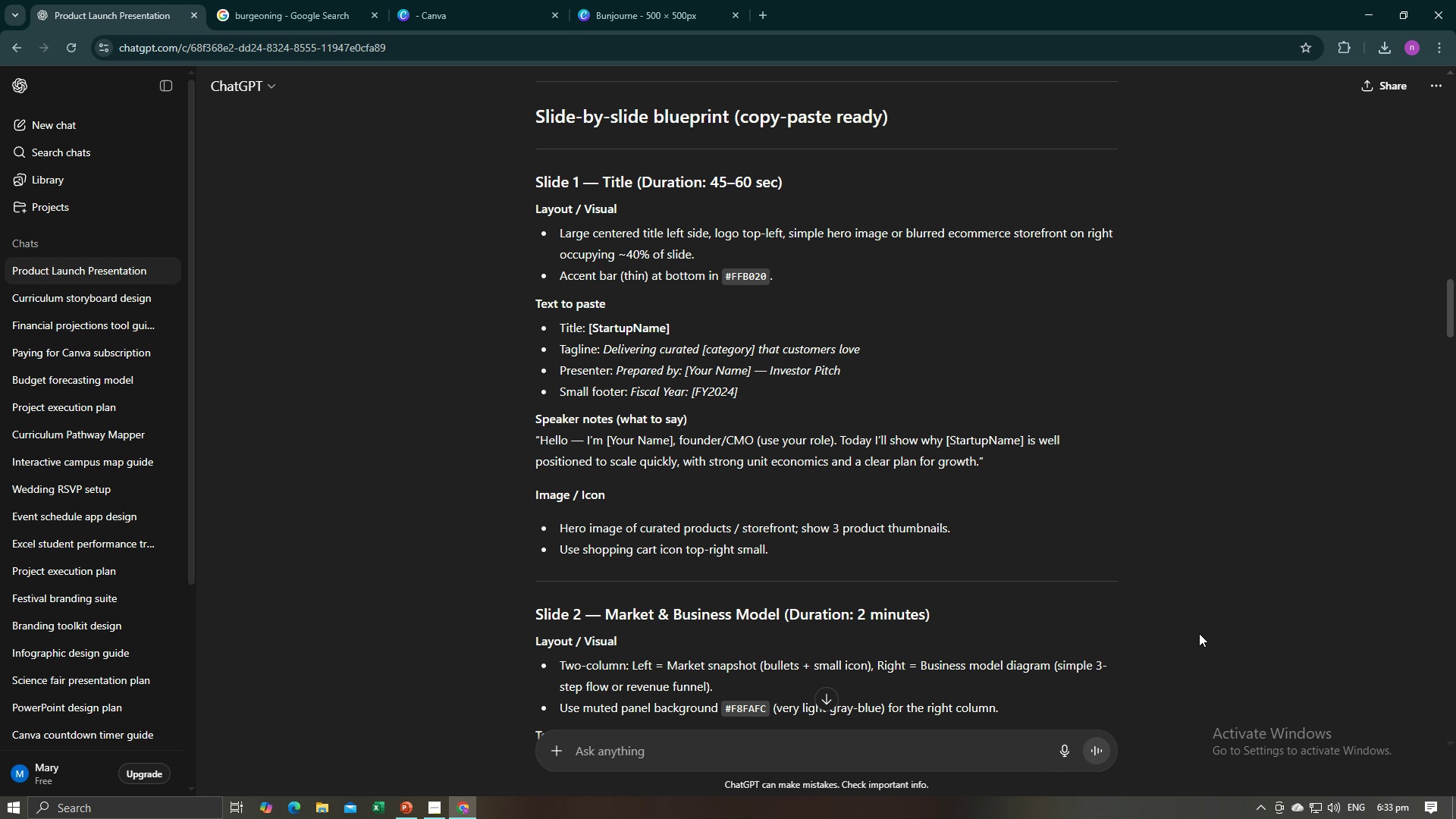 
key(Alt+AltLeft)
 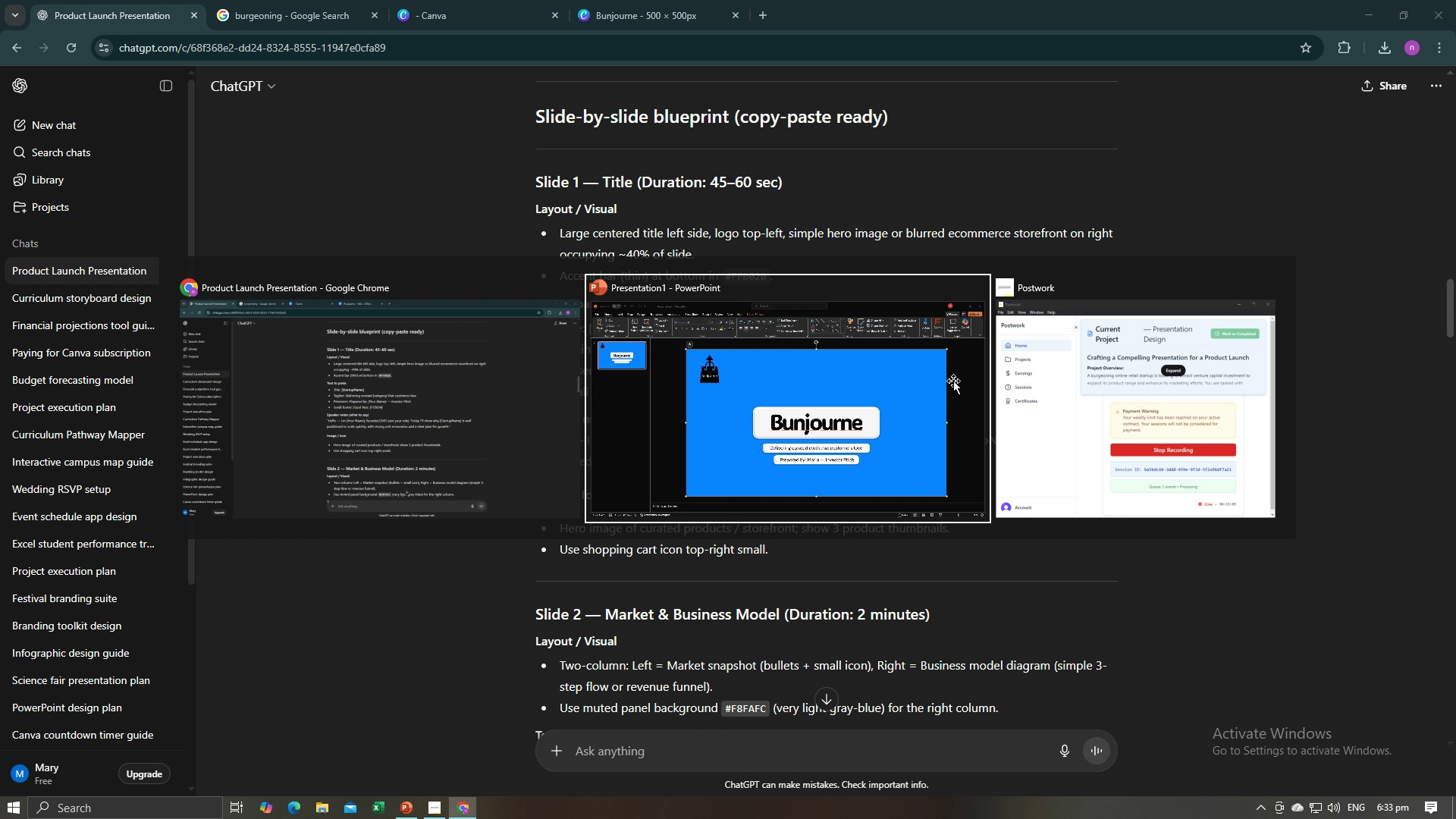 
key(Alt+Tab)
 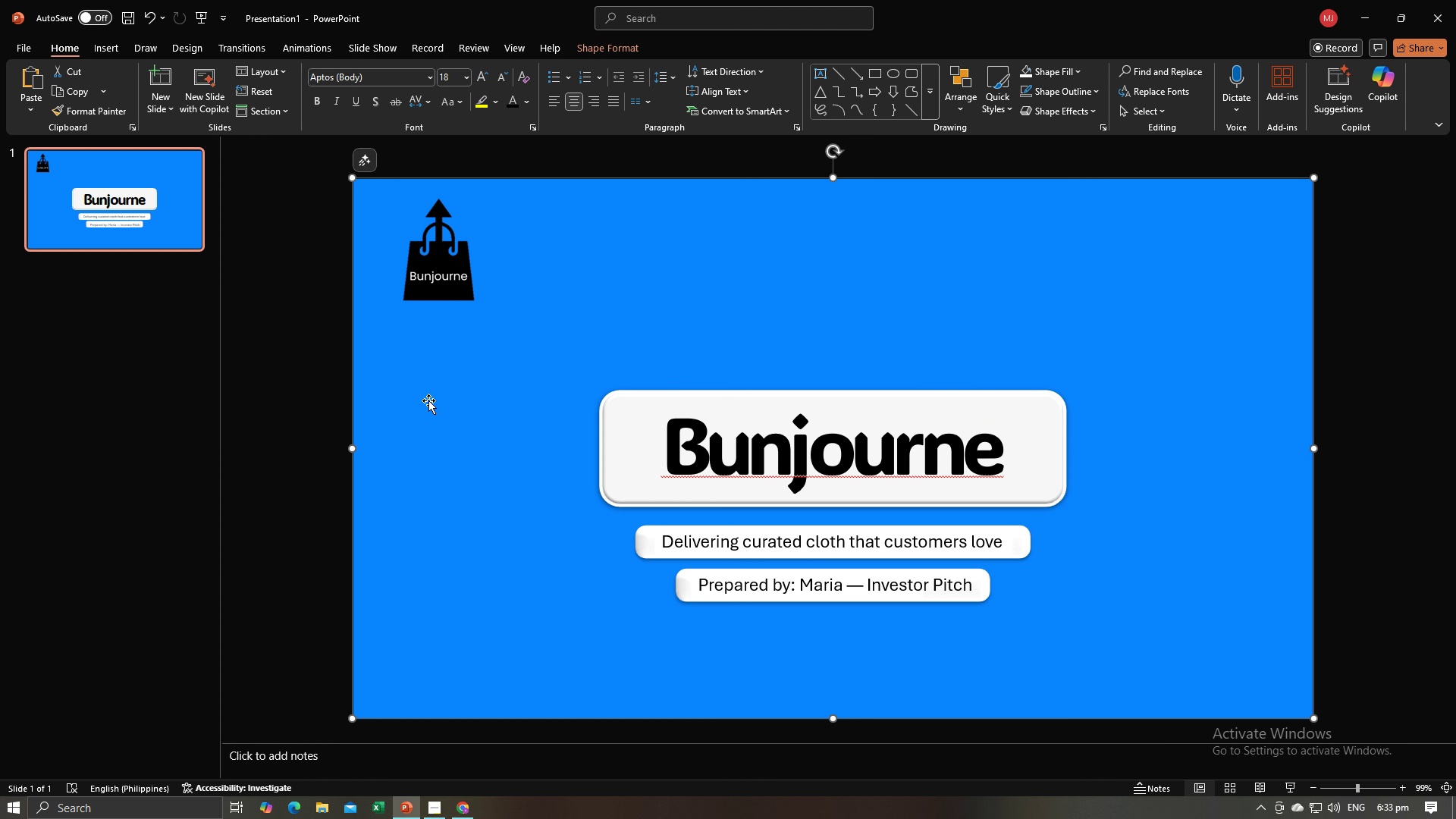 
left_click([304, 497])
 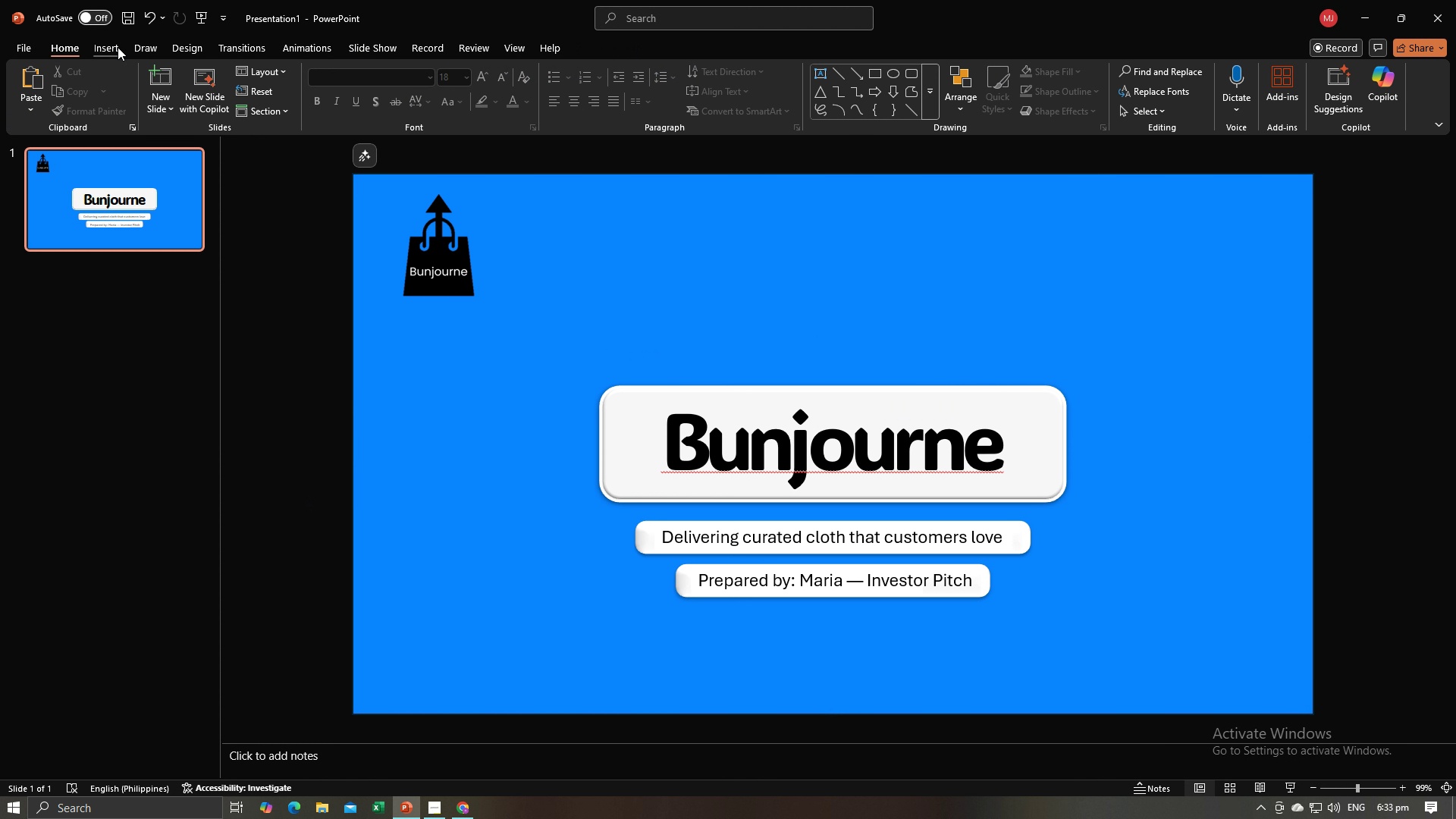 
left_click([118, 47])
 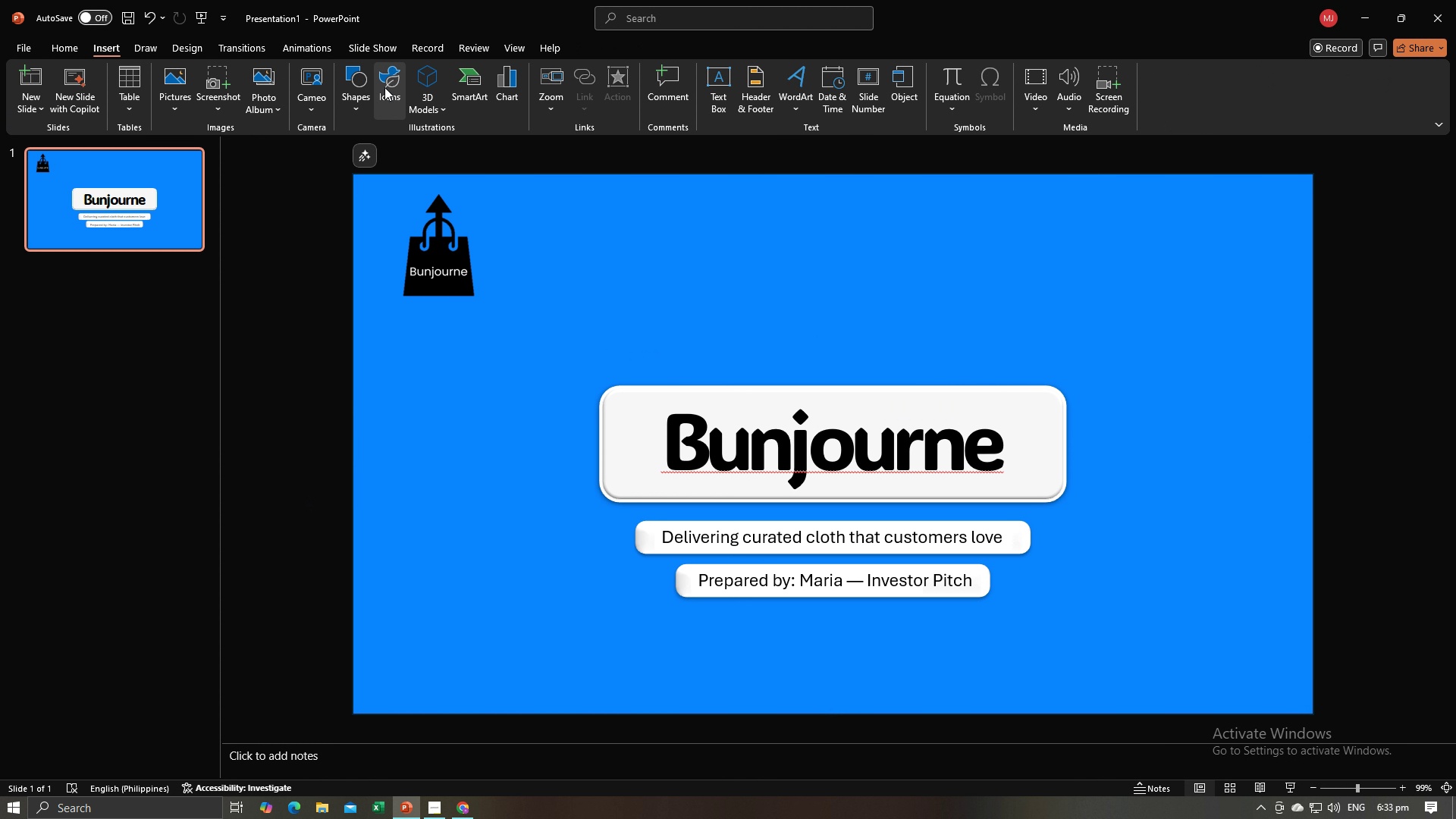 
left_click([367, 86])
 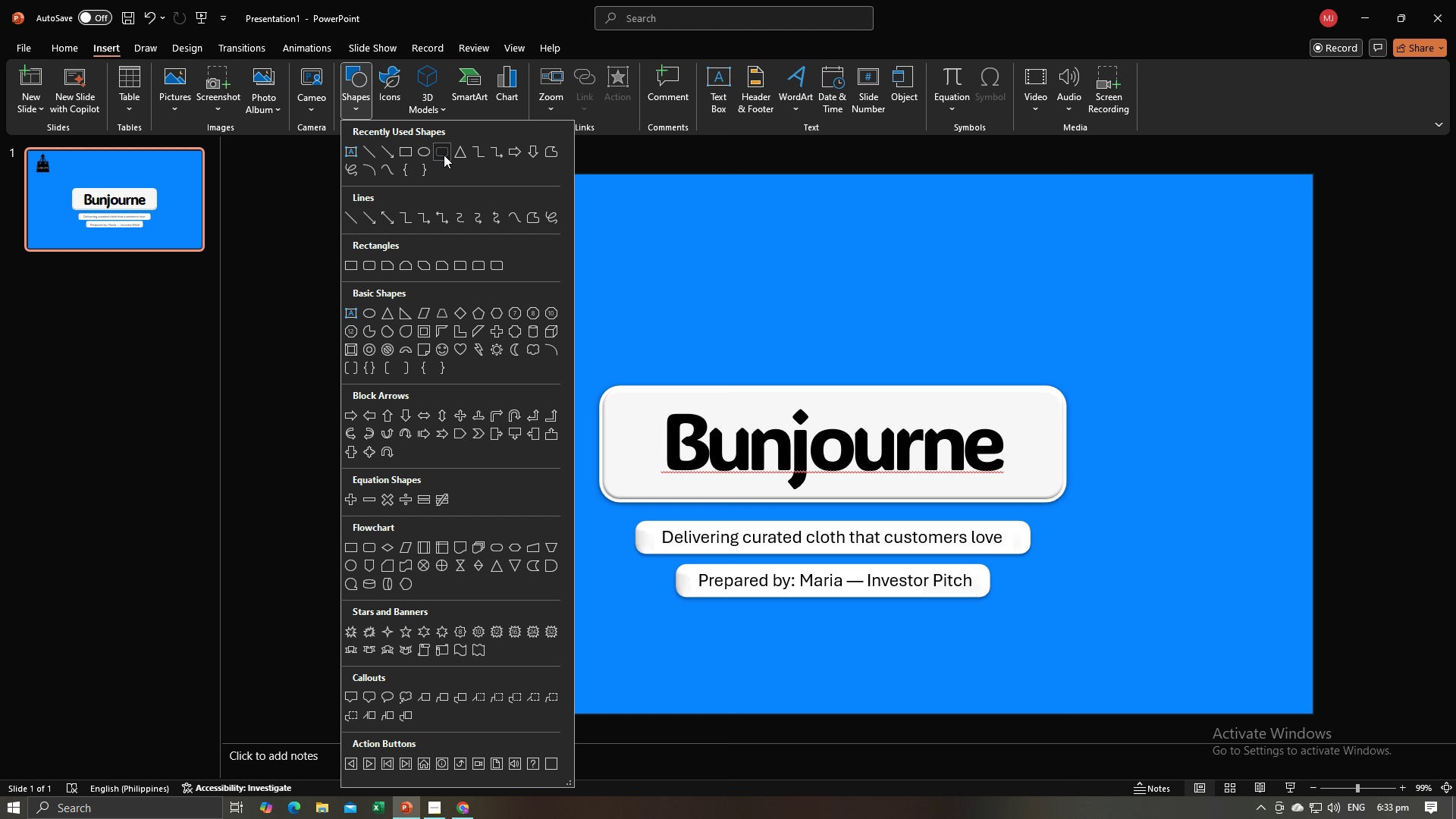 
left_click([444, 155])
 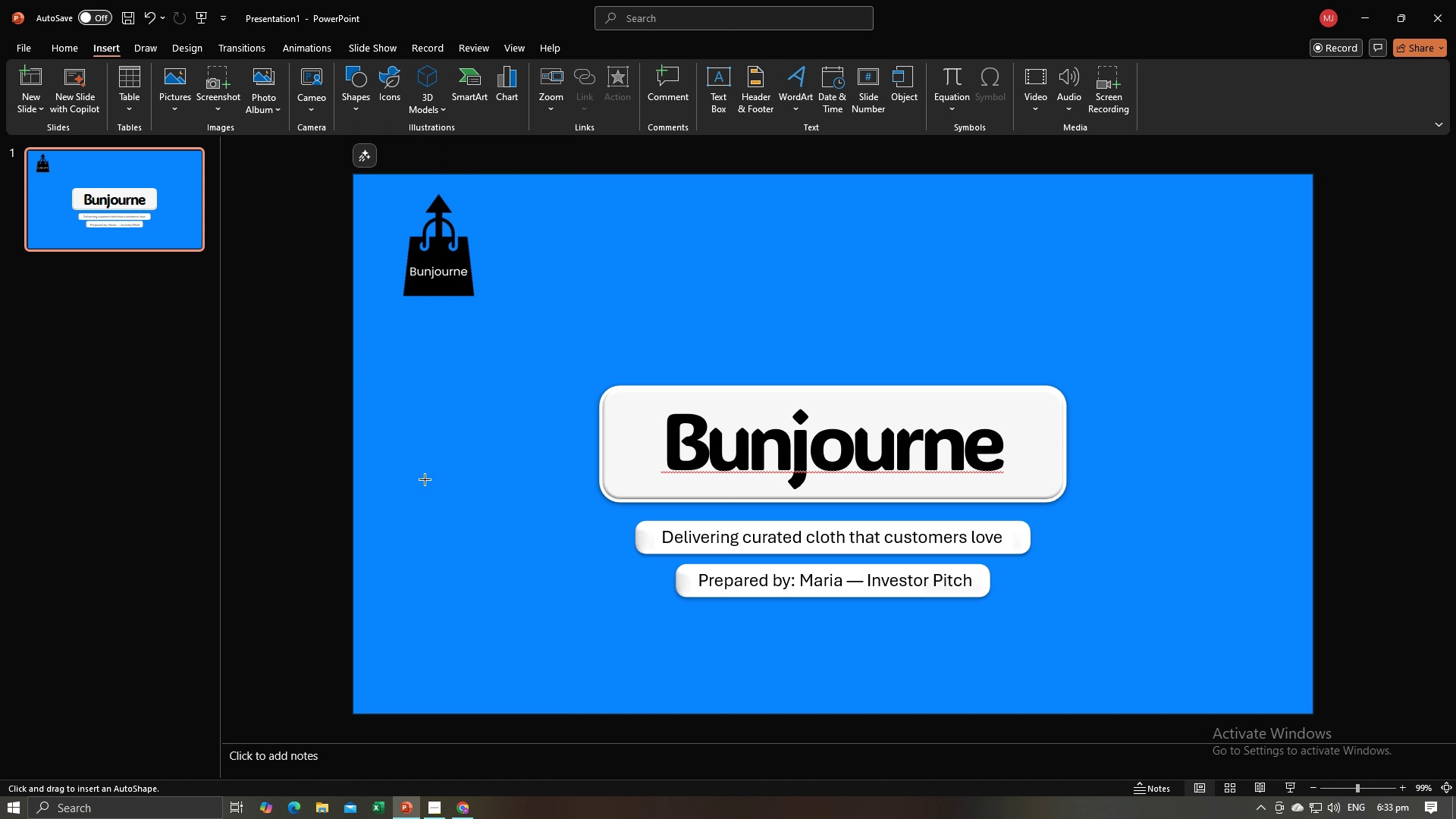 
left_click_drag(start_coordinate=[430, 522], to_coordinate=[635, 560])
 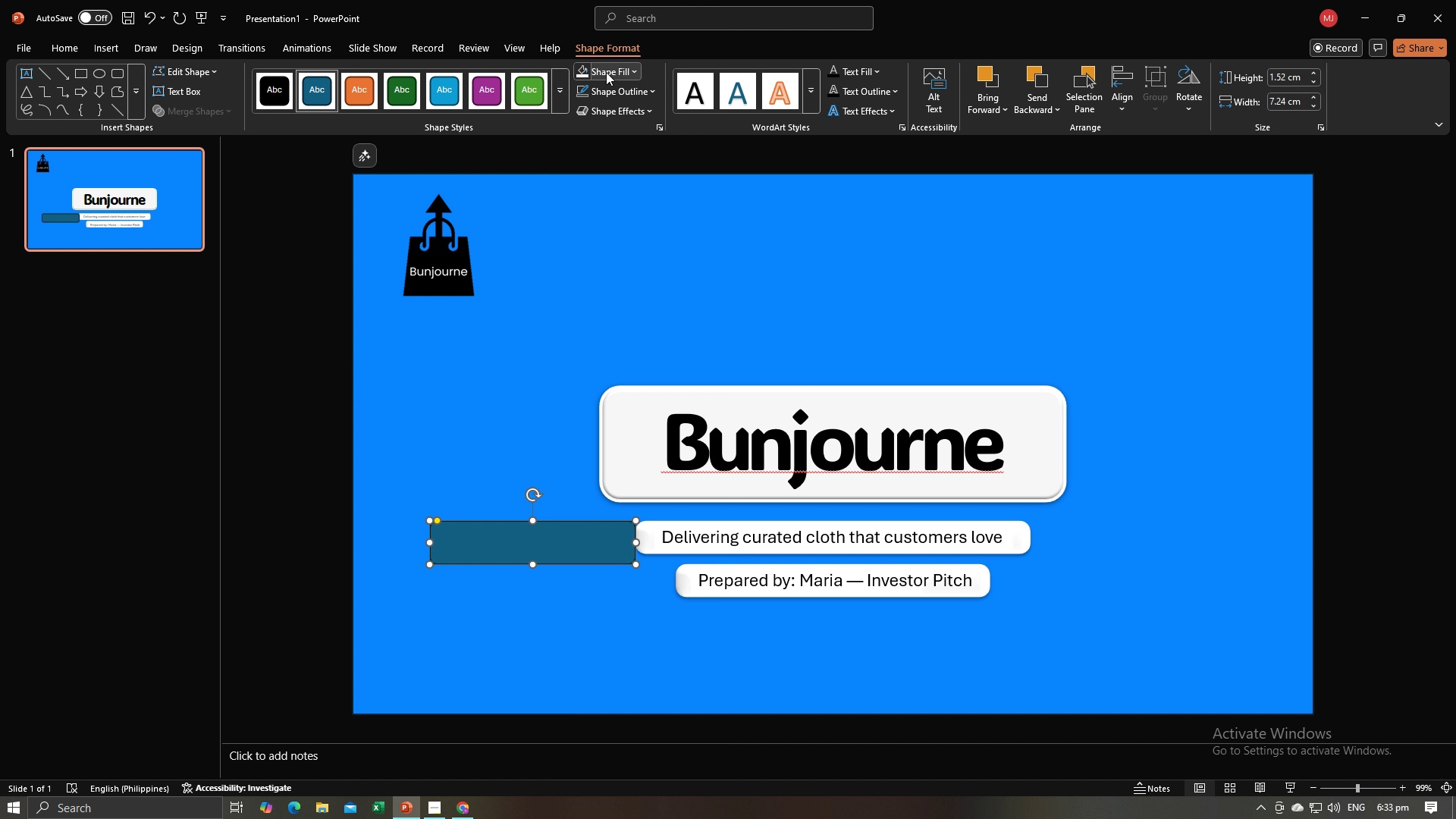 
left_click([606, 72])
 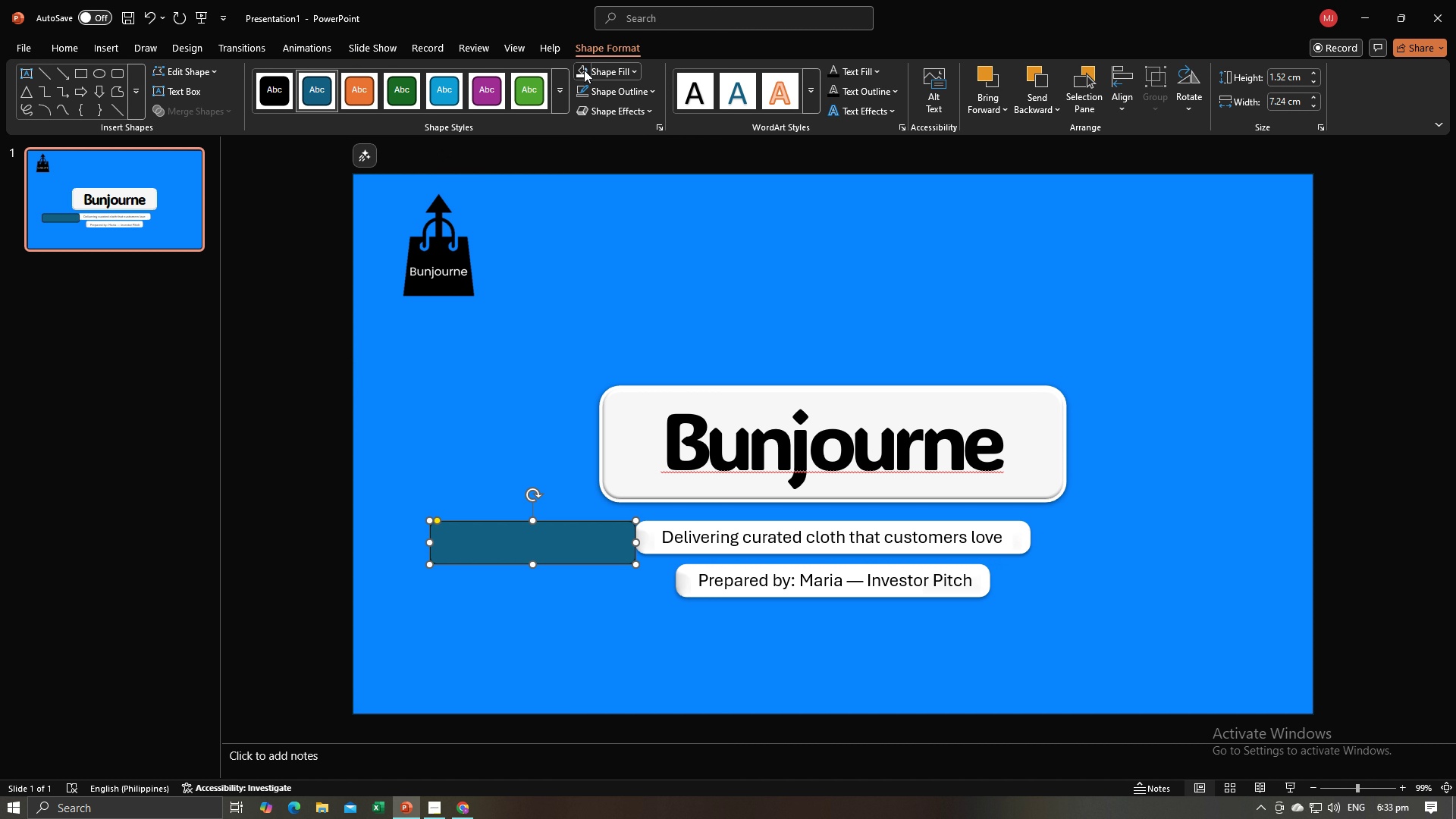 
left_click([584, 70])
 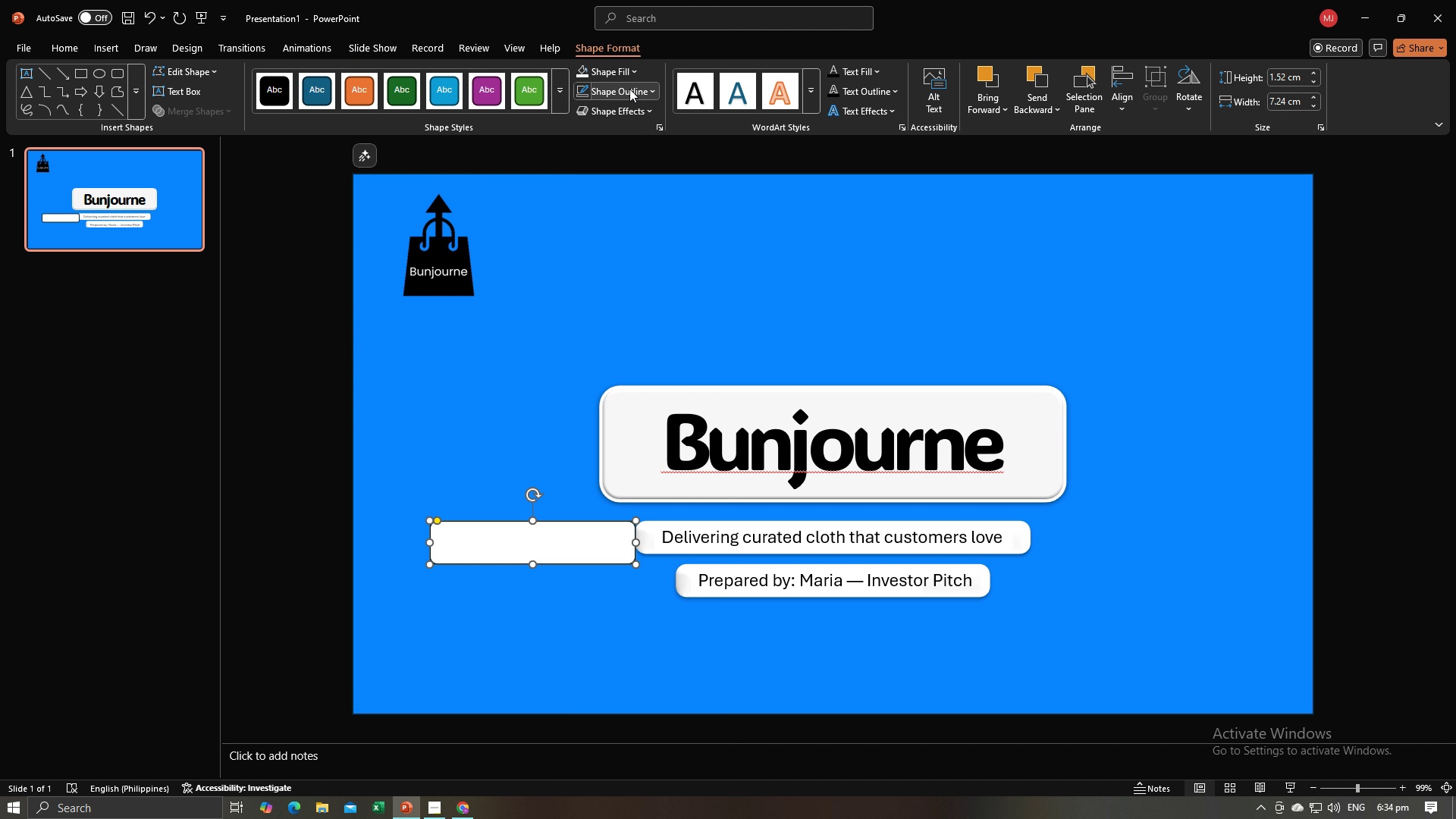 
left_click([629, 87])
 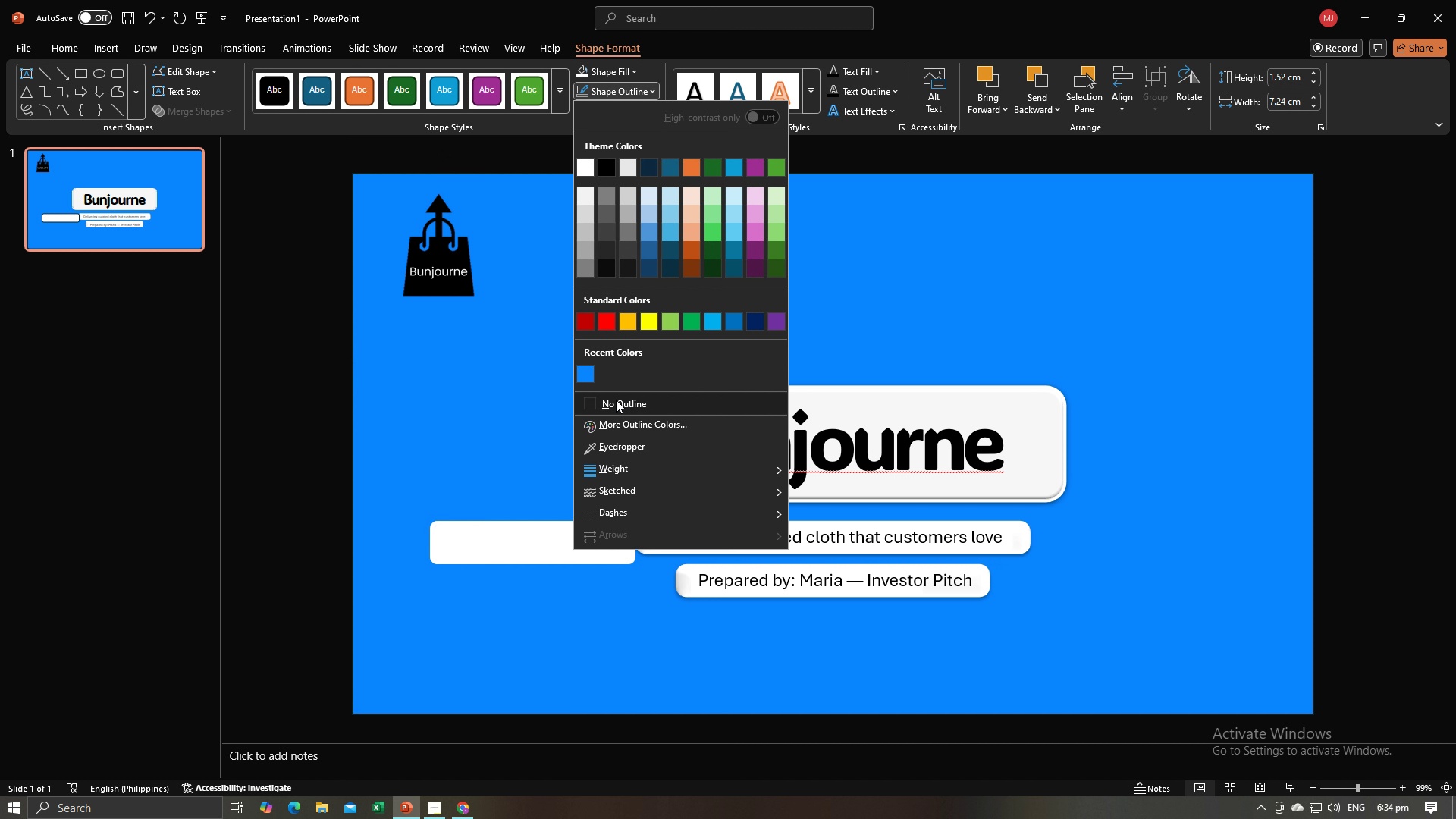 
left_click([616, 400])
 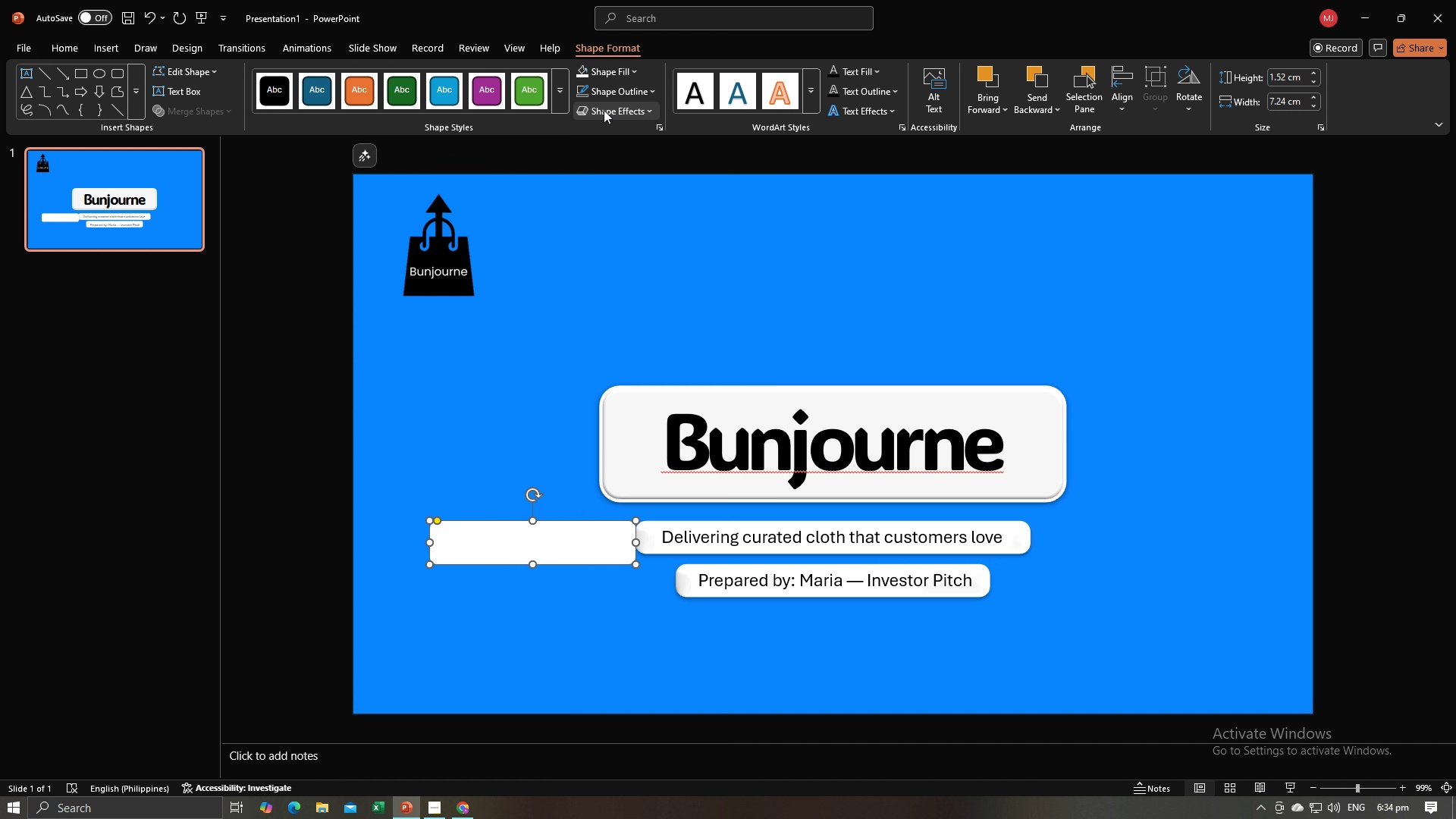 
left_click([604, 110])
 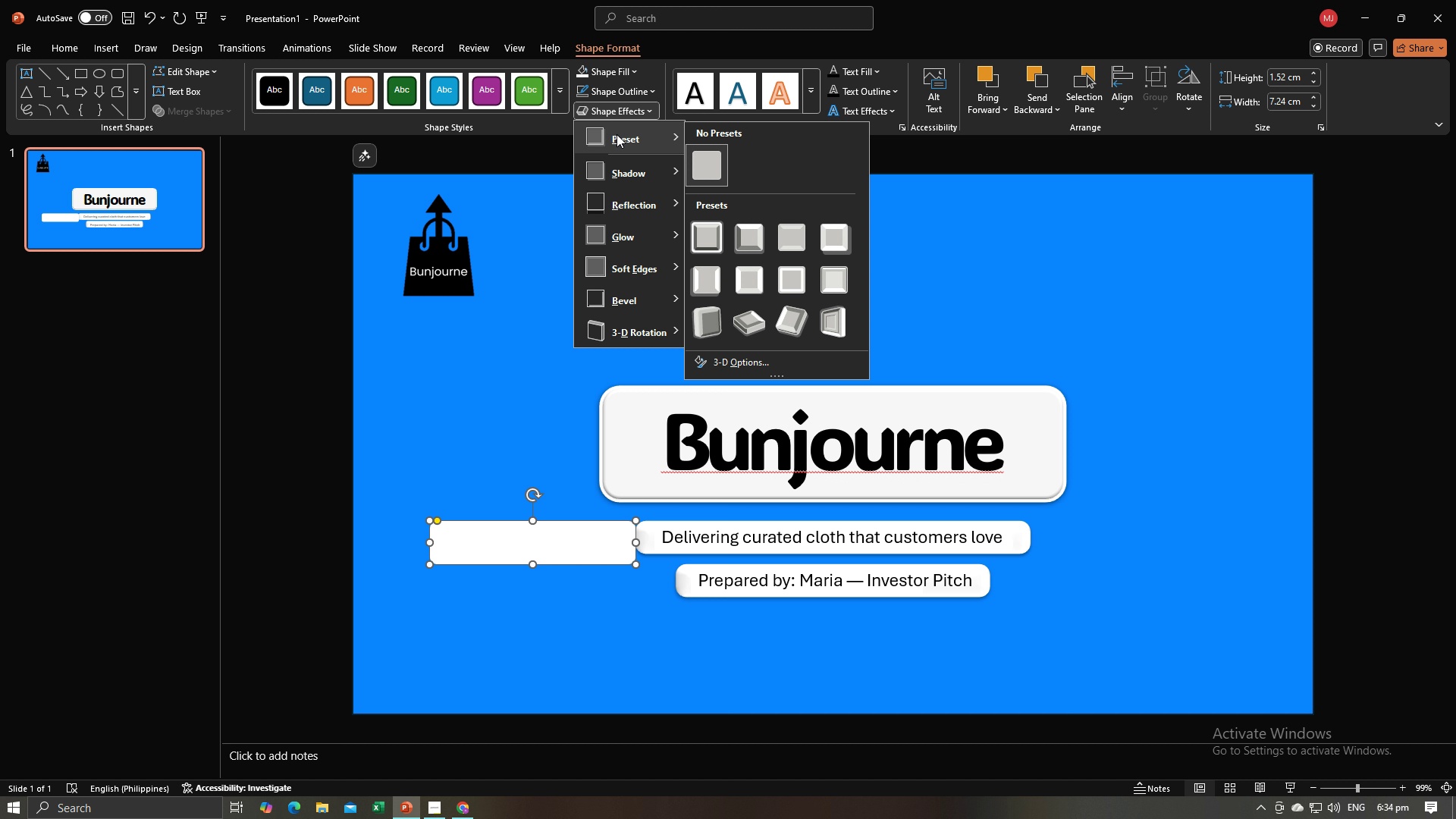 
left_click([617, 134])
 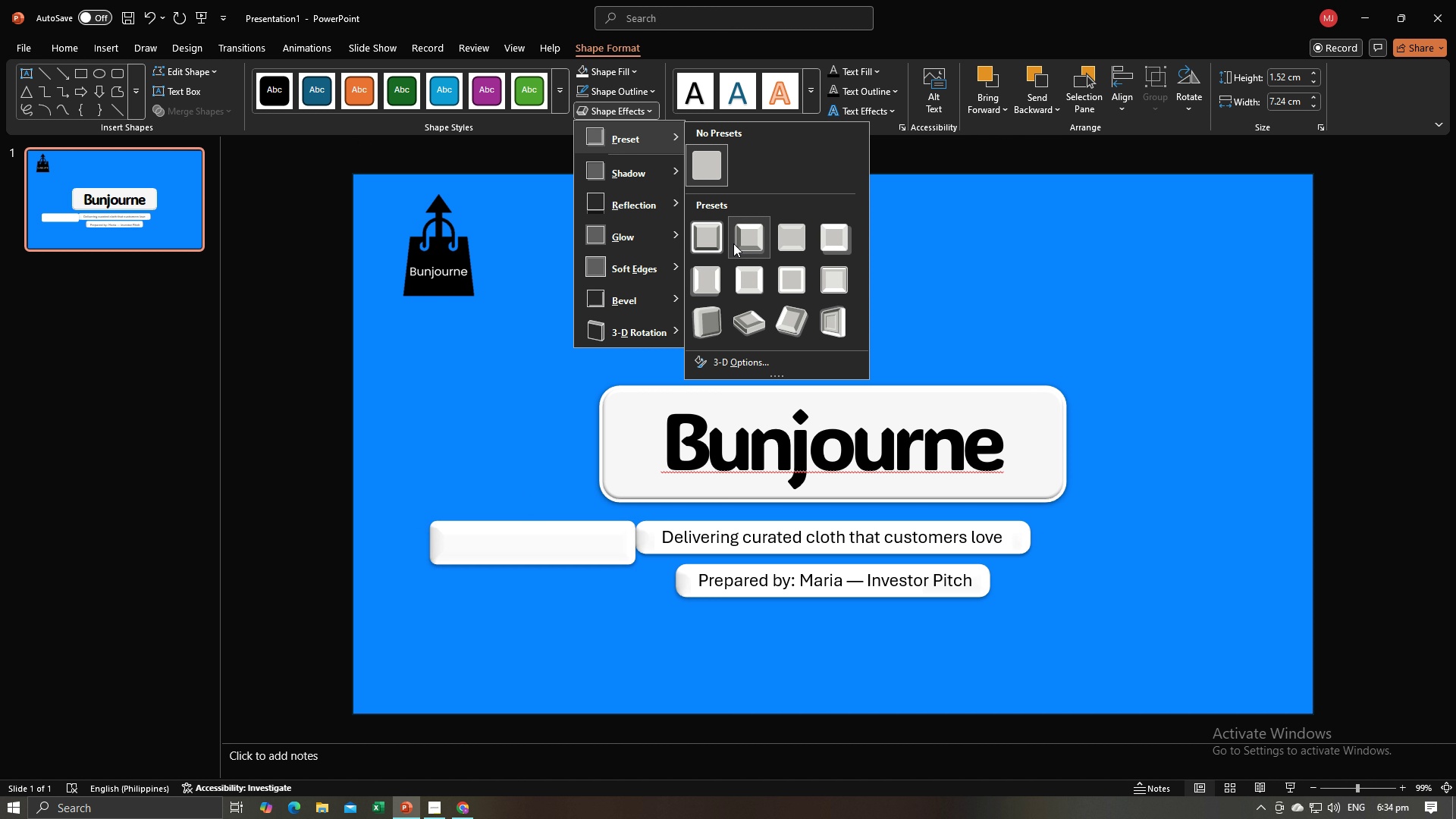 
left_click([733, 243])
 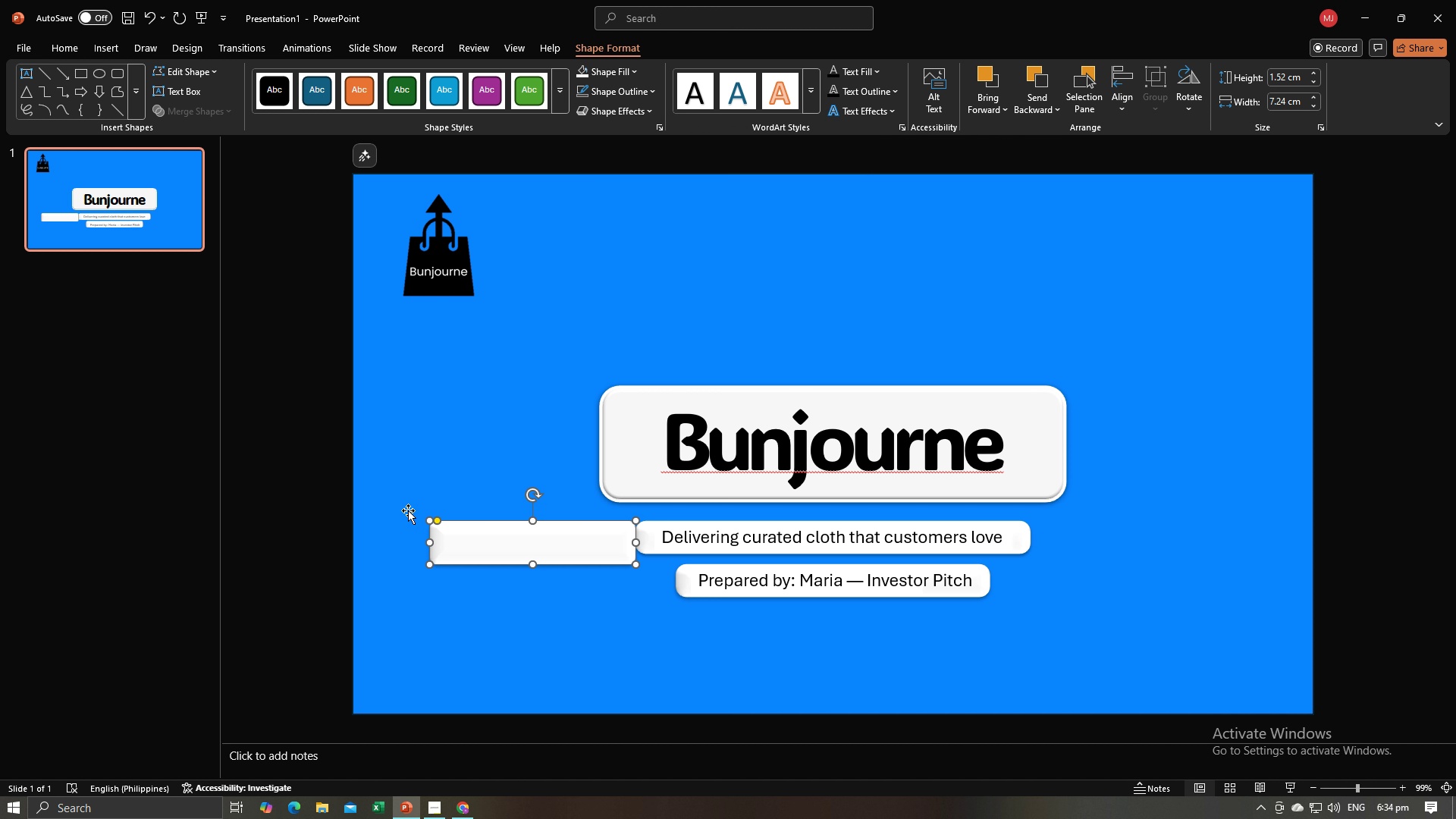 
left_click([315, 511])
 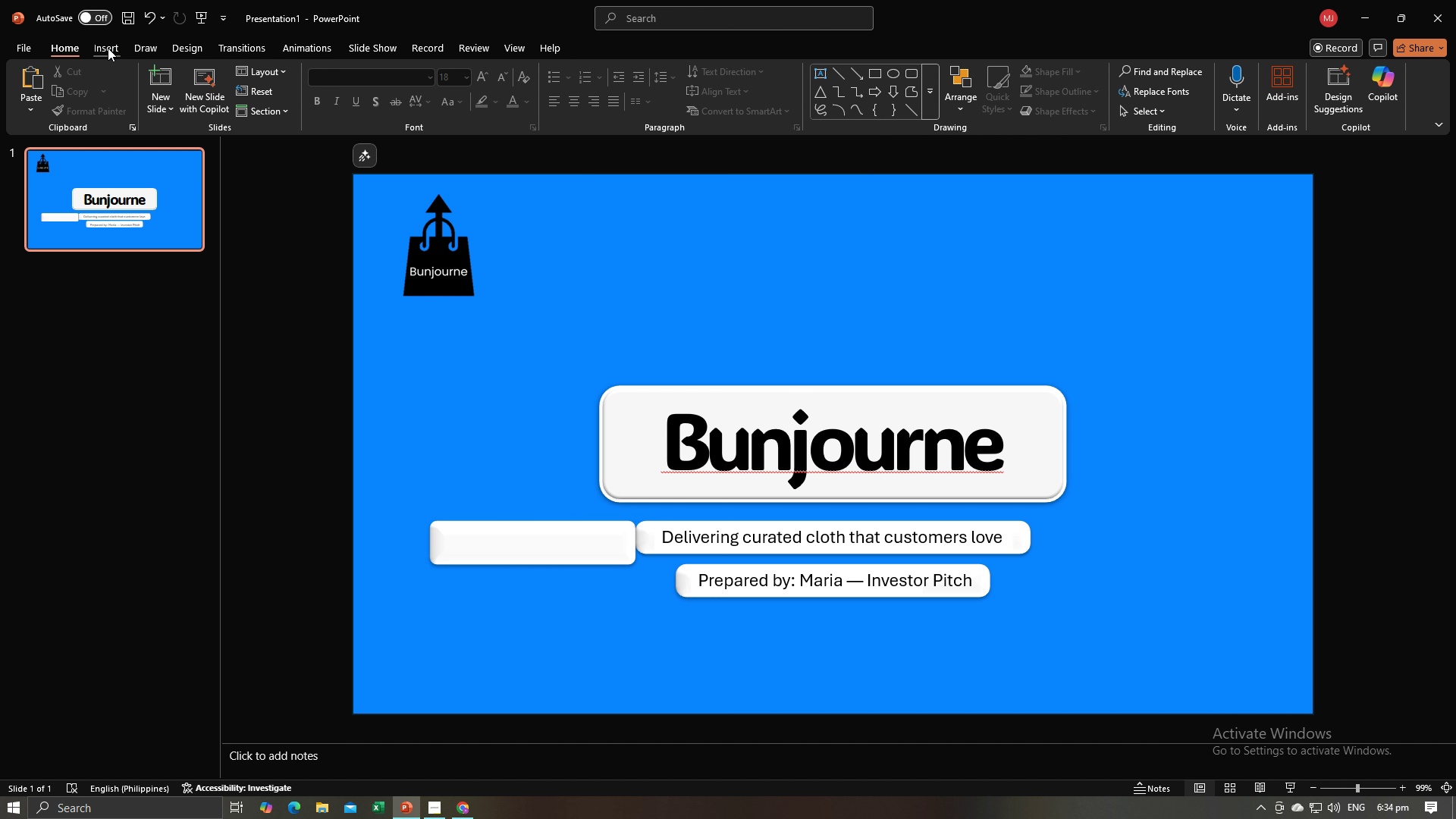 
left_click([108, 48])
 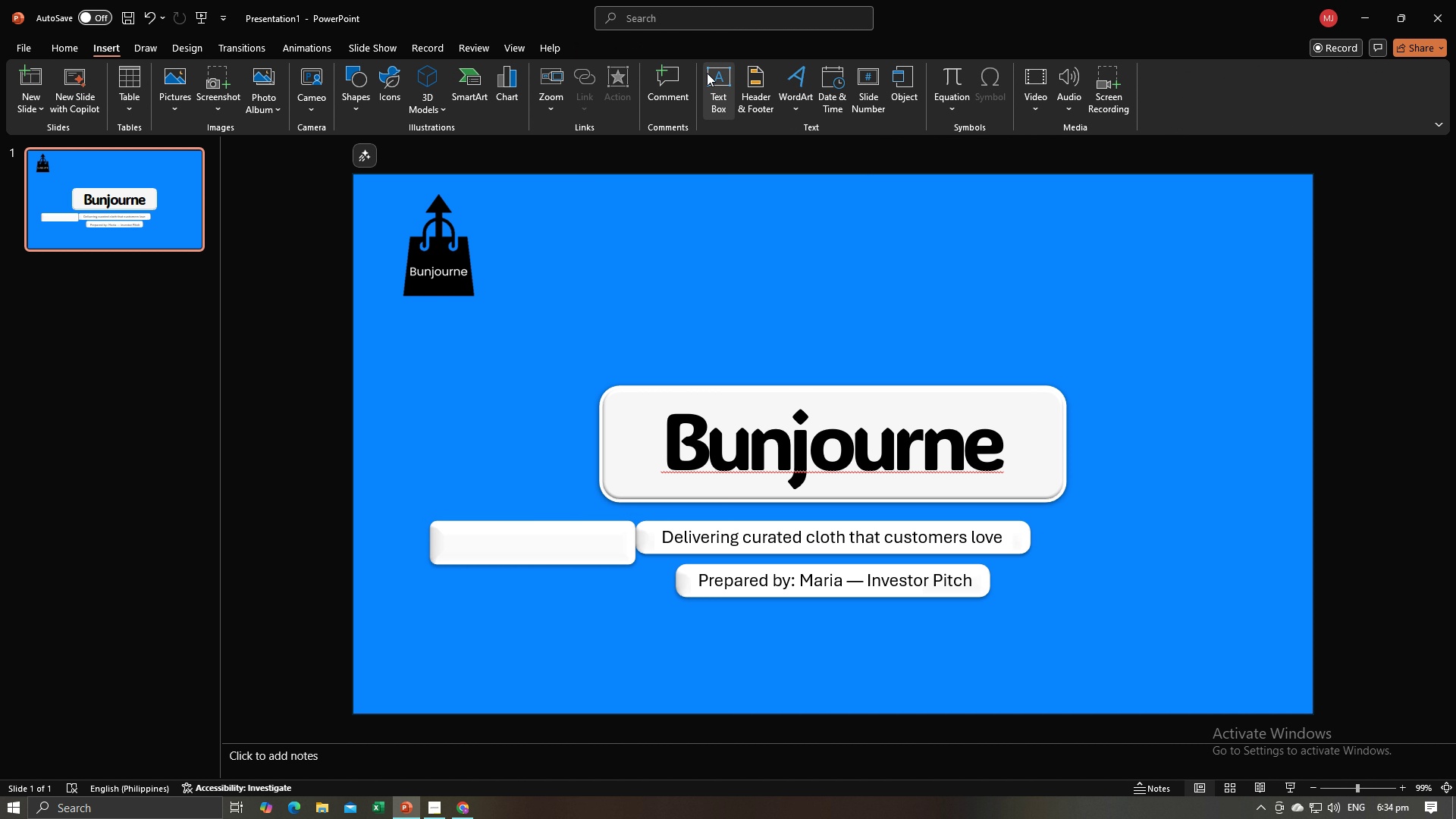 
left_click([707, 73])
 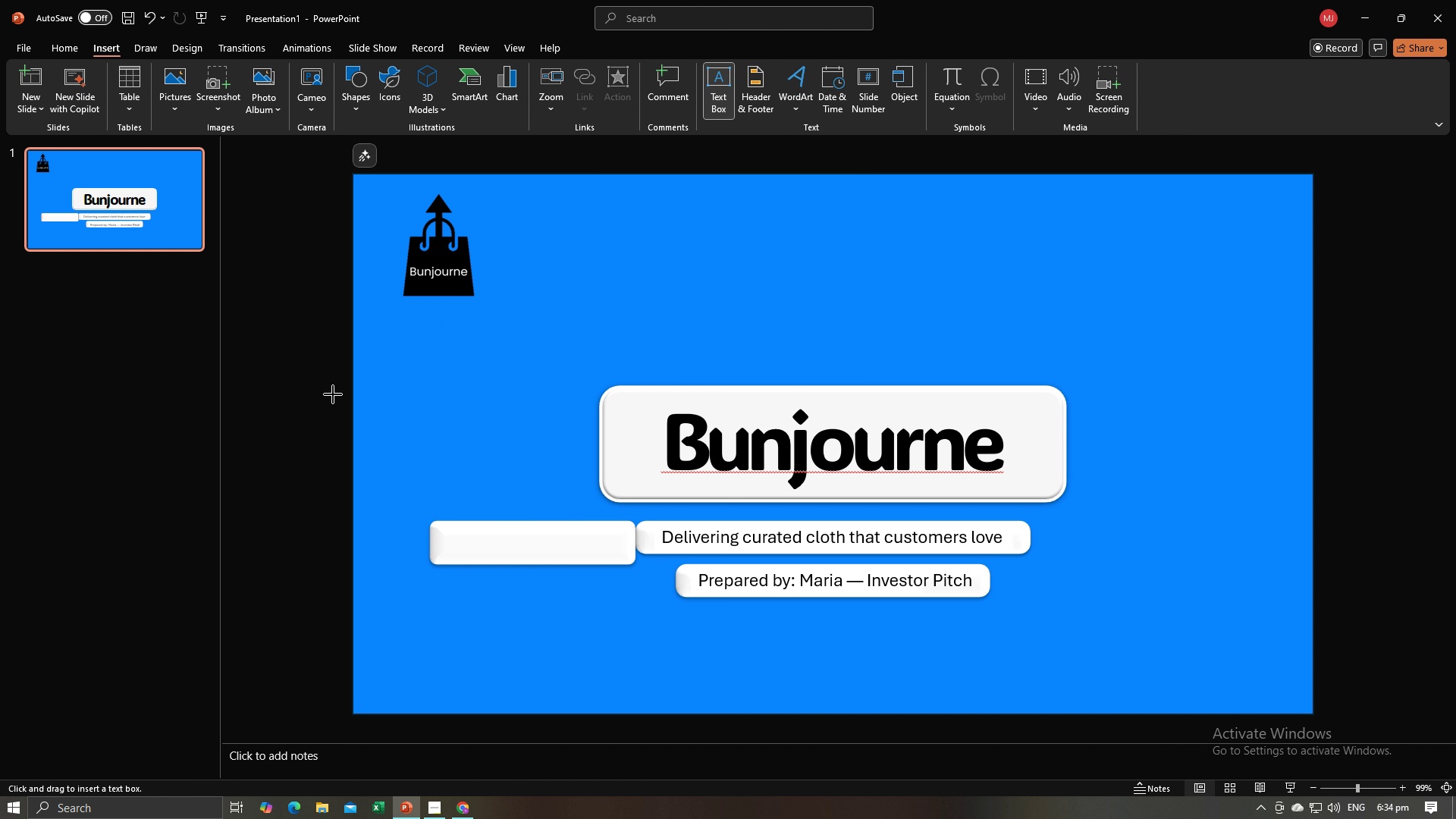 
left_click([333, 394])
 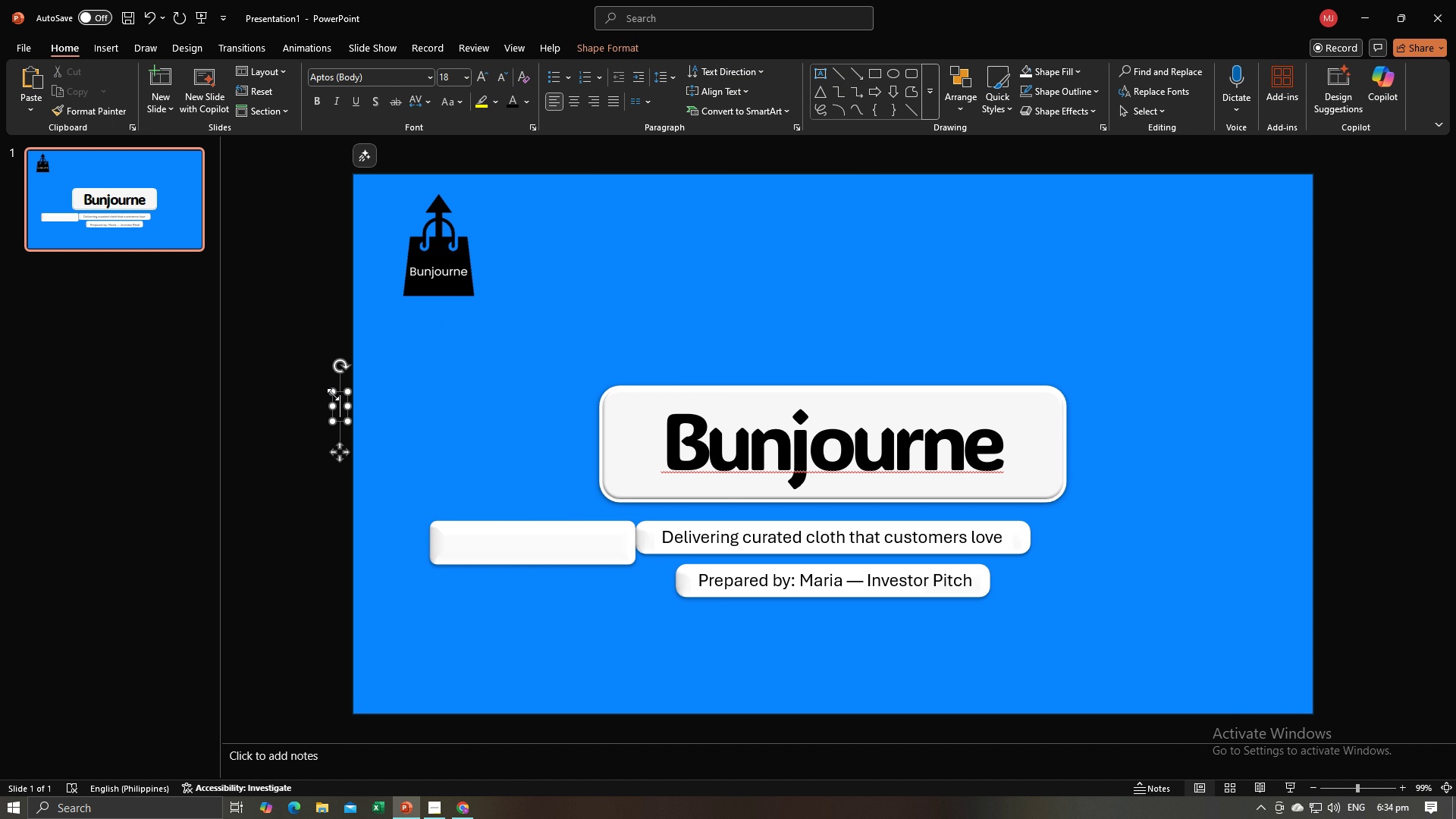 
key(Control+V)
 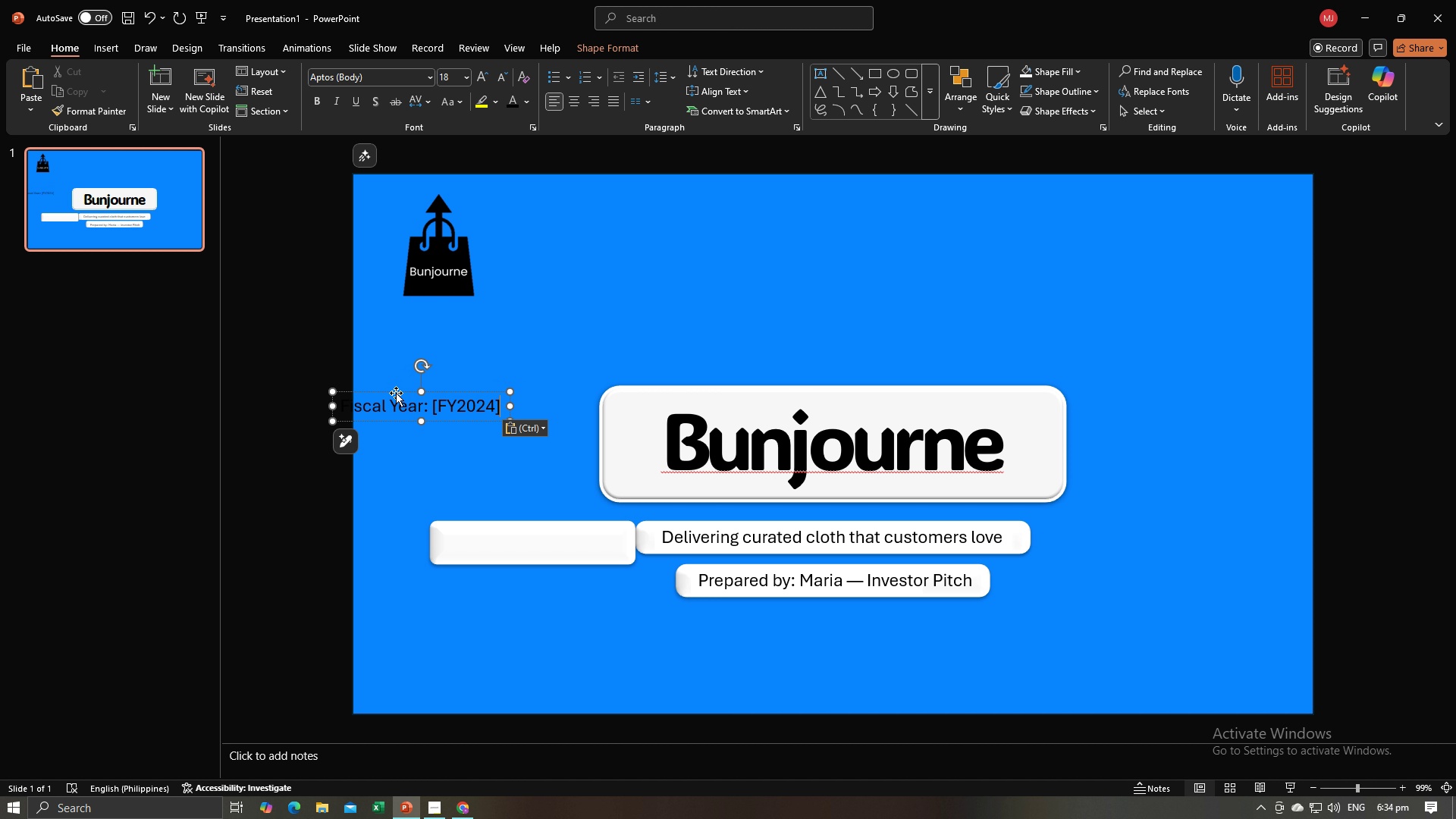 
left_click_drag(start_coordinate=[395, 393], to_coordinate=[499, 529])
 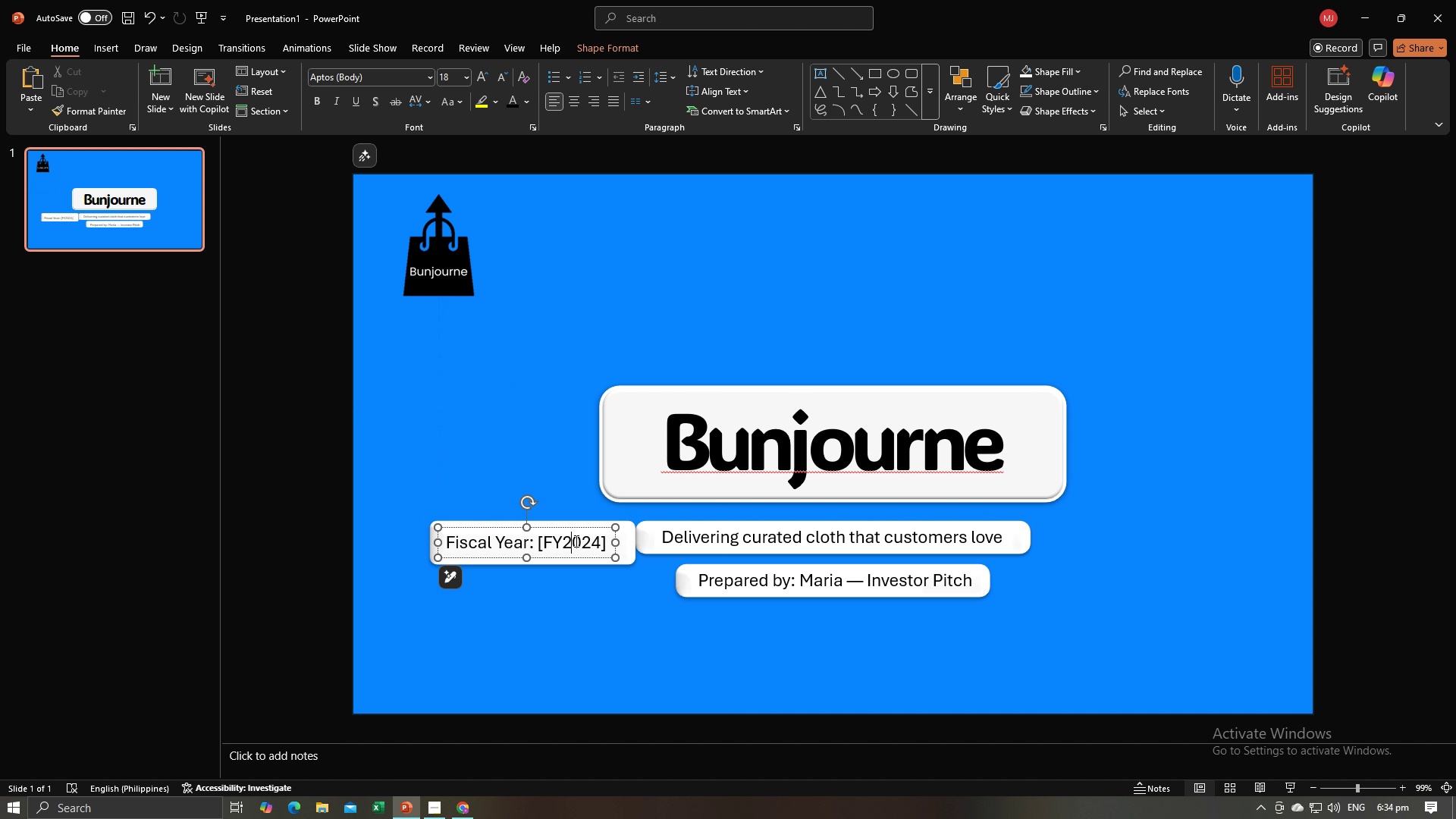 
left_click([575, 541])
 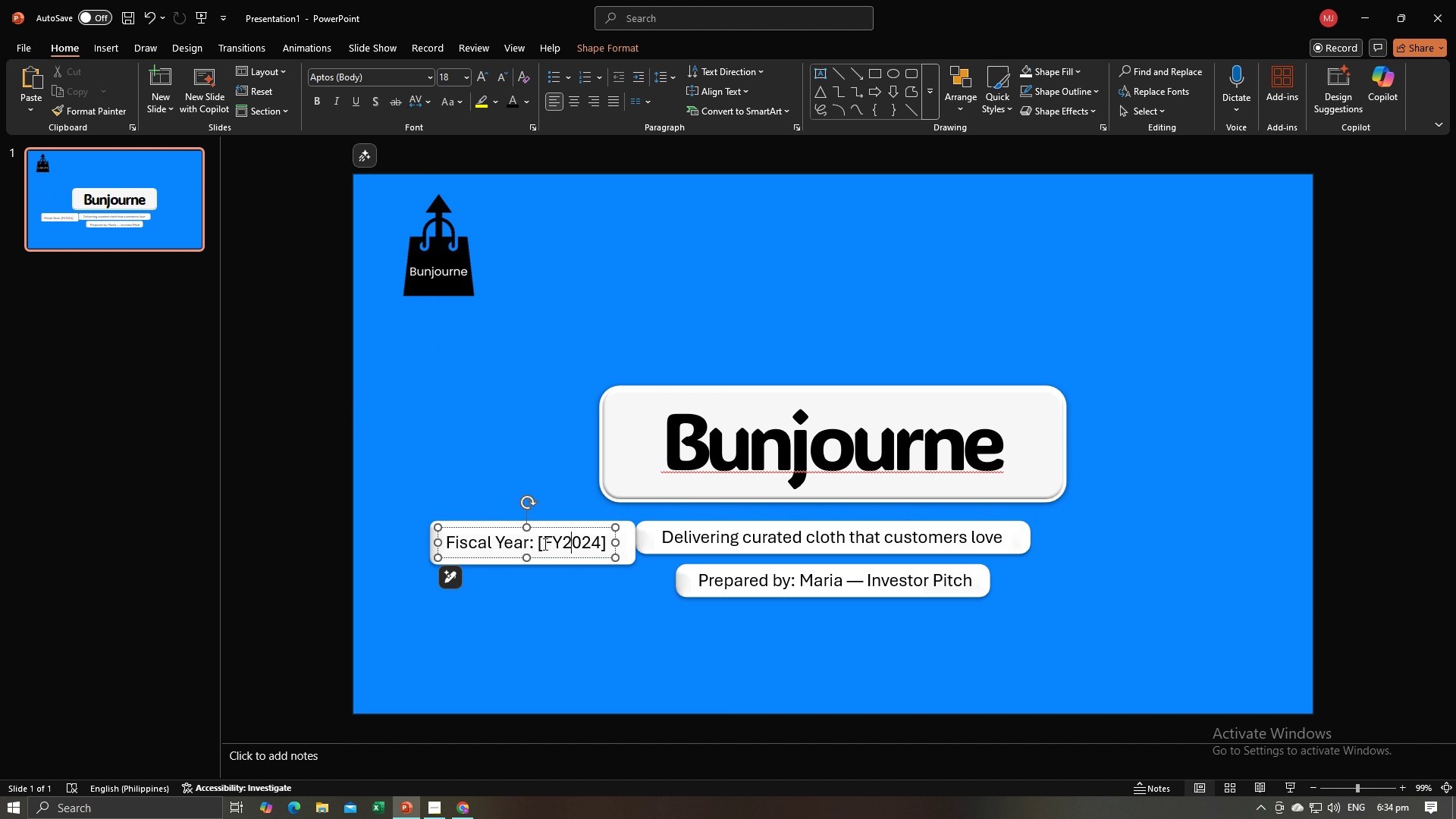 
left_click([544, 544])
 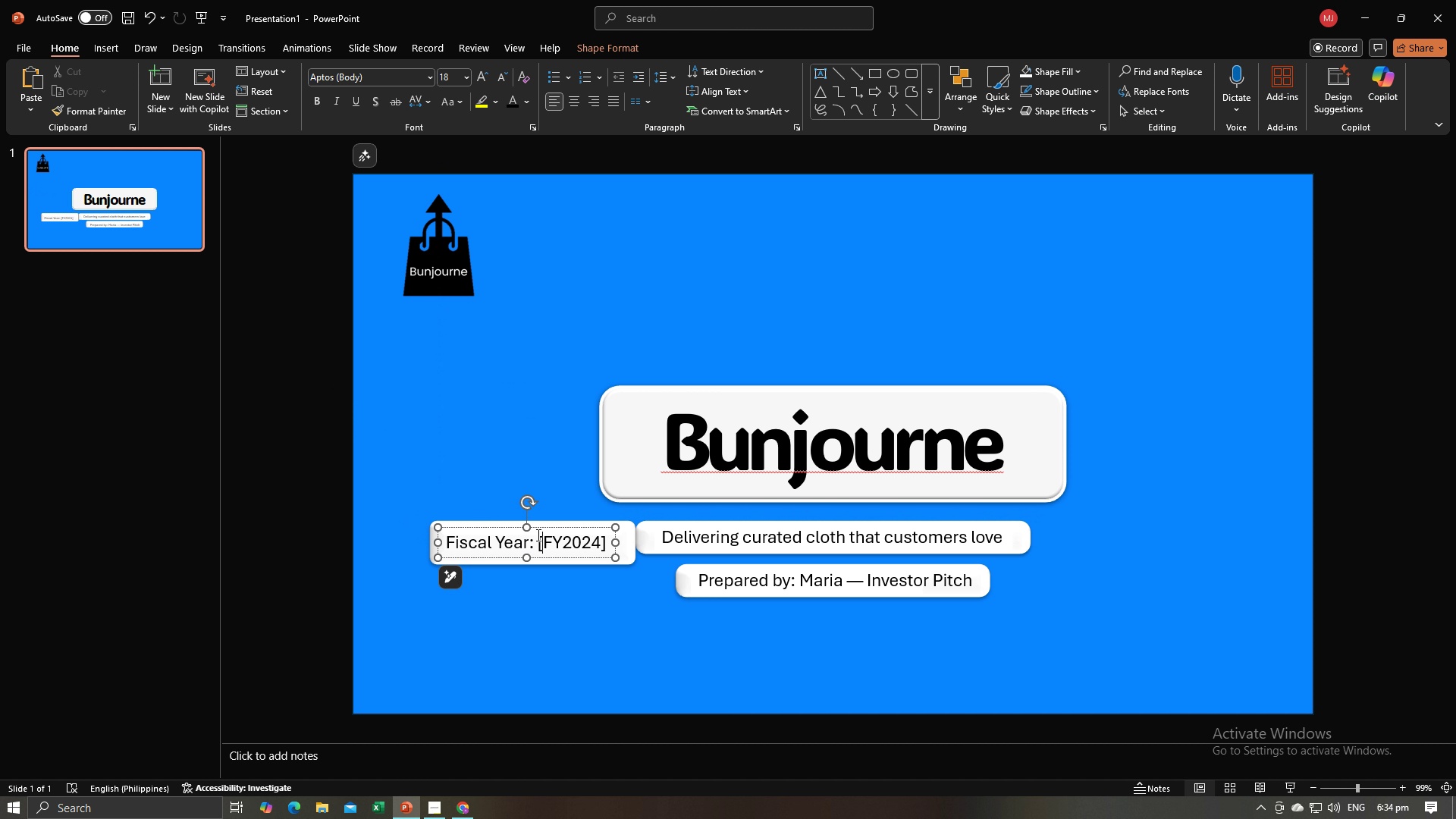 
key(Backspace)
 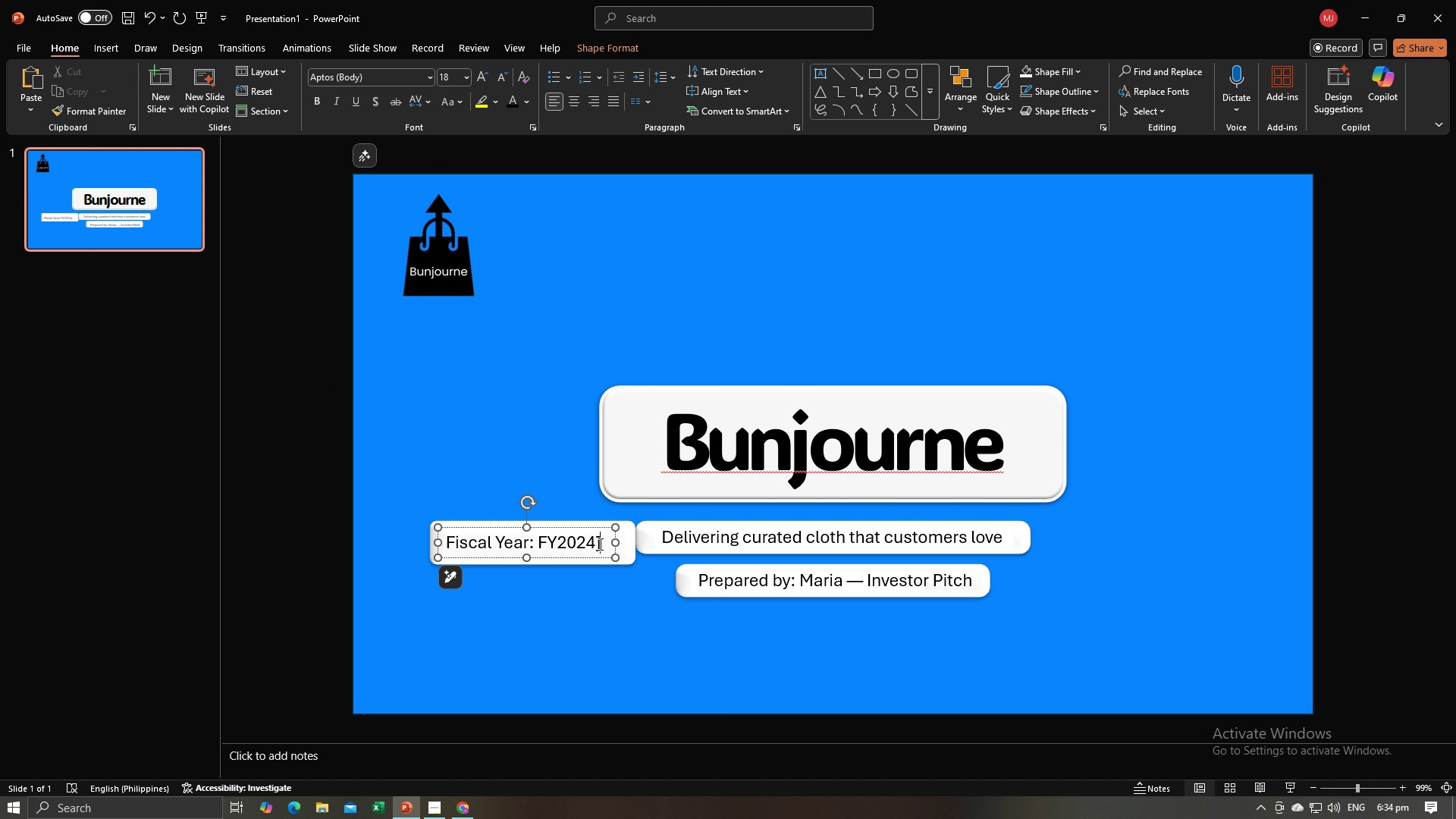 
left_click([599, 544])
 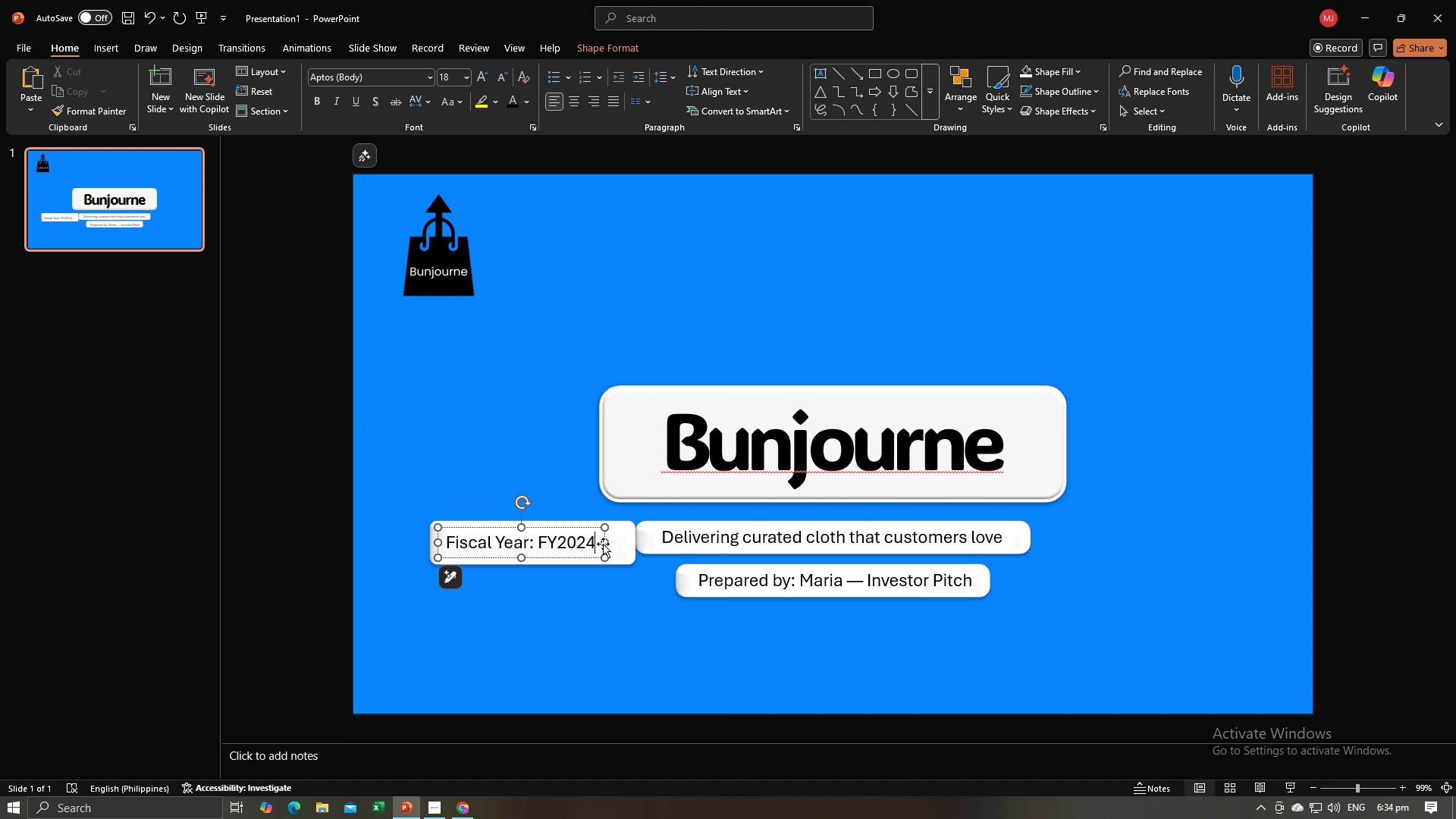 
key(Backspace)
 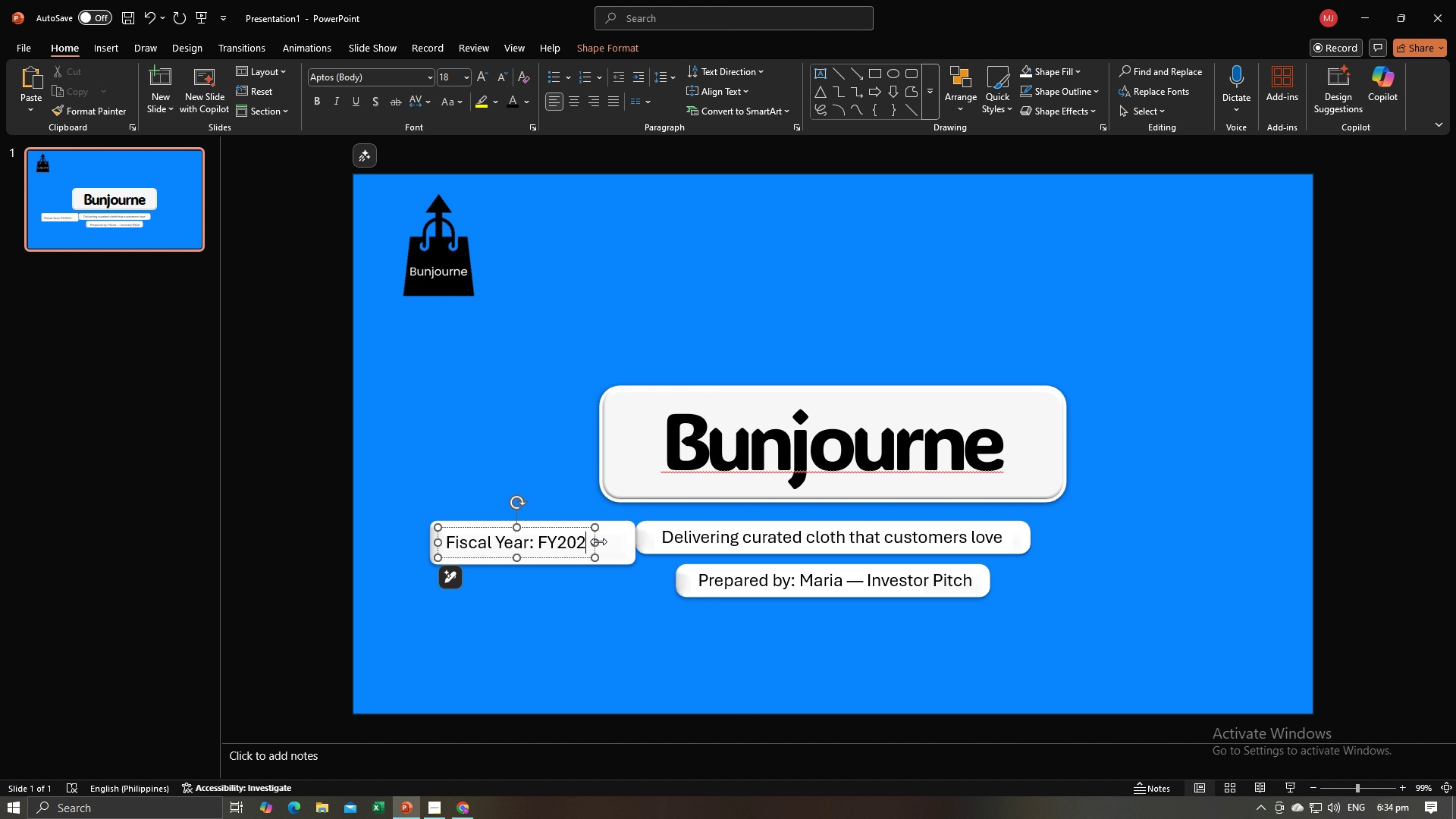 
key(Backspace)
 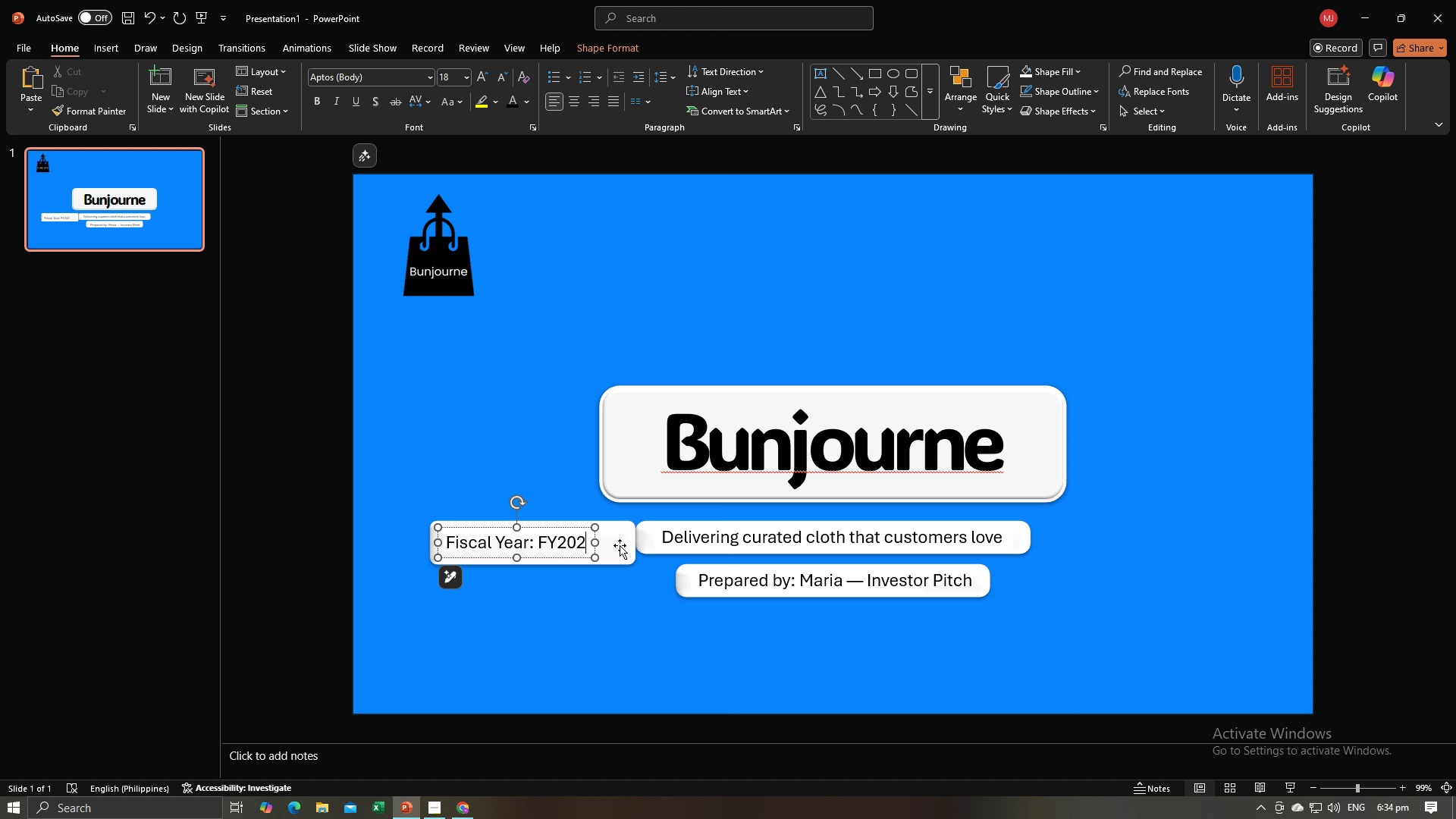 
key(5)
 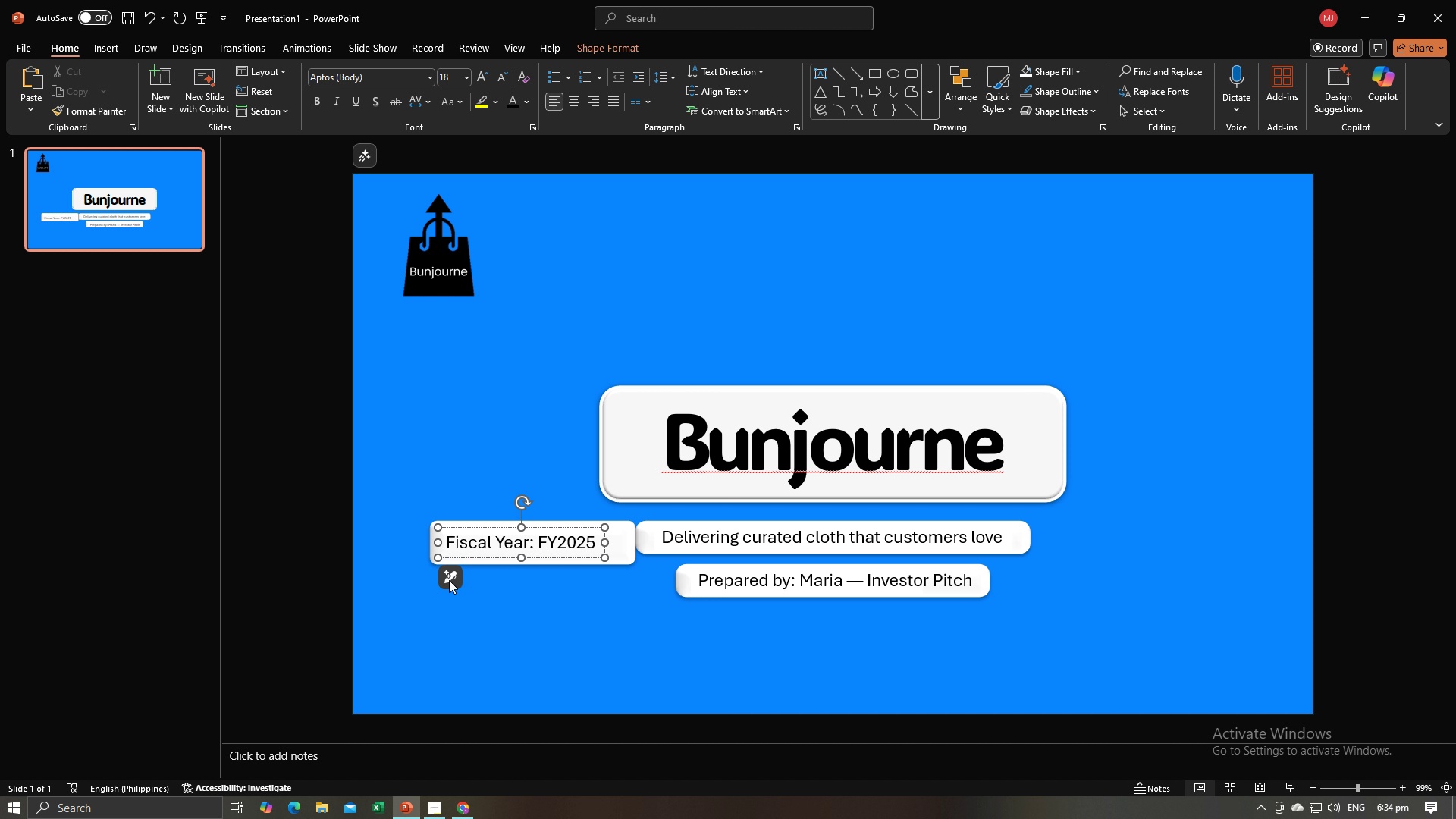 
left_click([449, 580])
 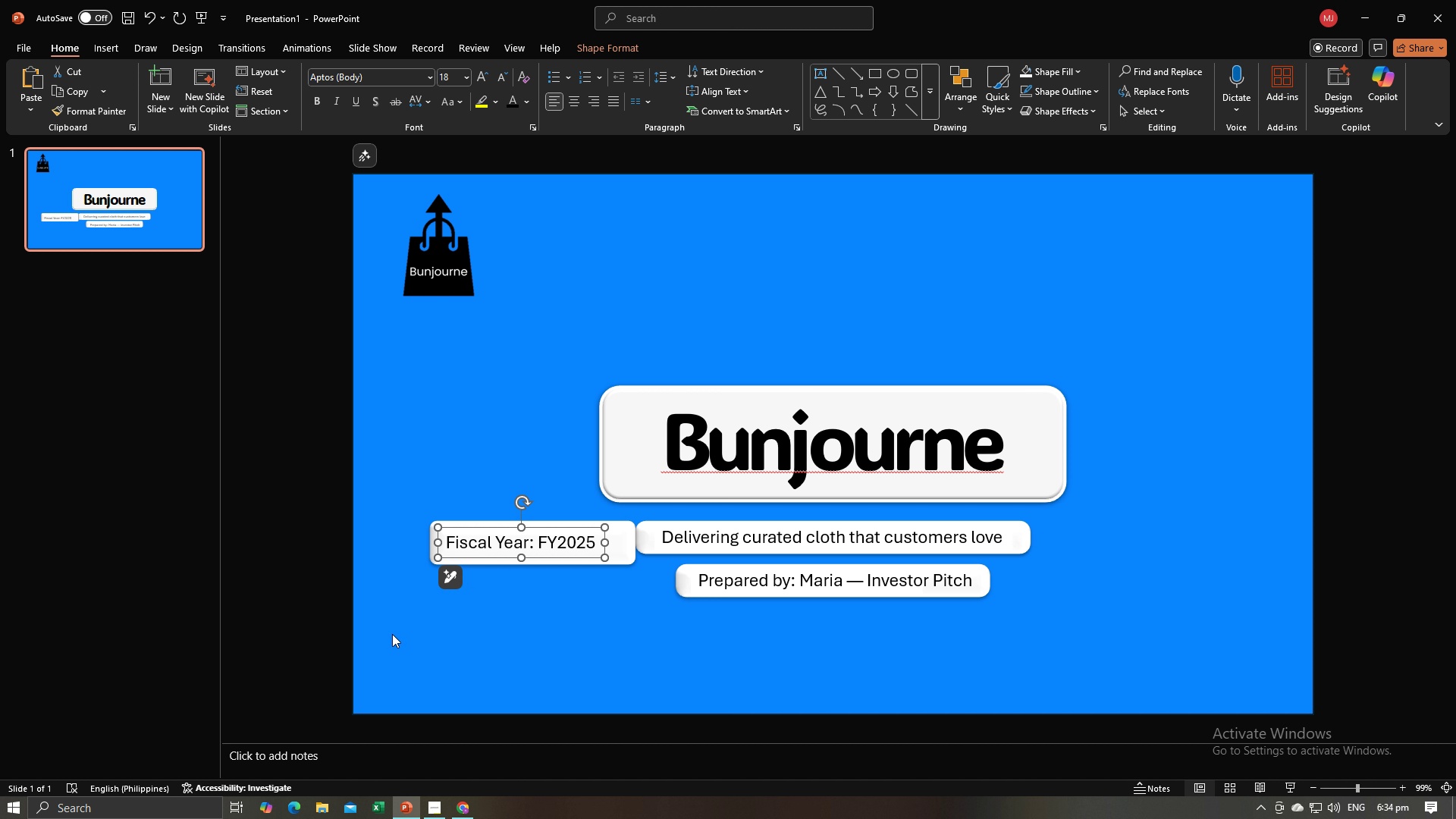 
left_click([371, 617])
 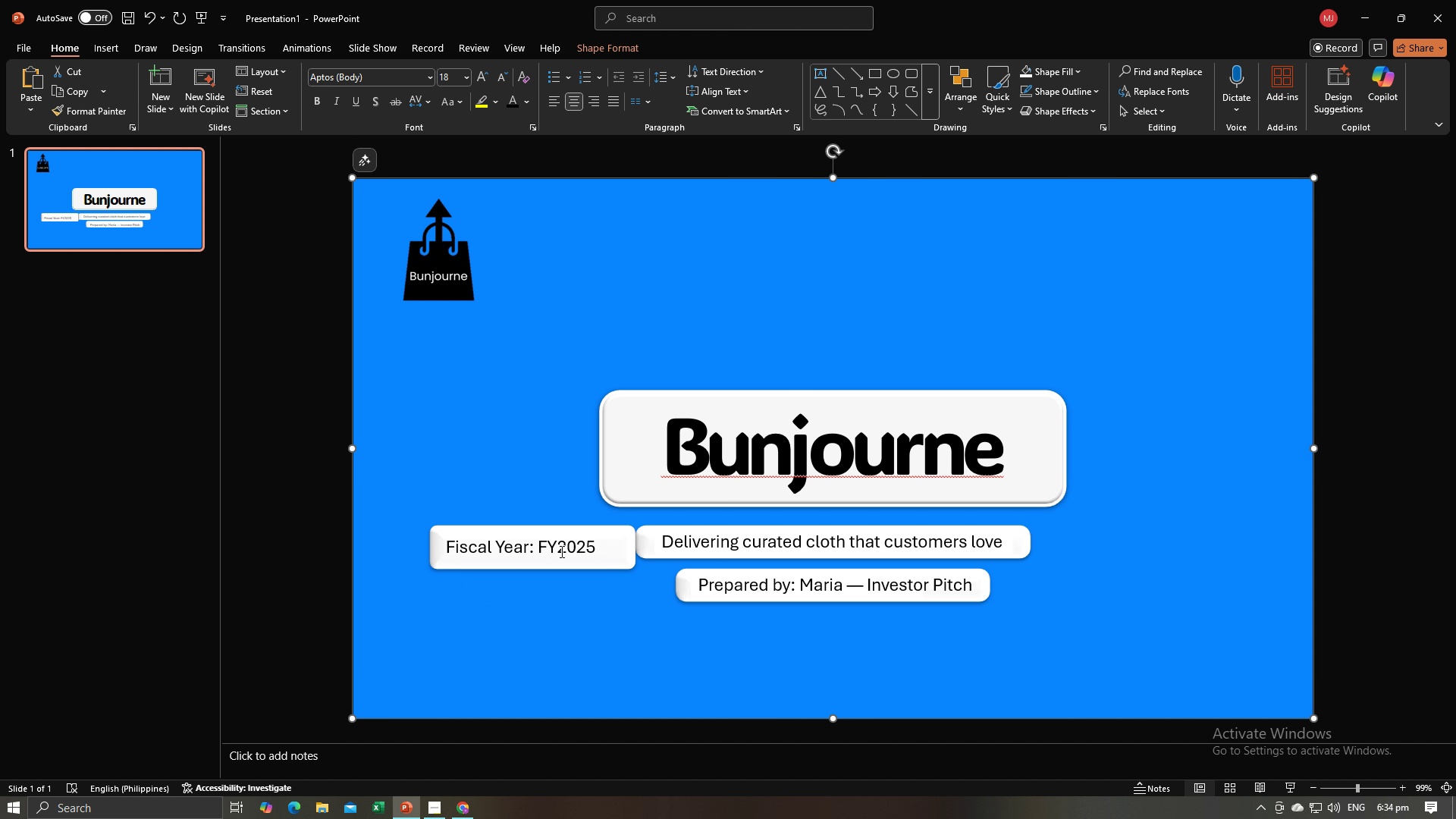 
left_click([561, 551])
 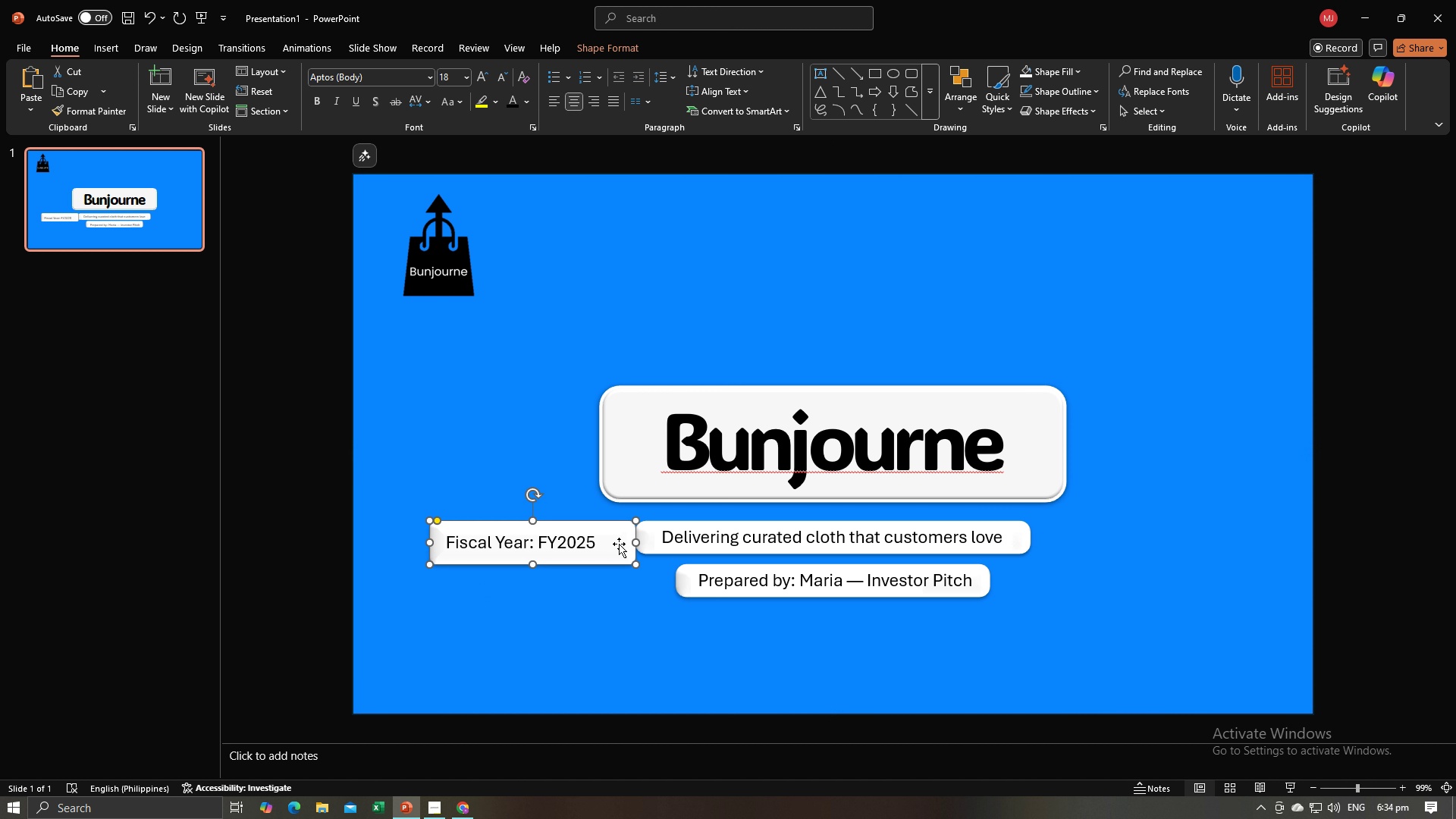 
double_click([595, 544])
 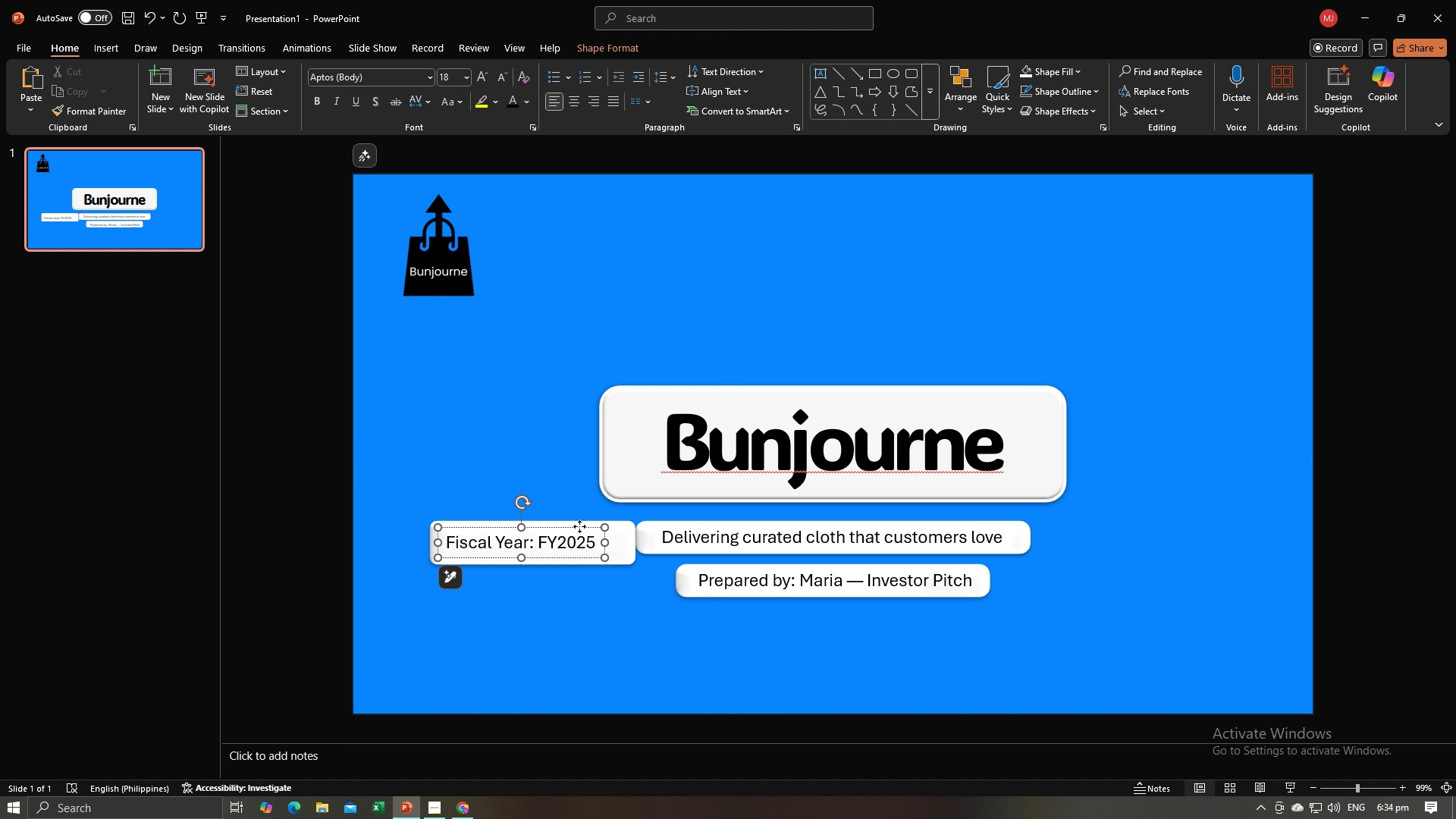 
left_click_drag(start_coordinate=[580, 526], to_coordinate=[589, 528])
 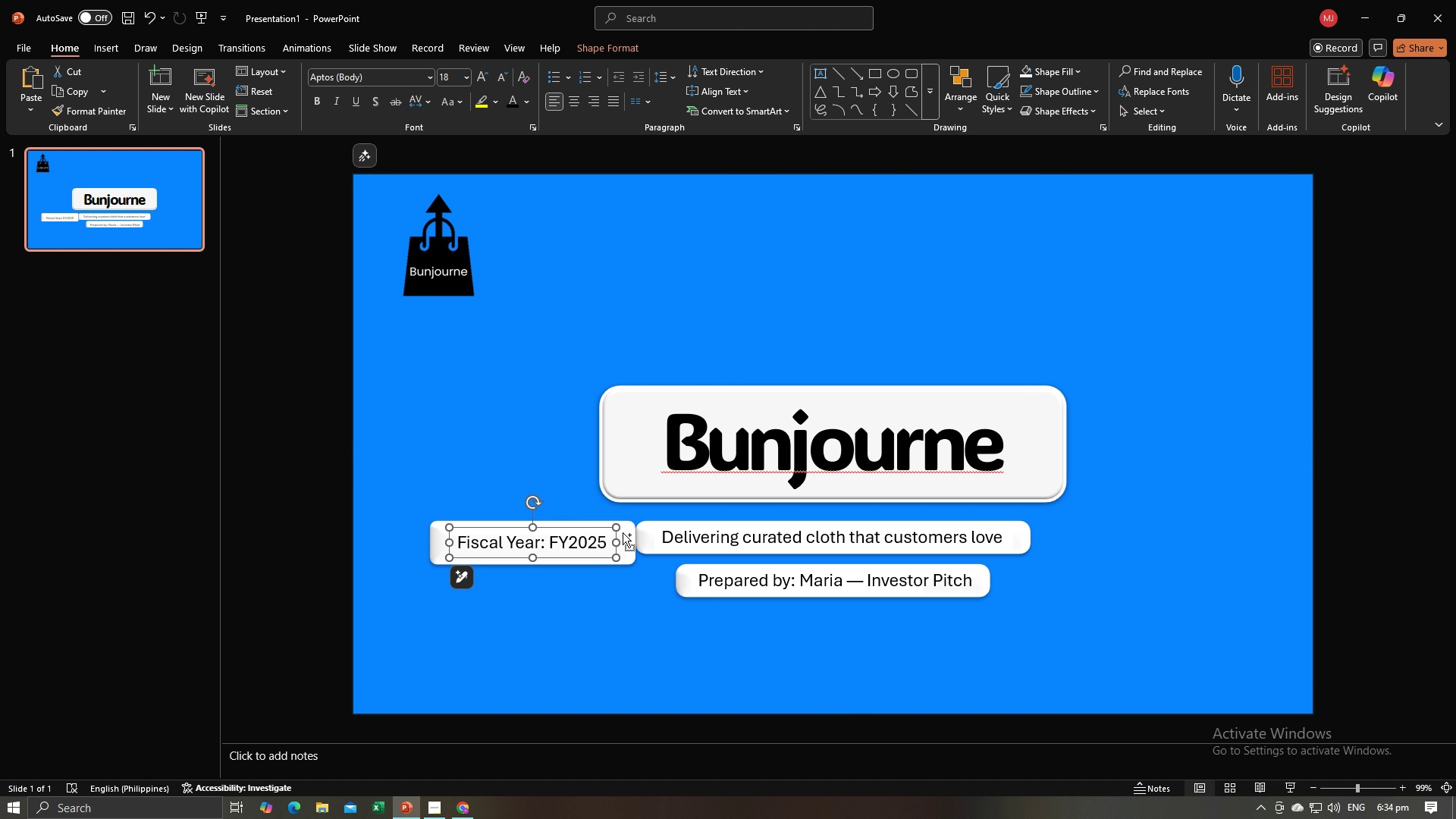 
hold_key(key=ControlLeft, duration=0.65)
left_click([624, 535])
 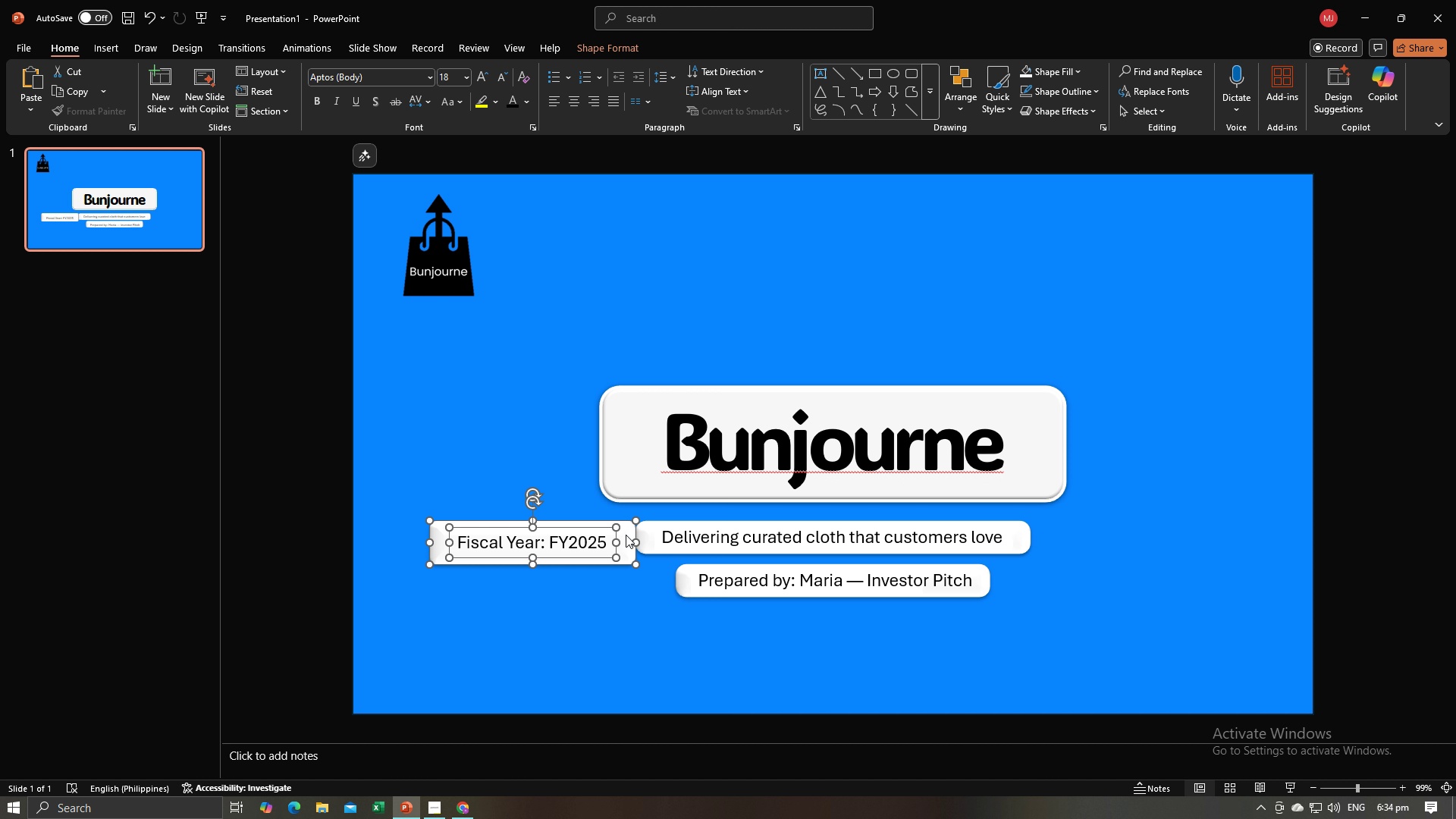 
right_click([626, 535])
 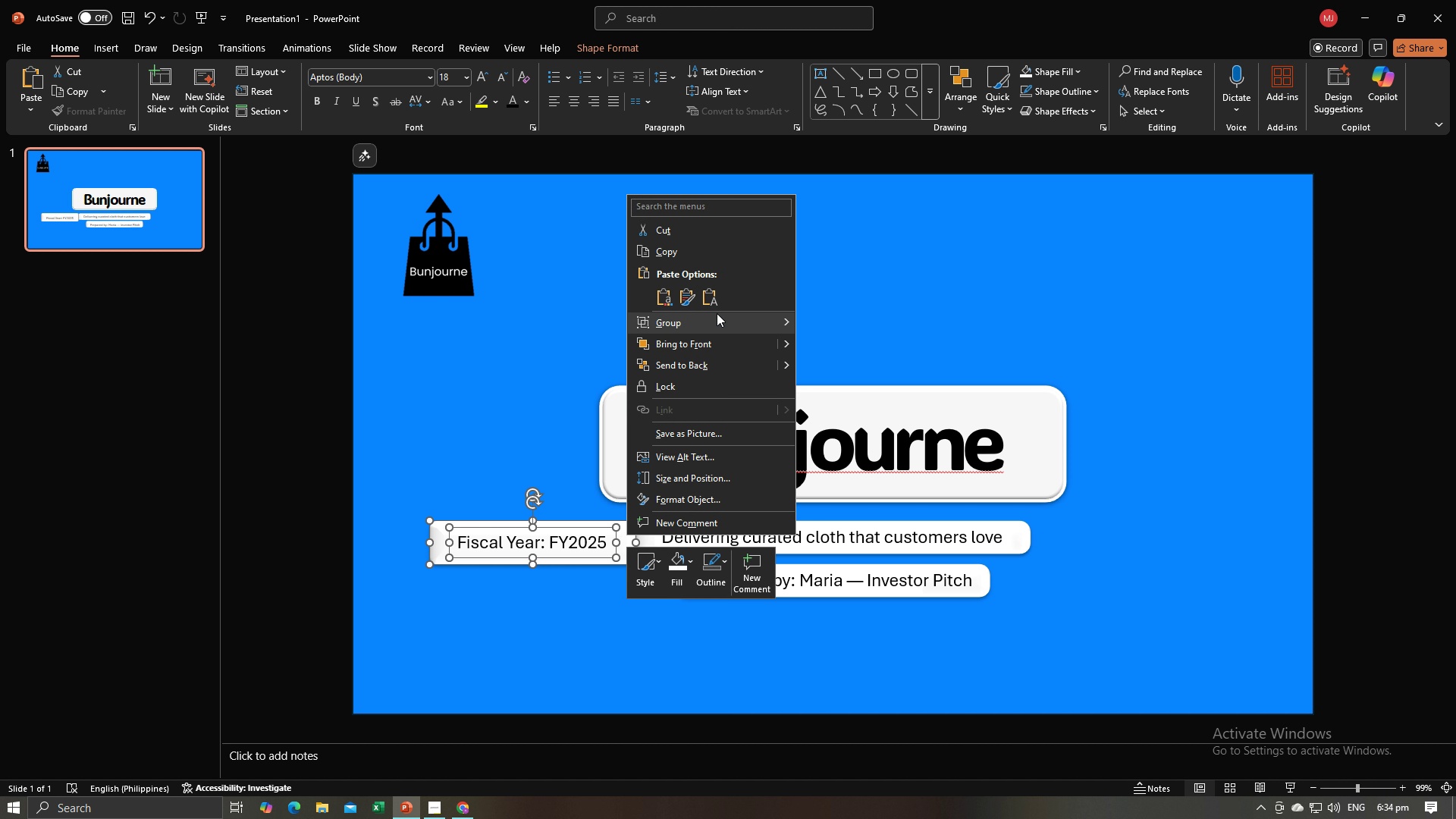 
left_click([717, 313])
 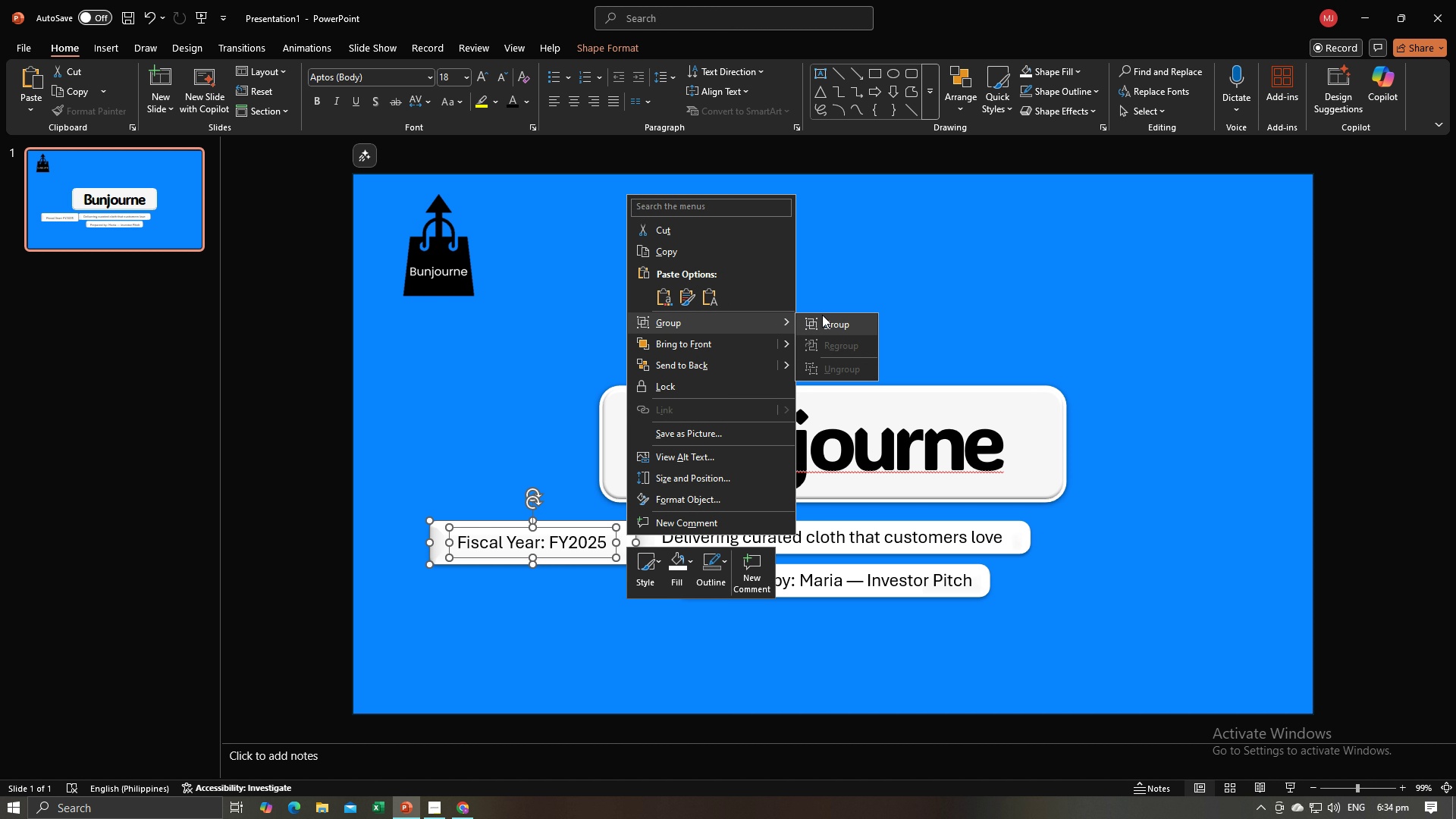 
double_click([822, 315])
 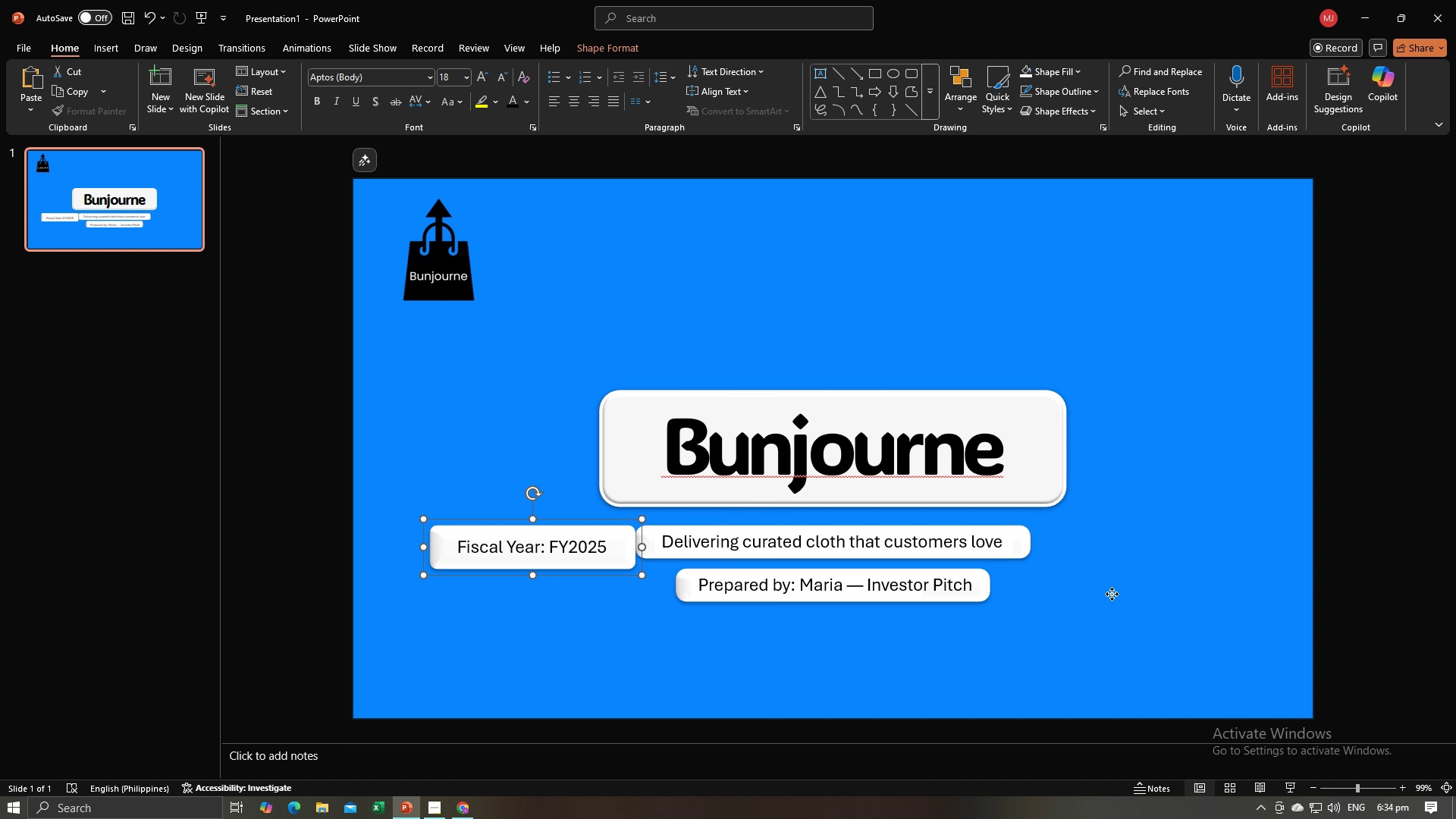 
left_click([1112, 594])
 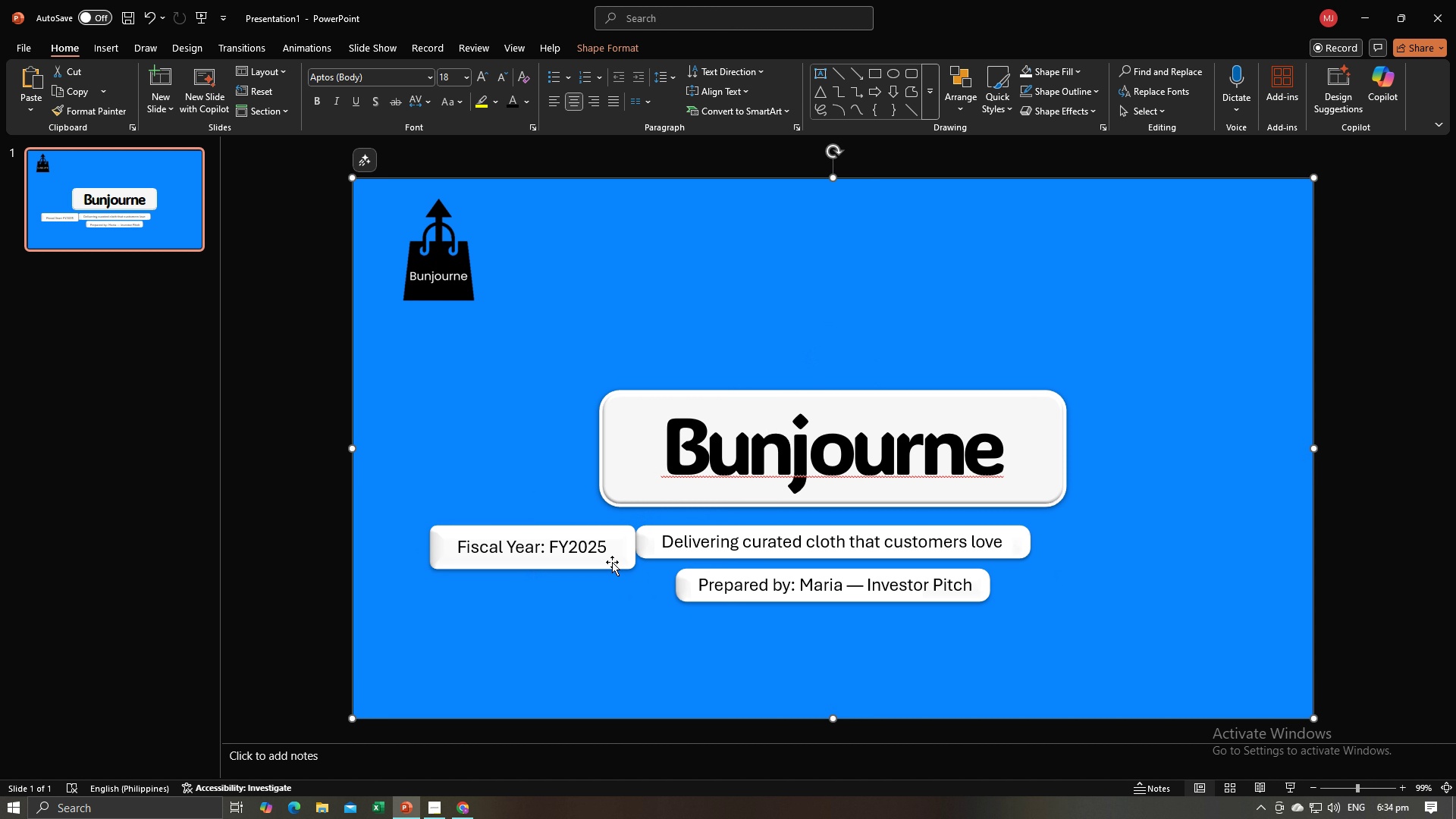 
left_click([612, 562])
 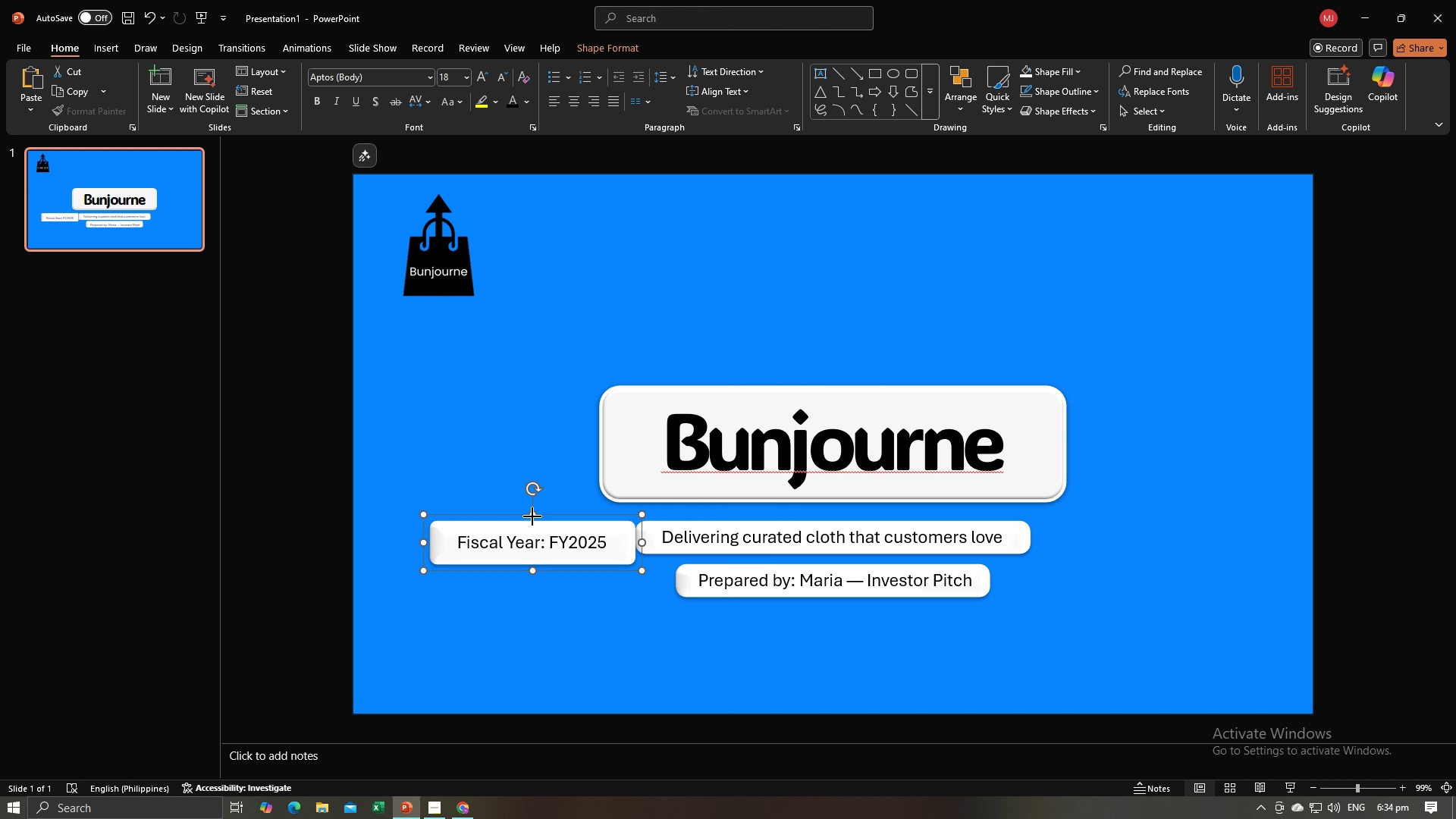 
left_click_drag(start_coordinate=[532, 516], to_coordinate=[534, 532])
 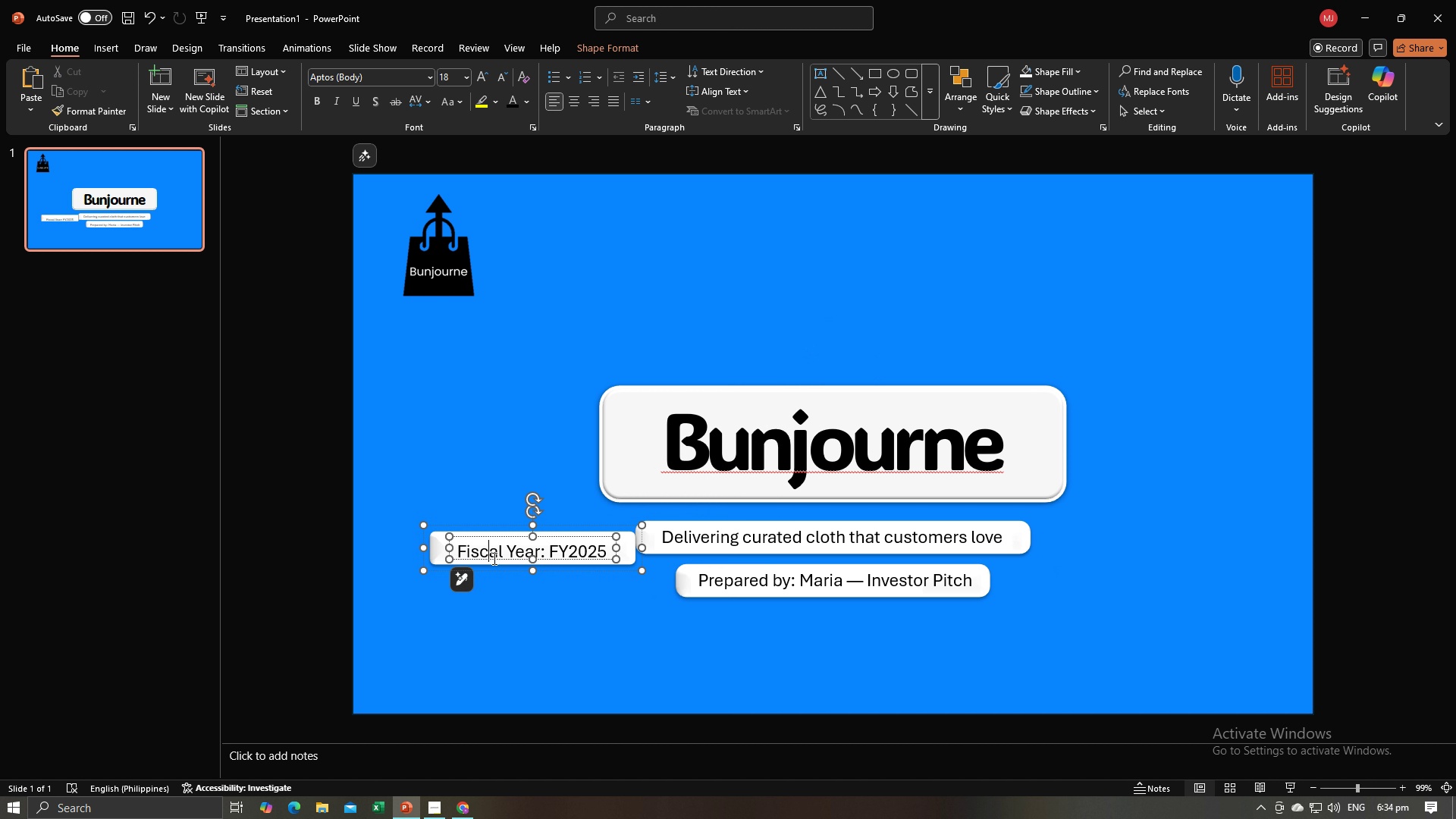 
left_click([493, 558])
 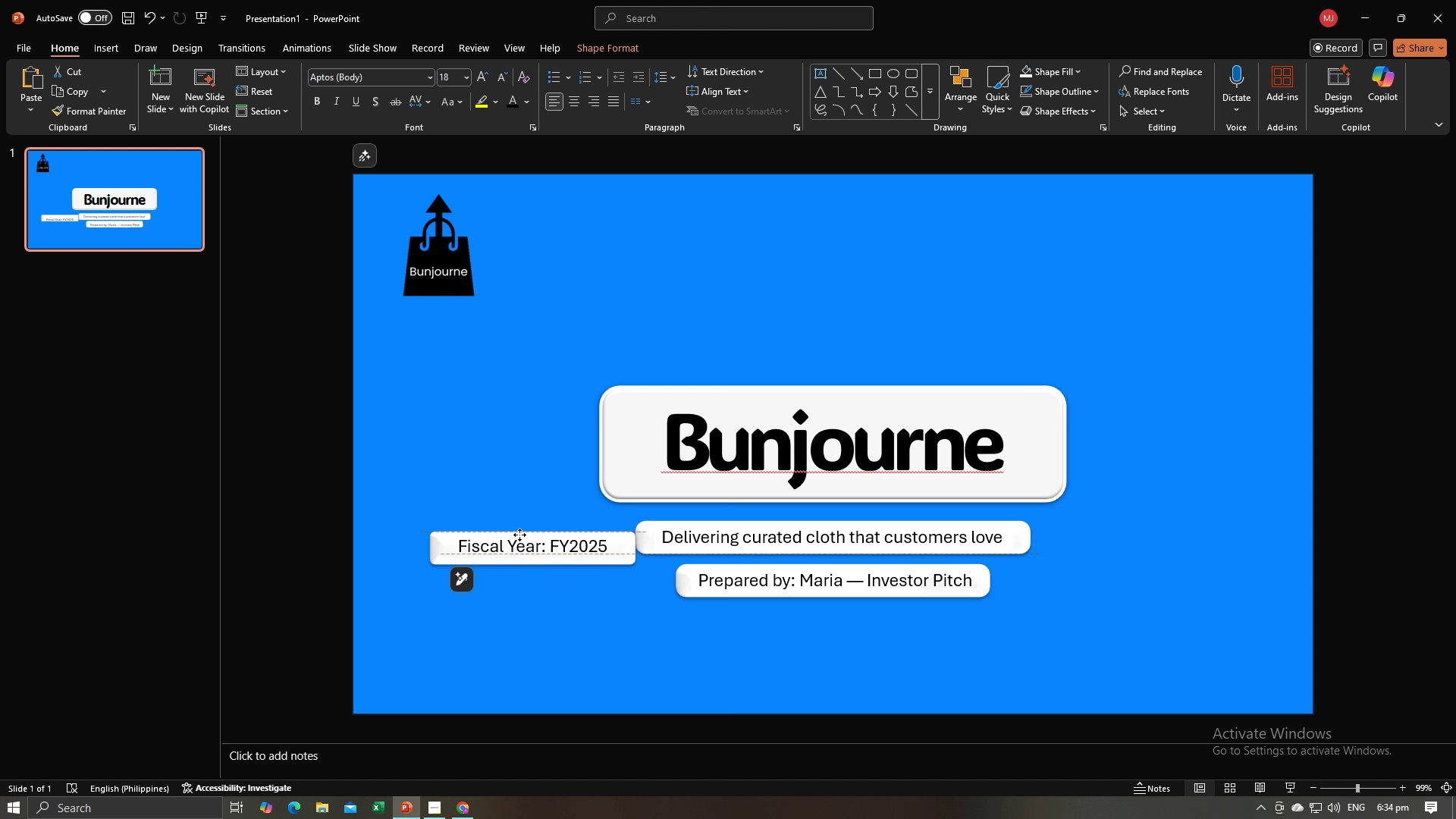 
wait(5.9)
 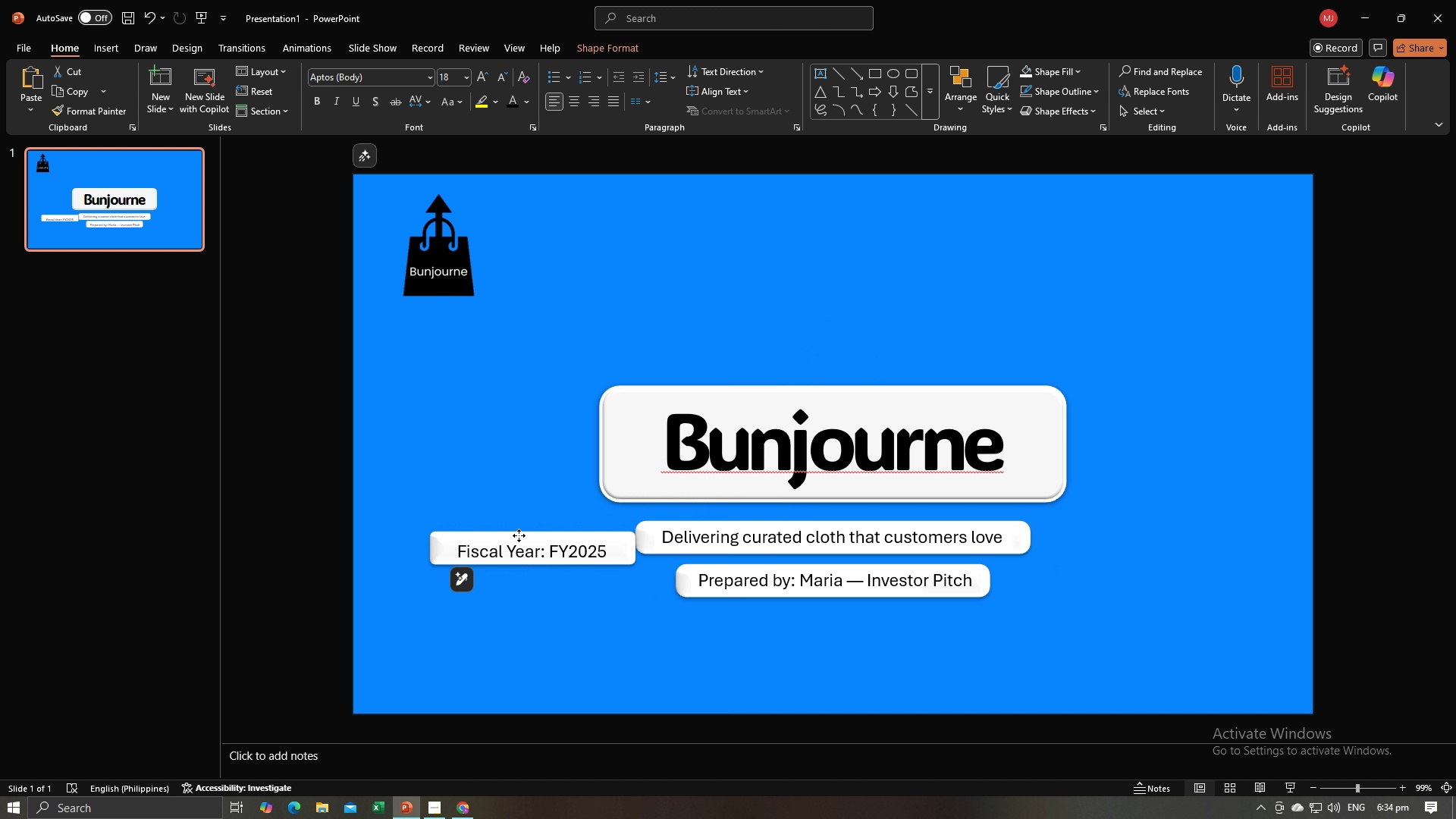 
left_click([503, 494])
 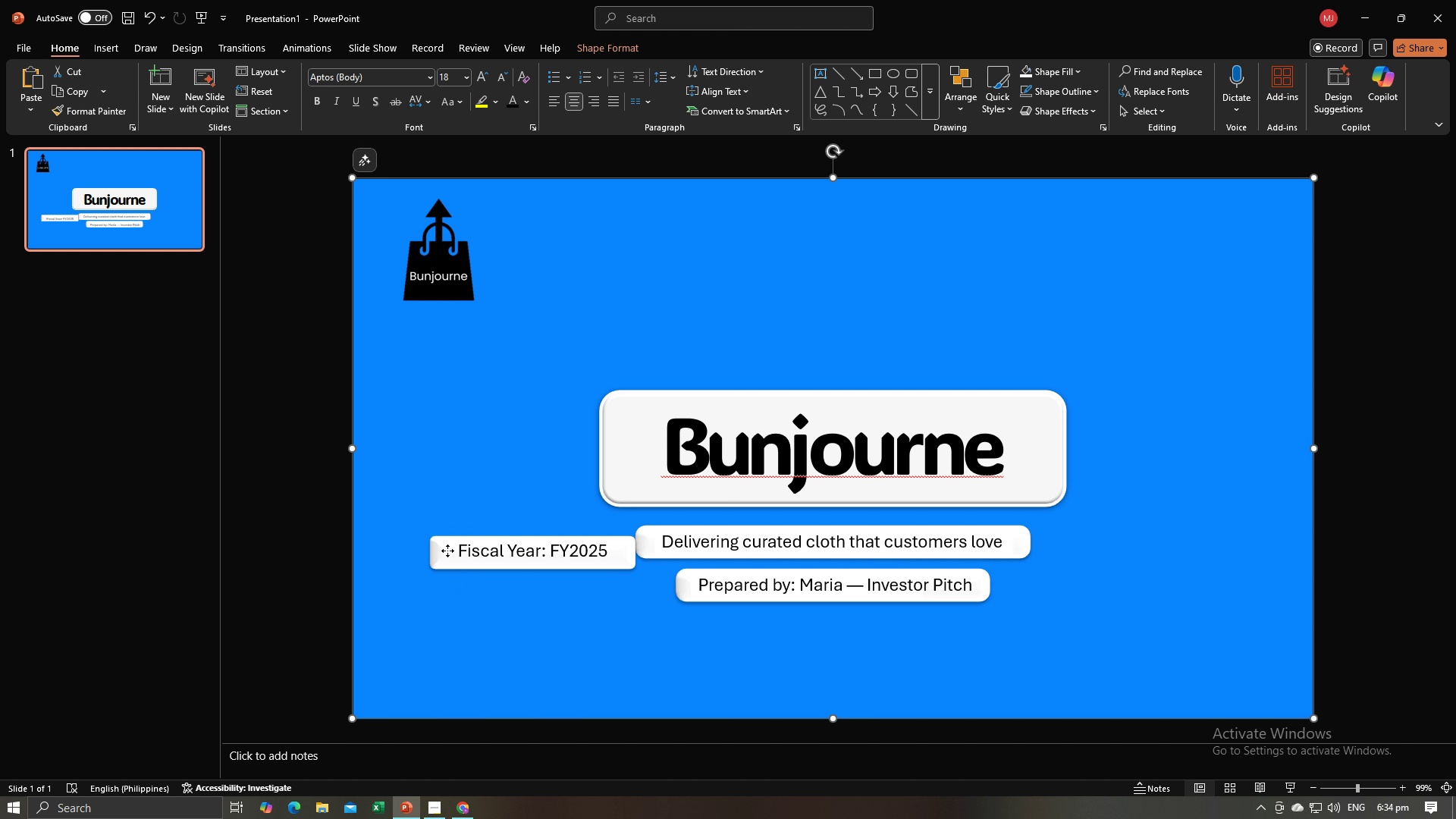 
left_click([447, 551])
 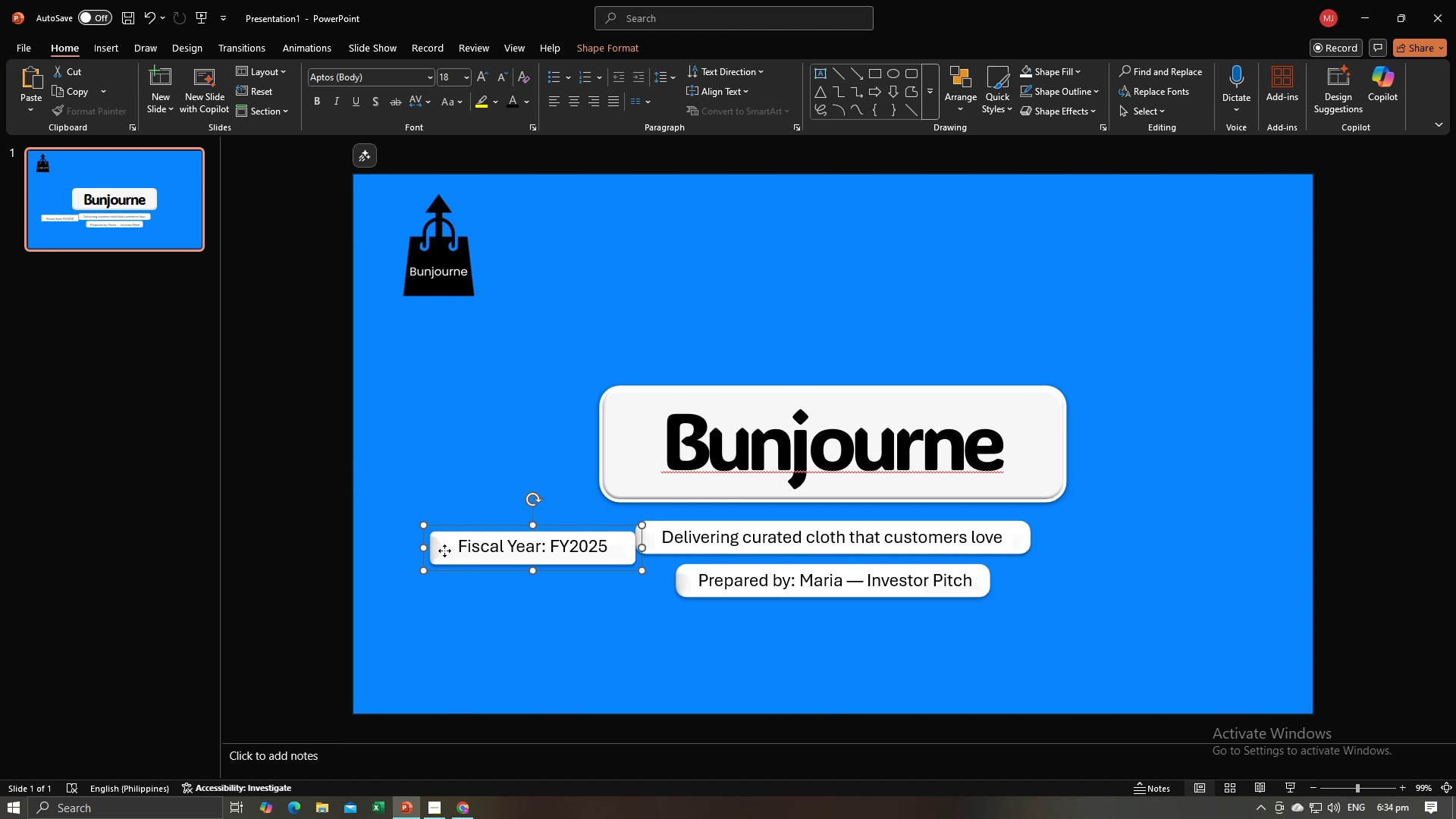 
left_click_drag(start_coordinate=[444, 551], to_coordinate=[751, 621])
 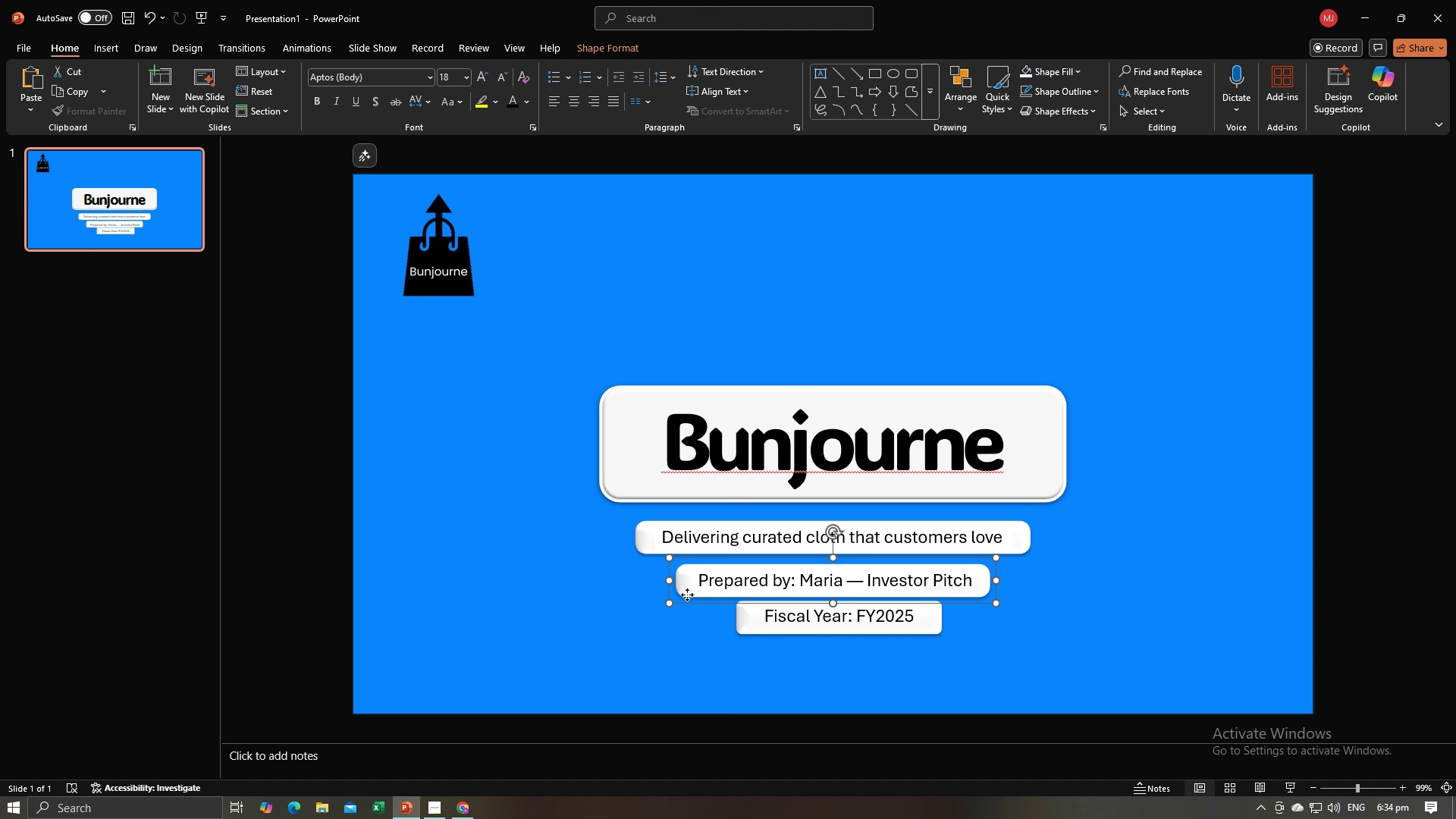 
left_click([687, 595])
 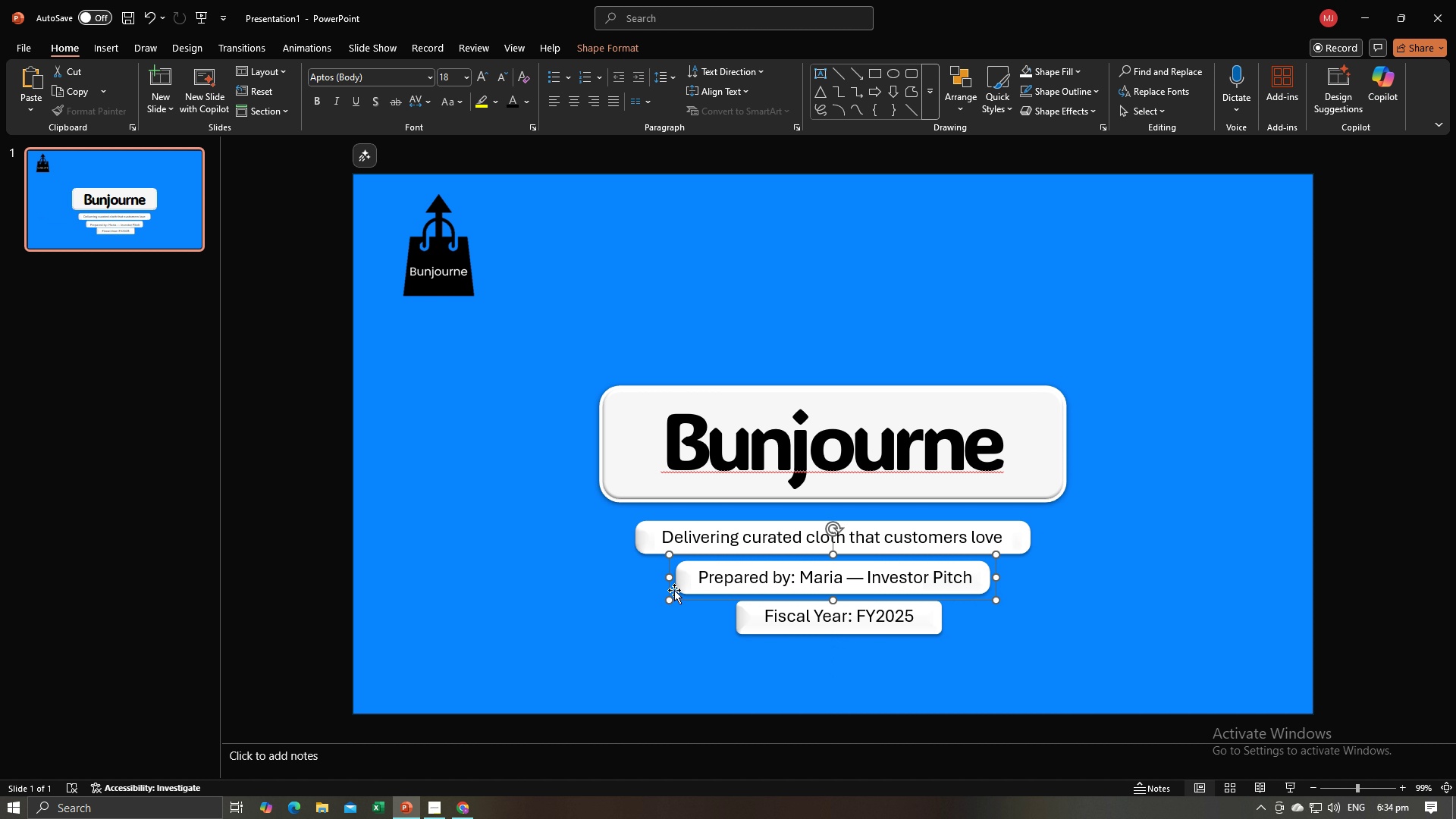 
left_click([615, 642])
 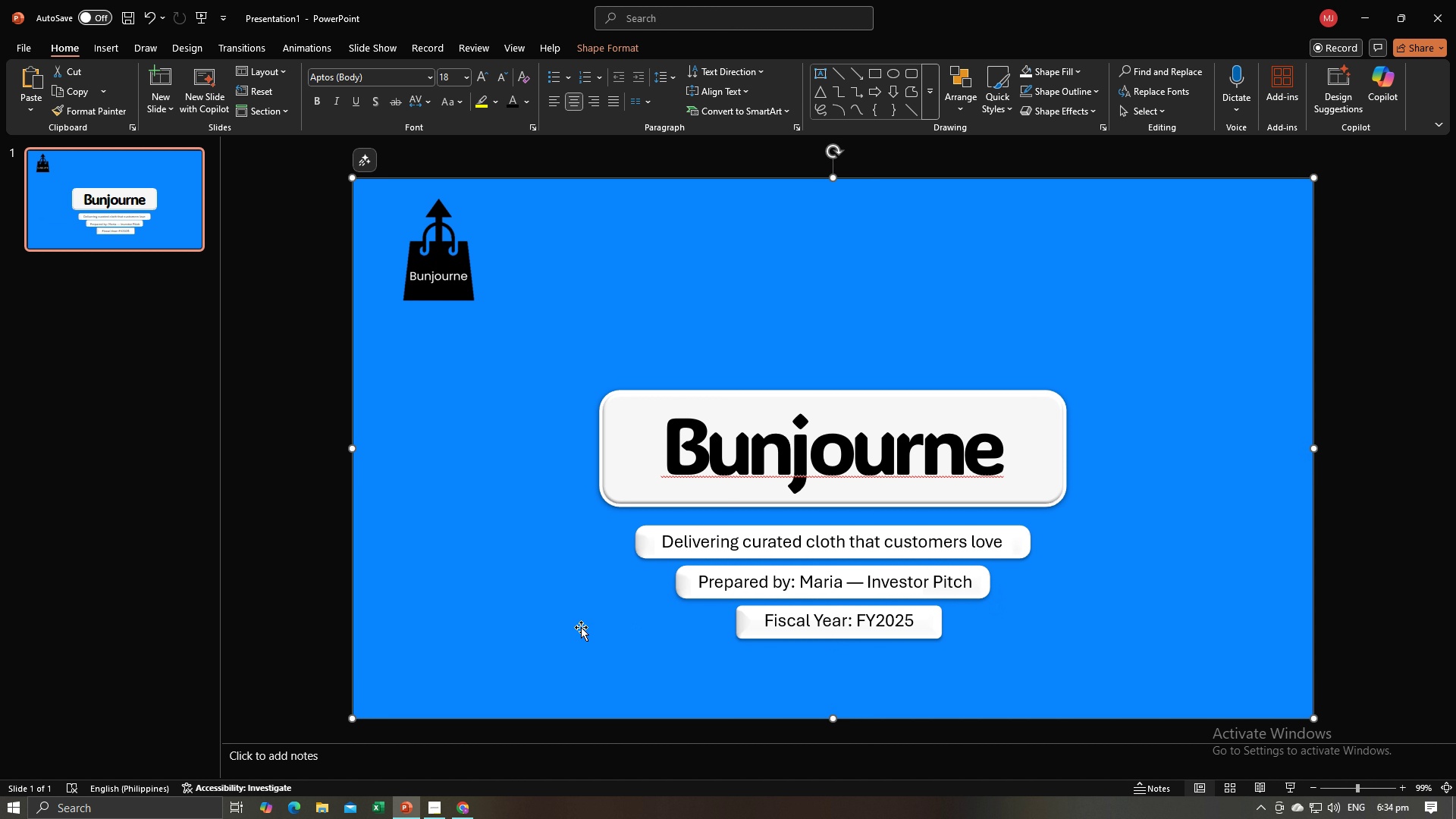 
key(Alt+AltLeft)
 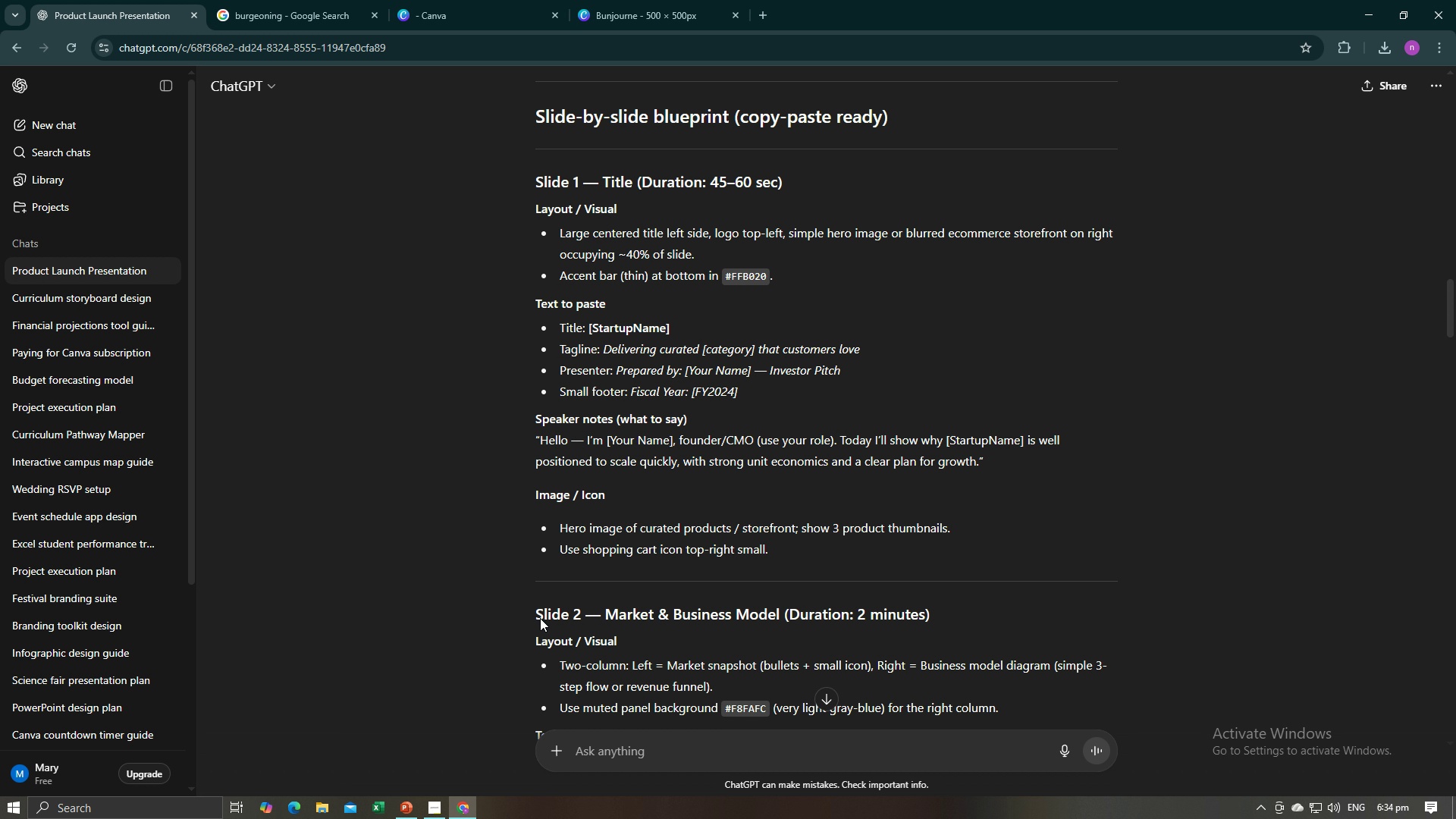 
key(Alt+Tab)
 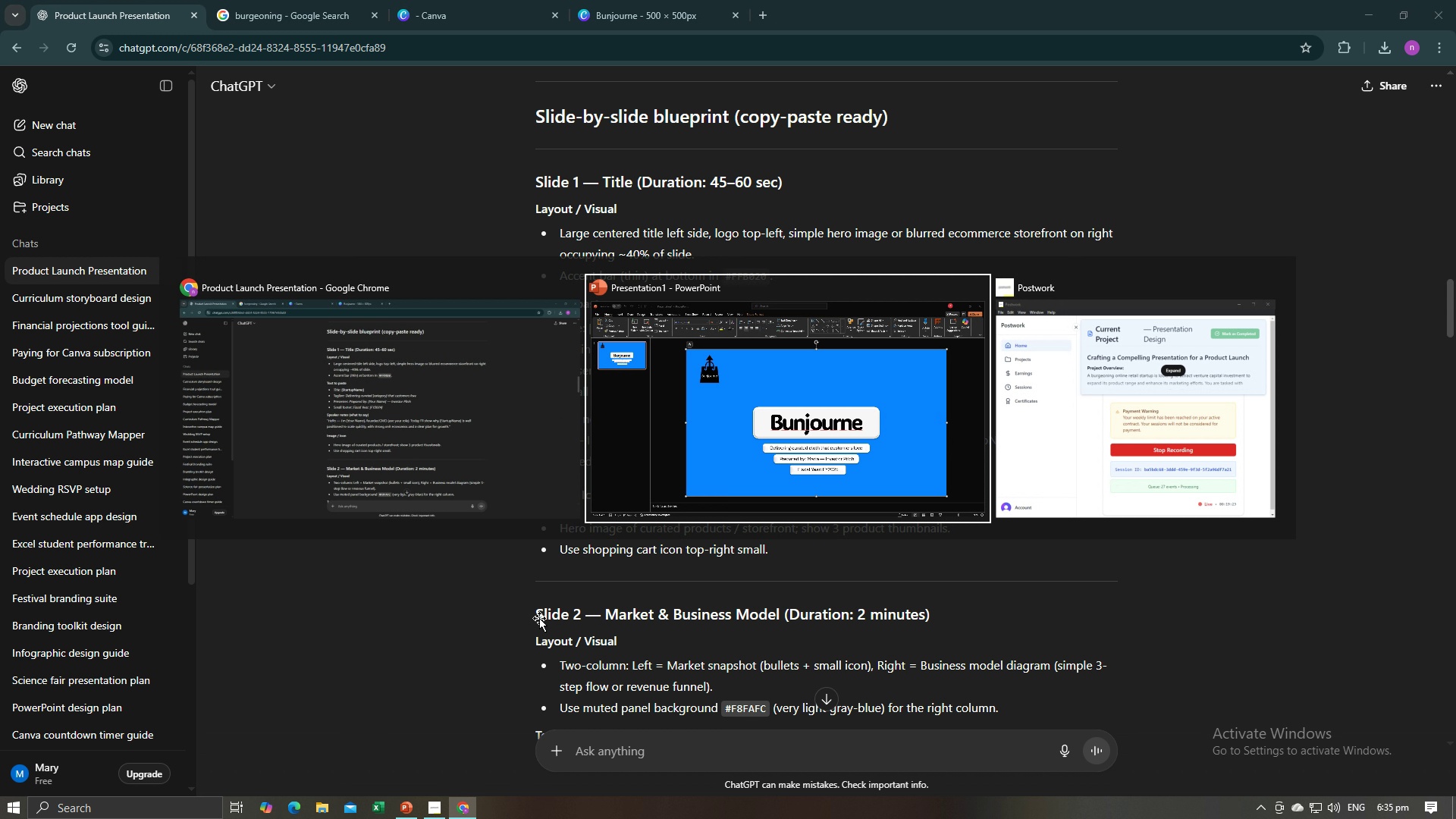 
key(Alt+AltLeft)
 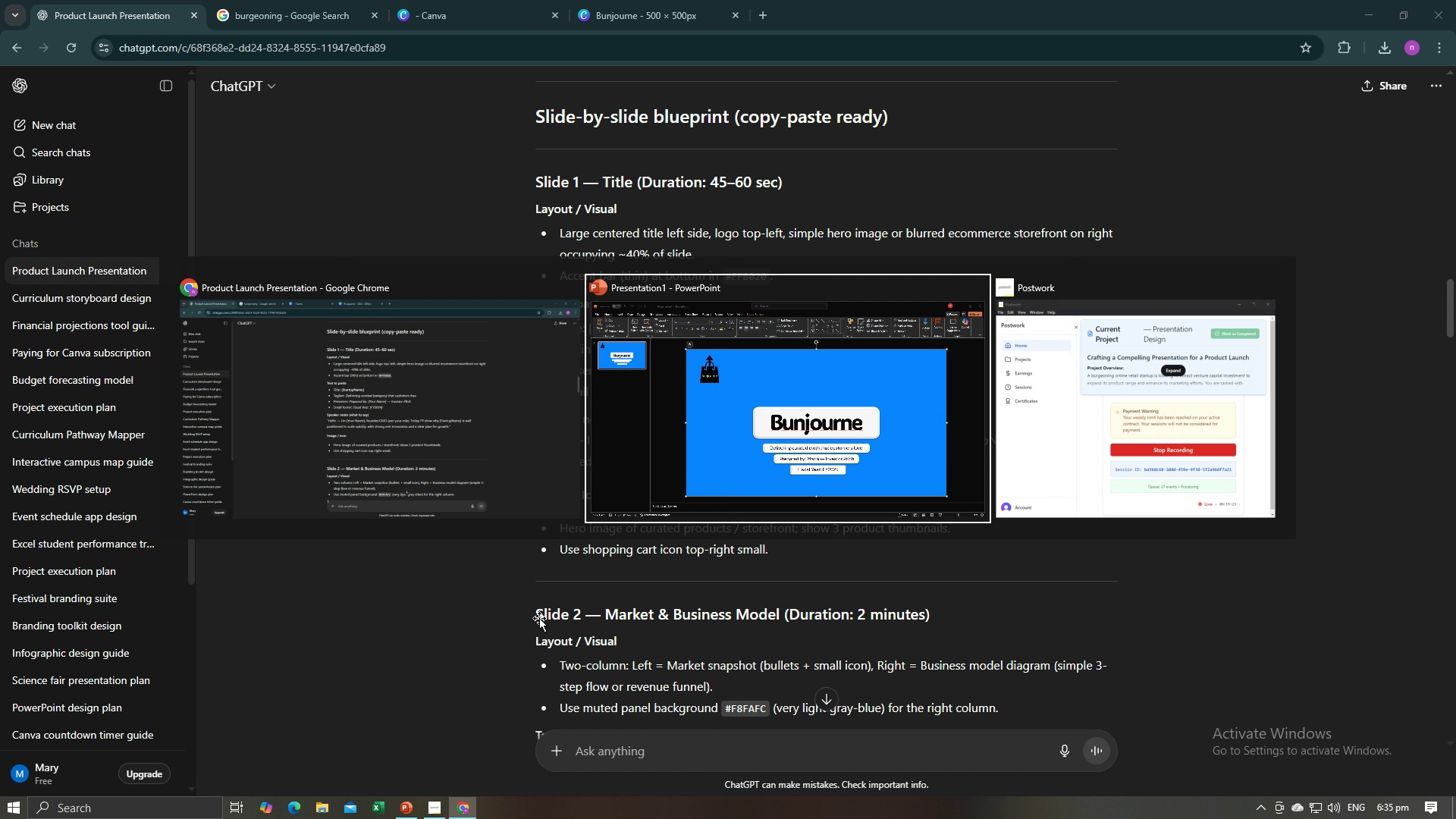 
key(Alt+Tab)
 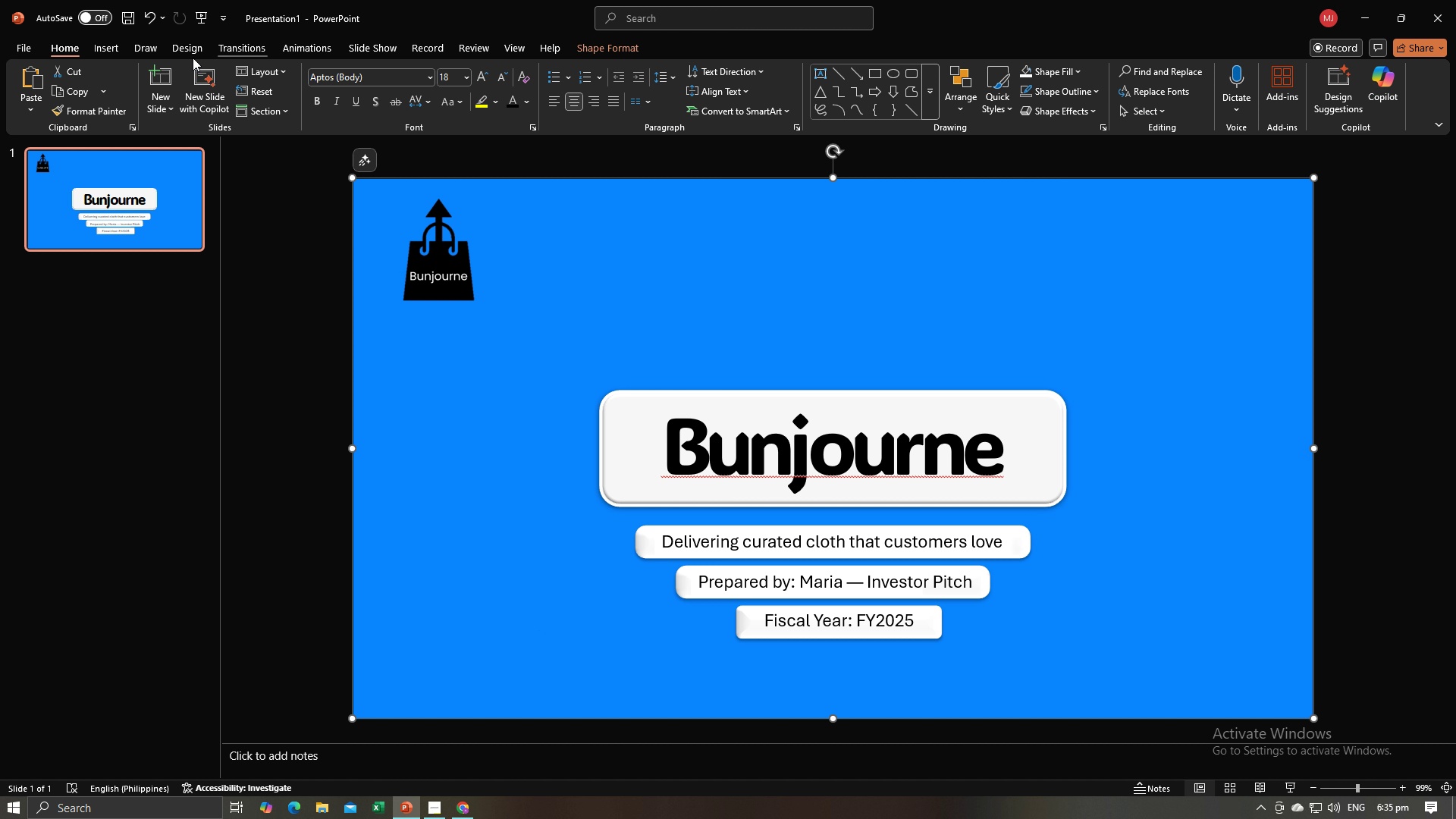 
key(Alt+AltLeft)
 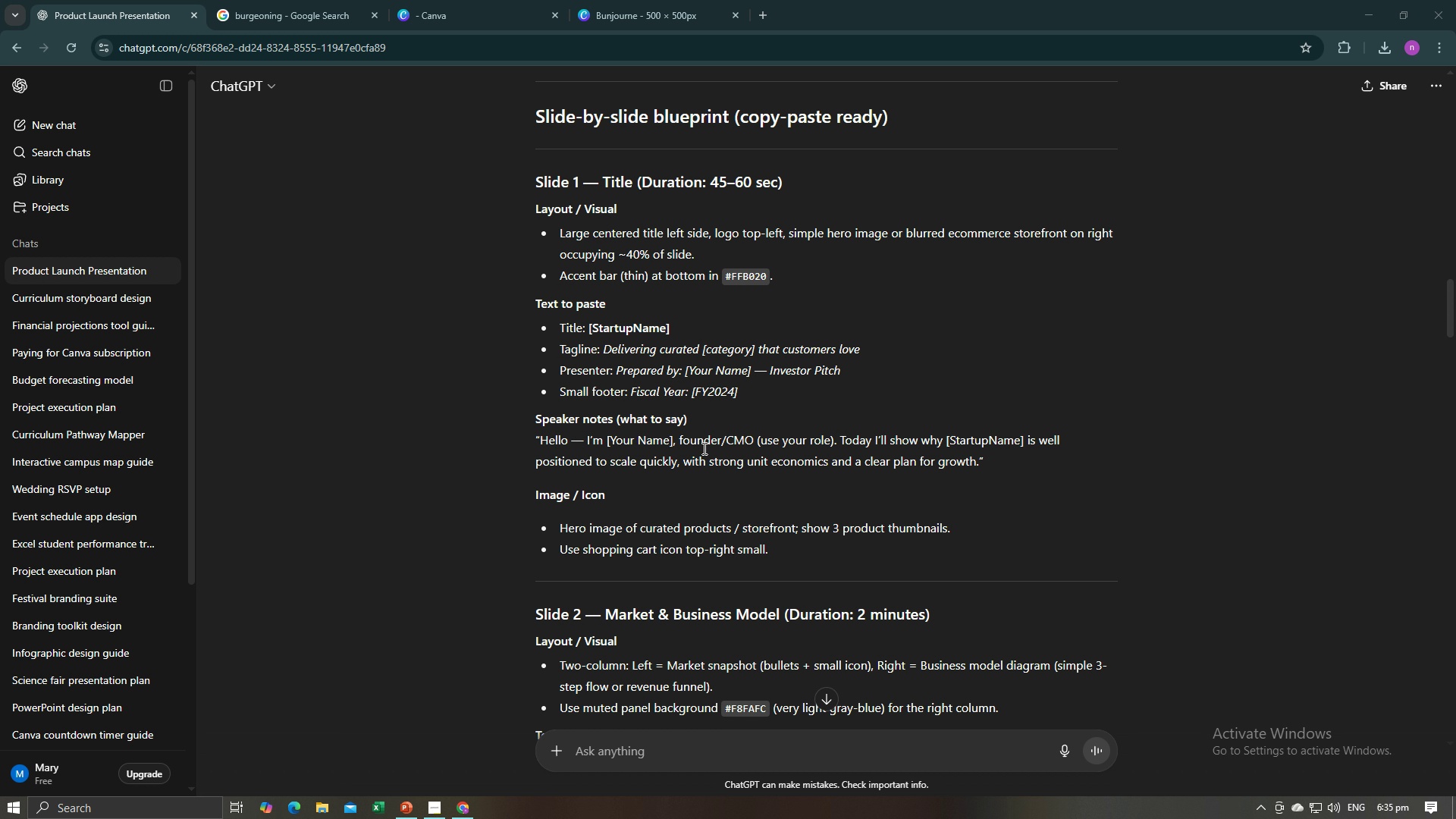 
key(Alt+Tab)
 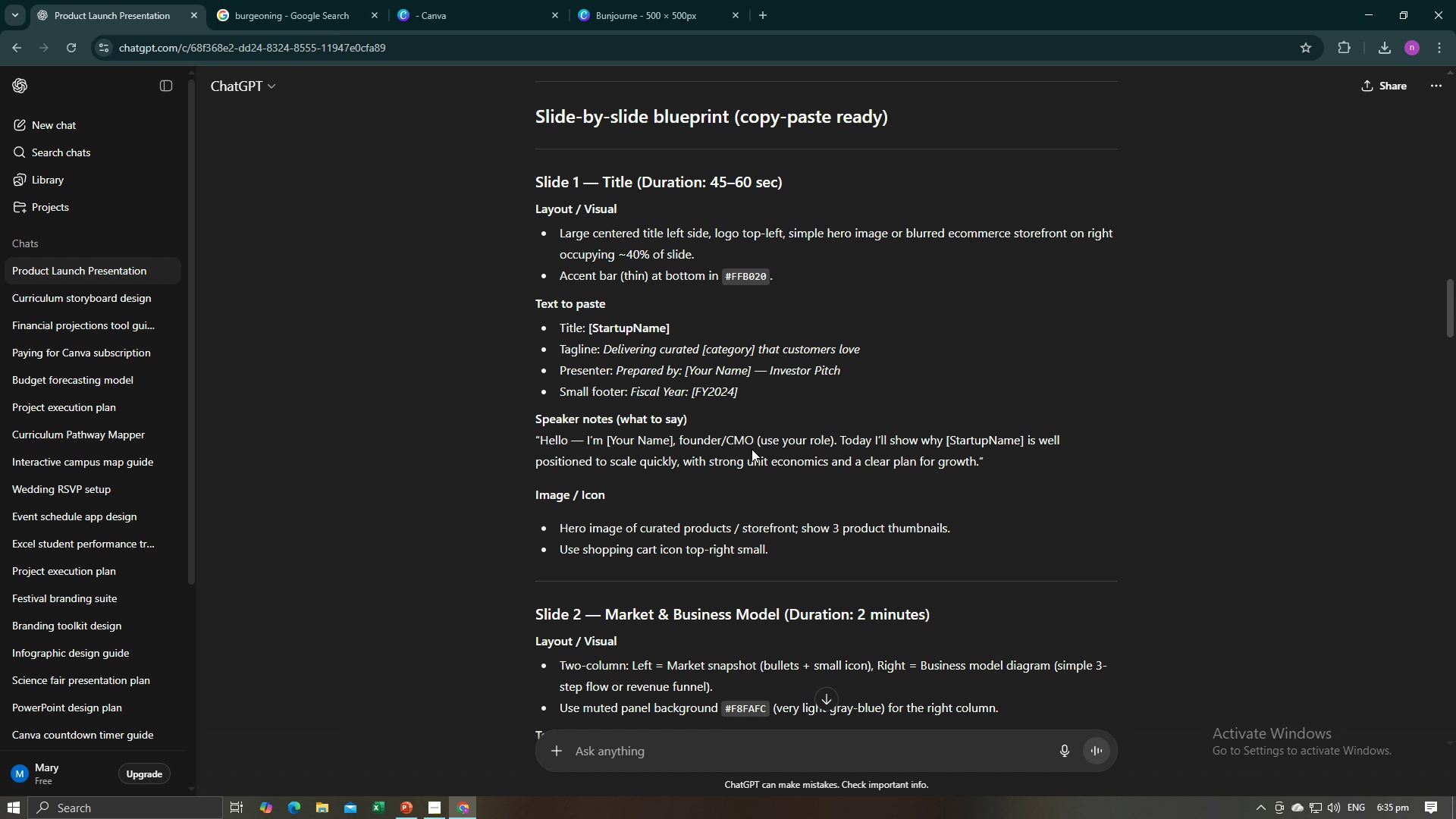 
key(Alt+AltLeft)
 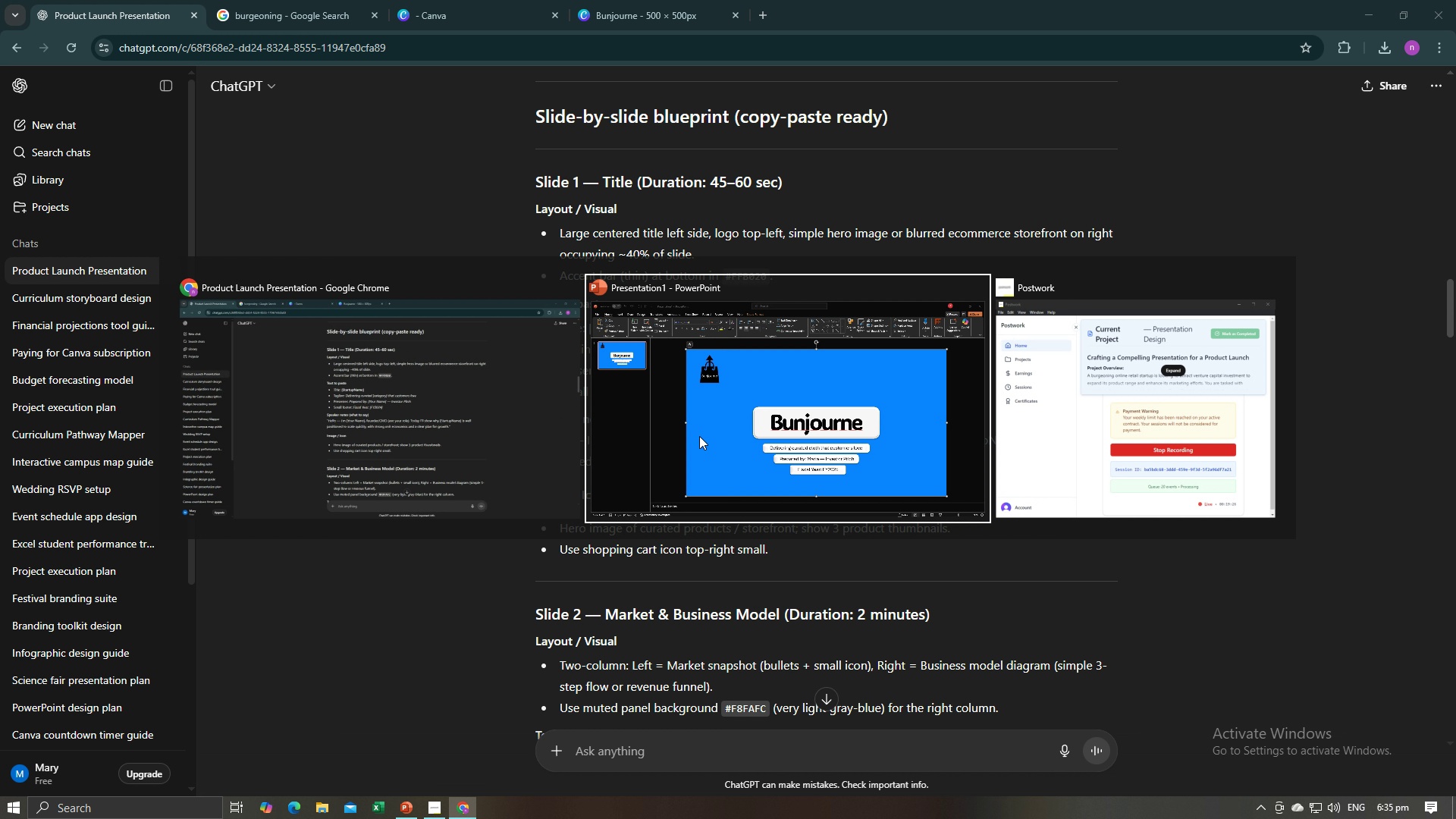 
key(Alt+Tab)
 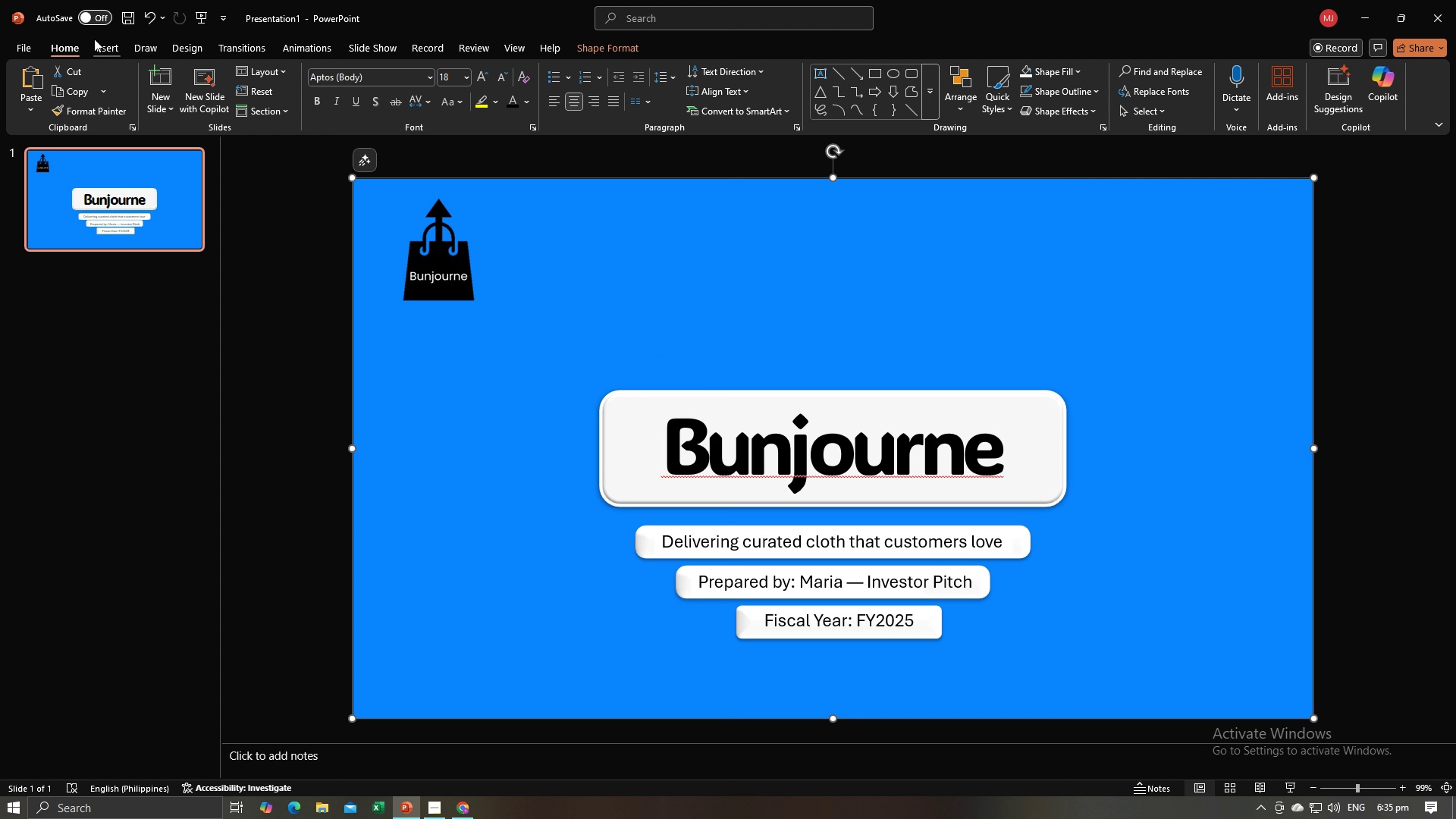 
left_click([94, 39])
 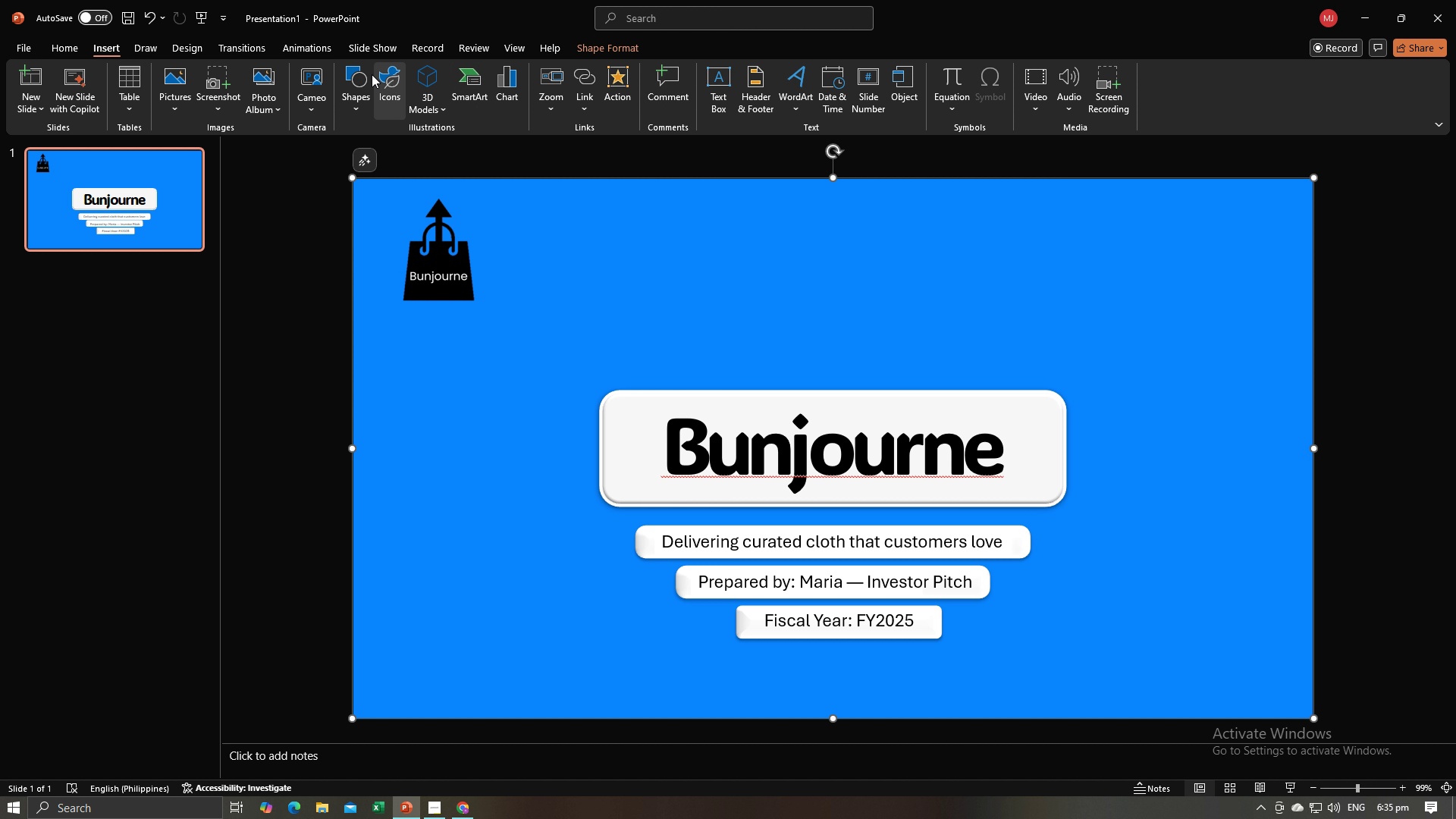 
left_click([363, 77])
 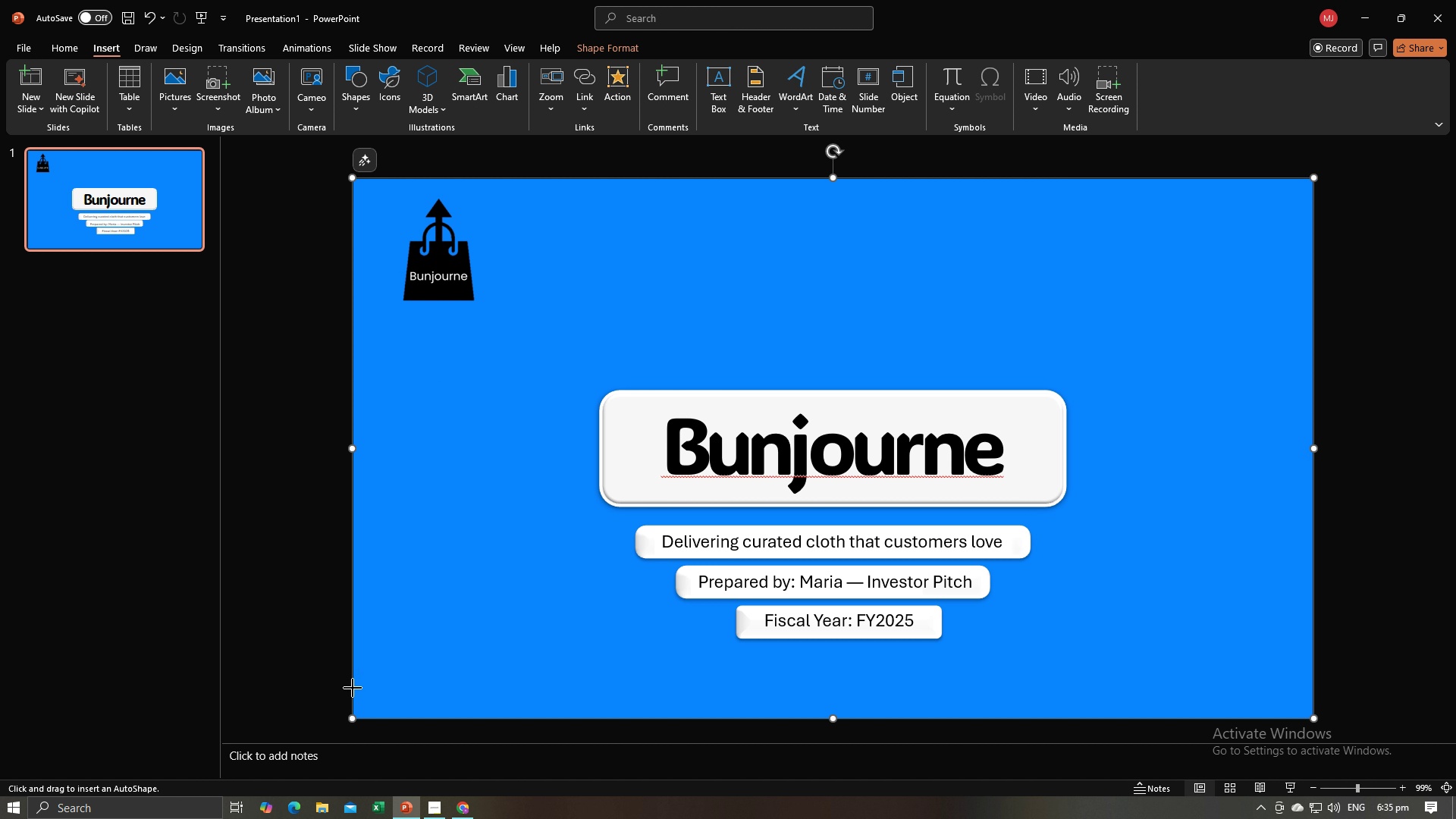 
left_click_drag(start_coordinate=[353, 688], to_coordinate=[1316, 720])
 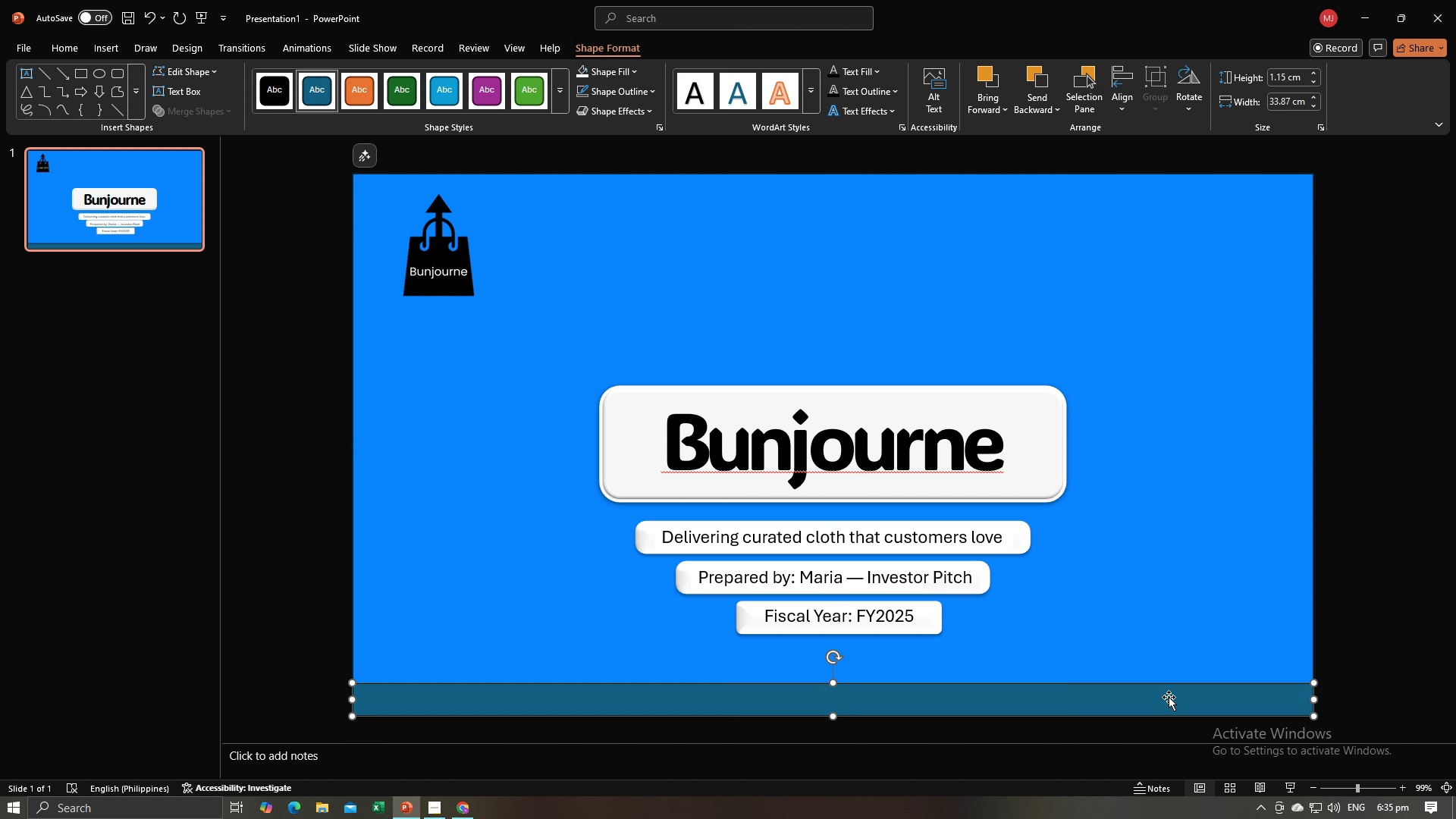 
key(Alt+AltLeft)
 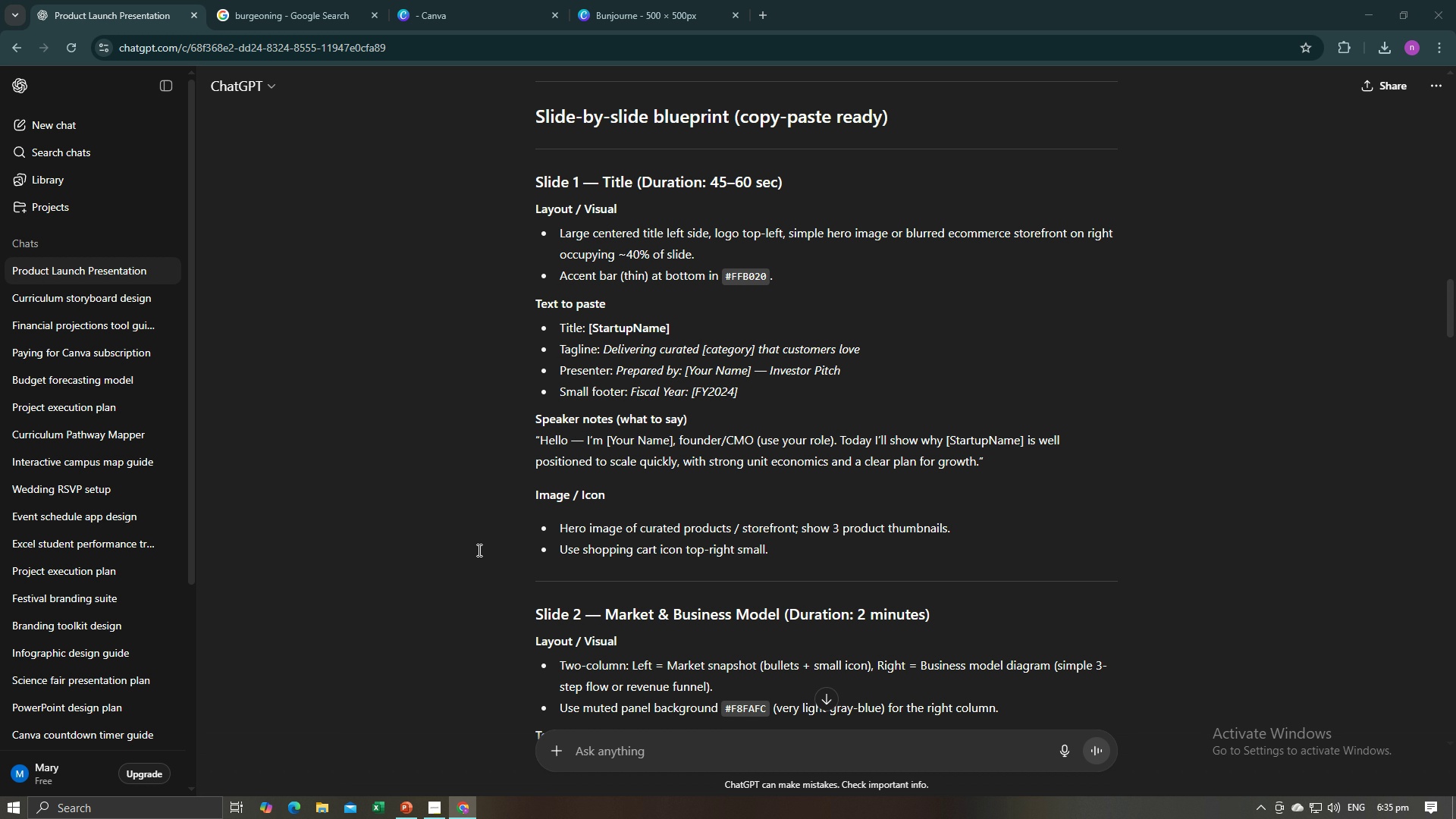 
key(Alt+Tab)
 